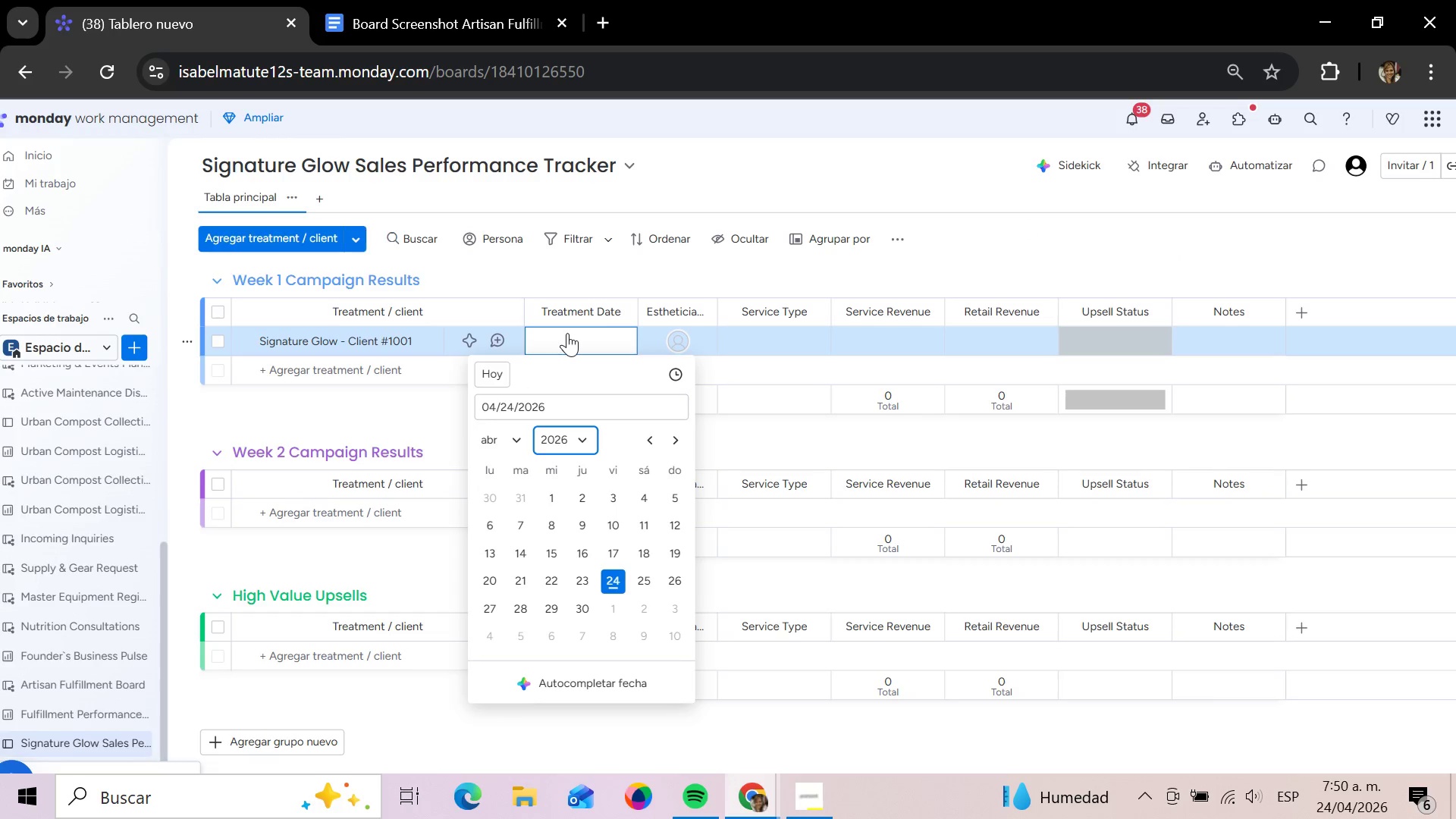 
key(ArrowUp)
 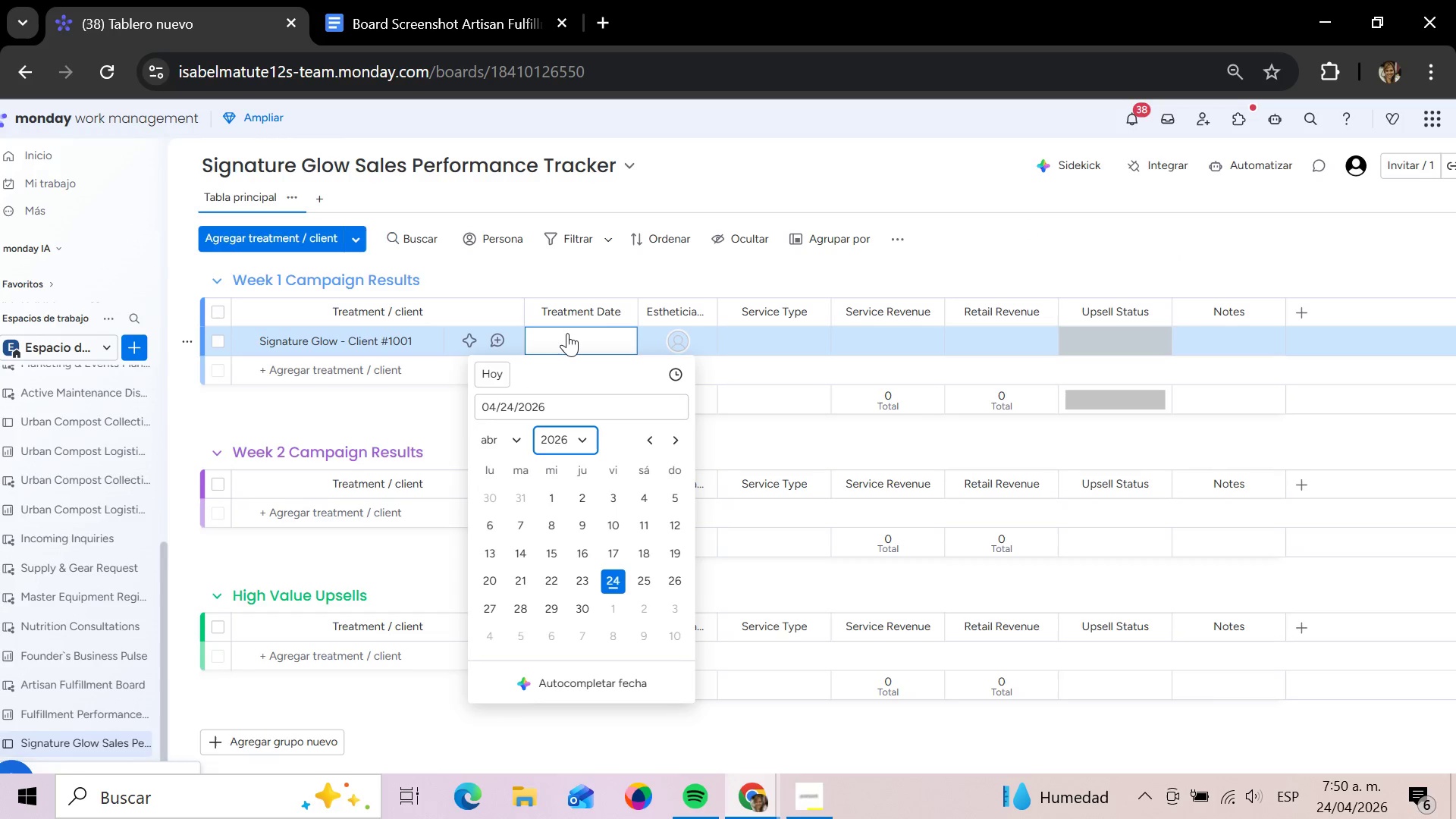 
key(ArrowLeft)
 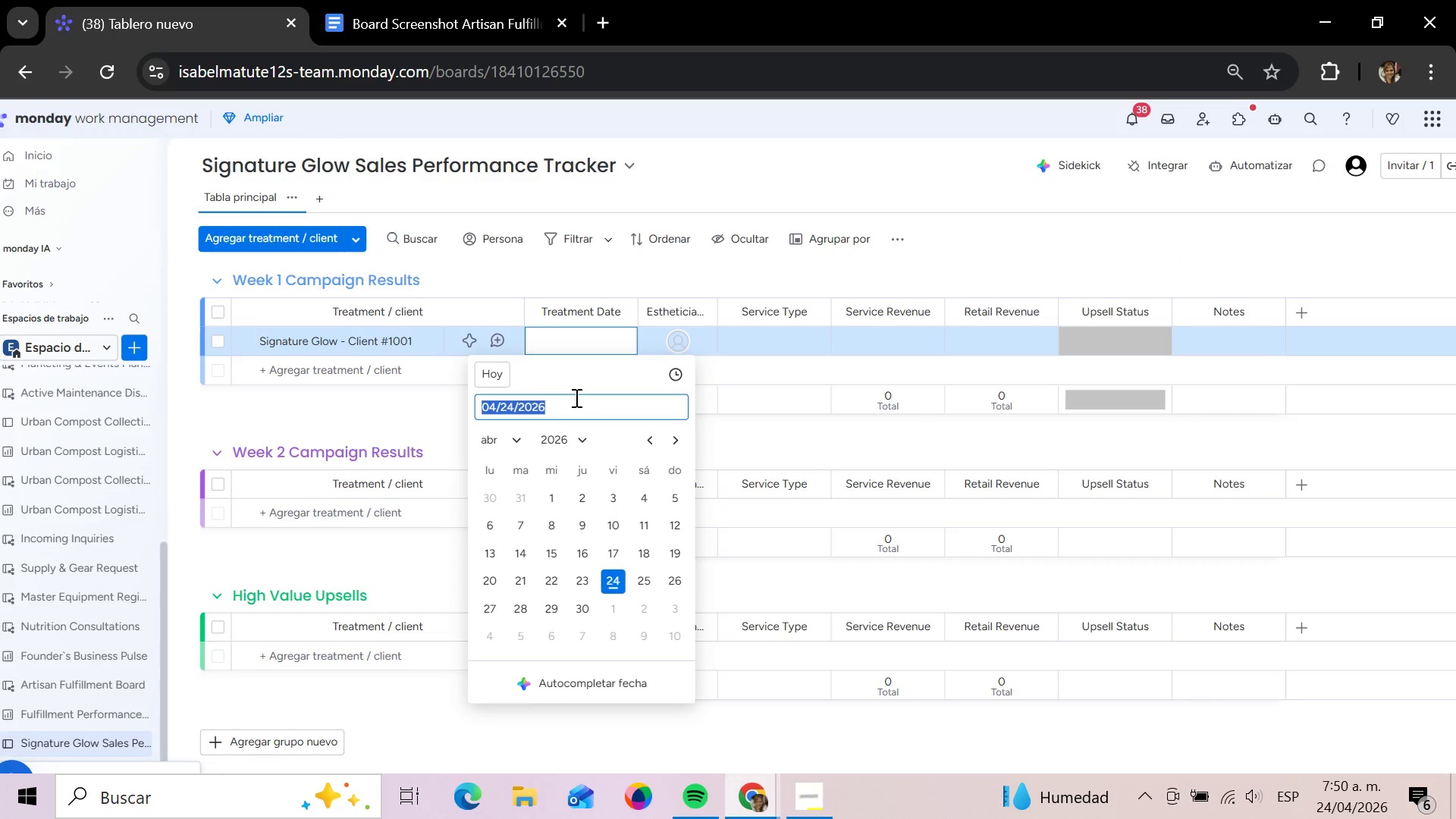 
key(Backspace)
 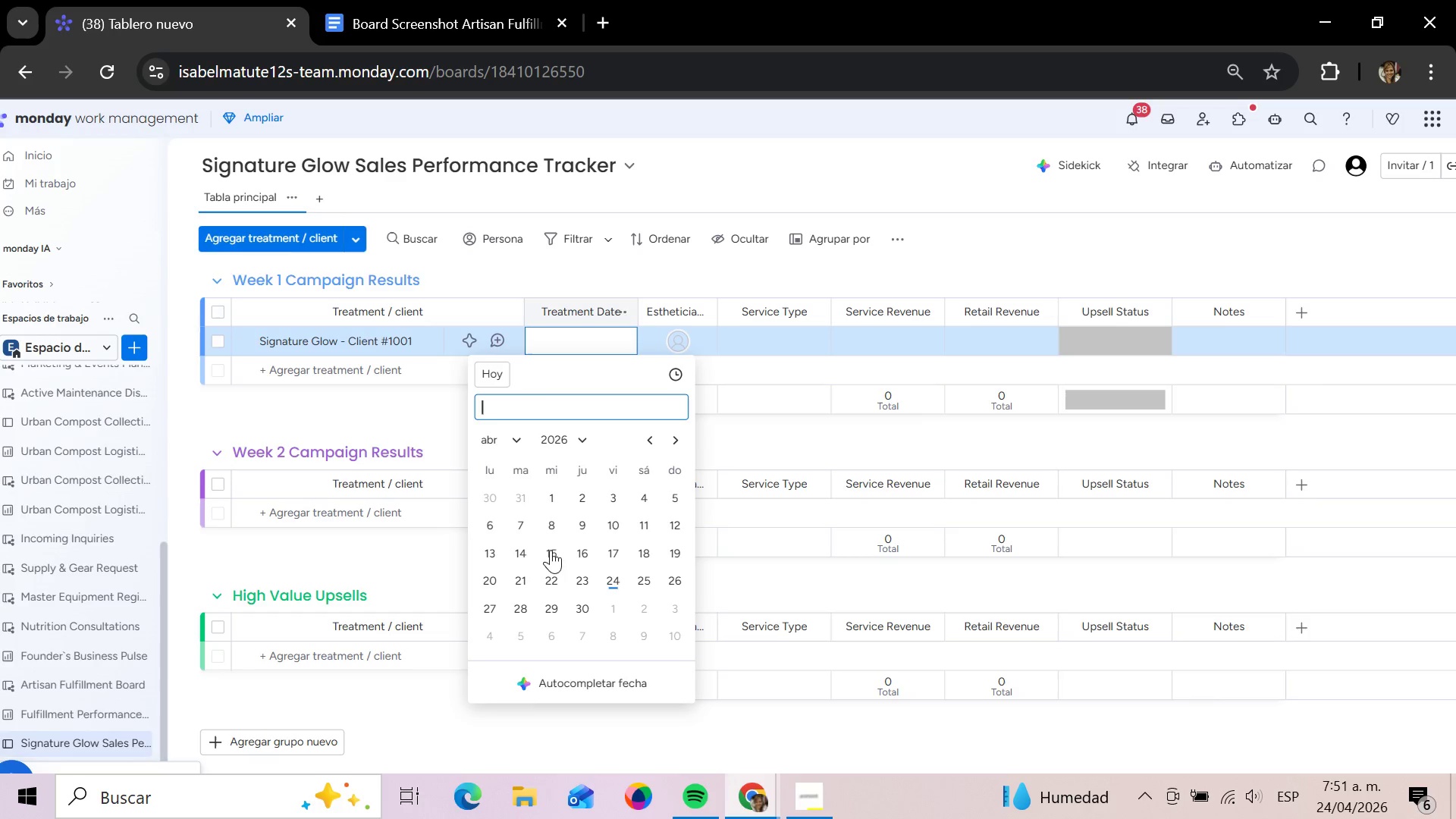 
left_click([552, 497])
 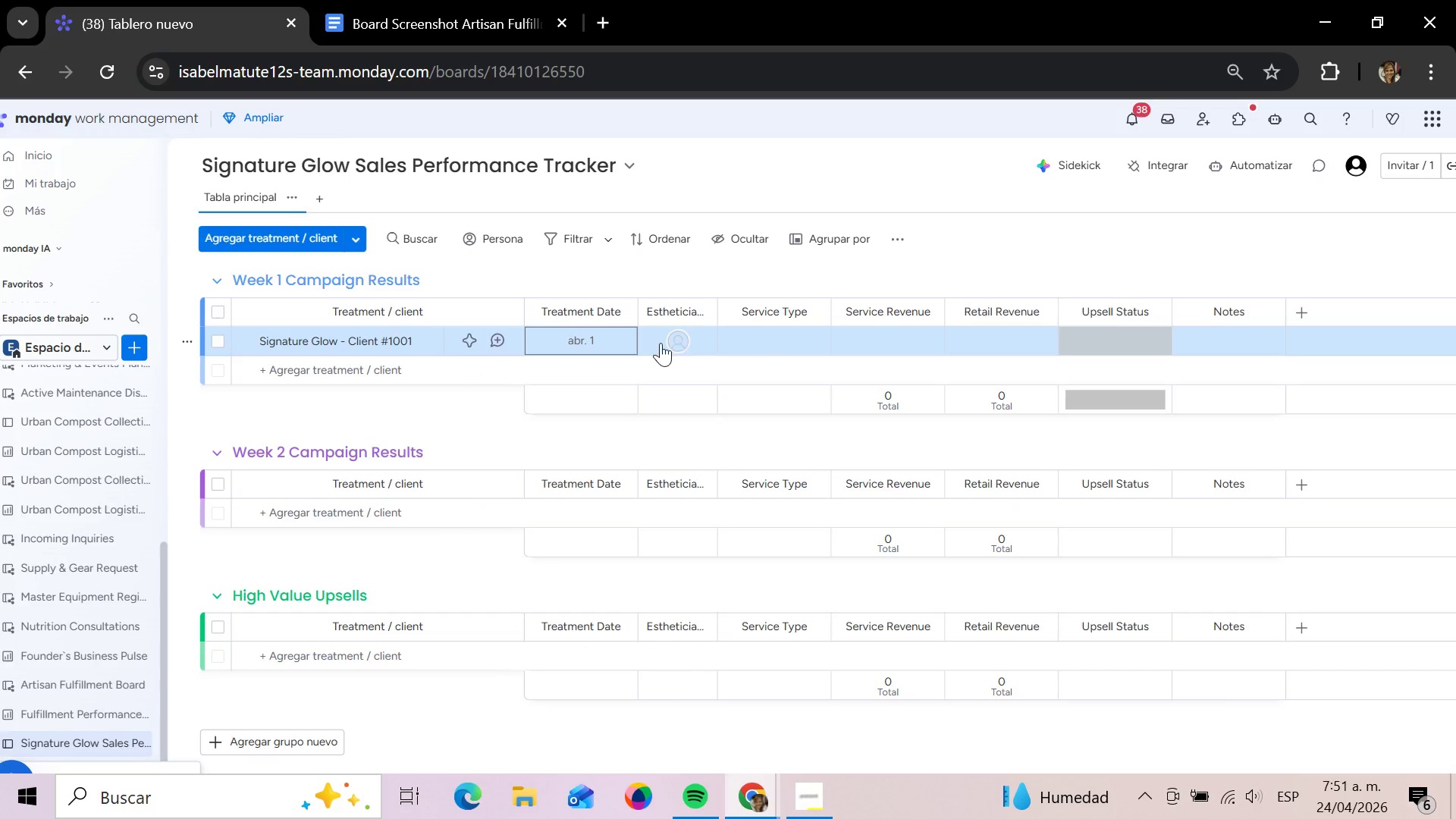 
left_click([672, 339])
 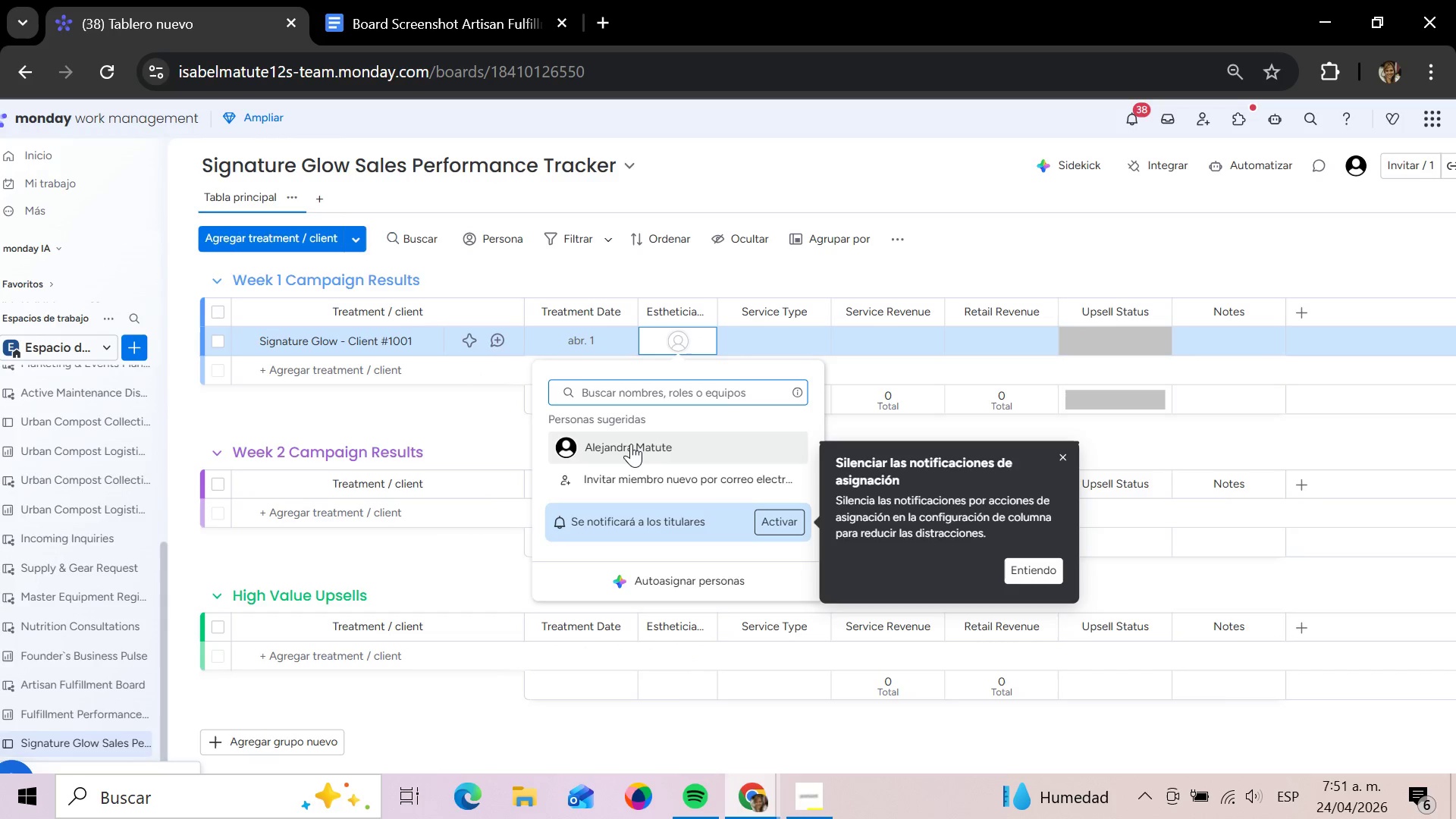 
left_click([631, 444])
 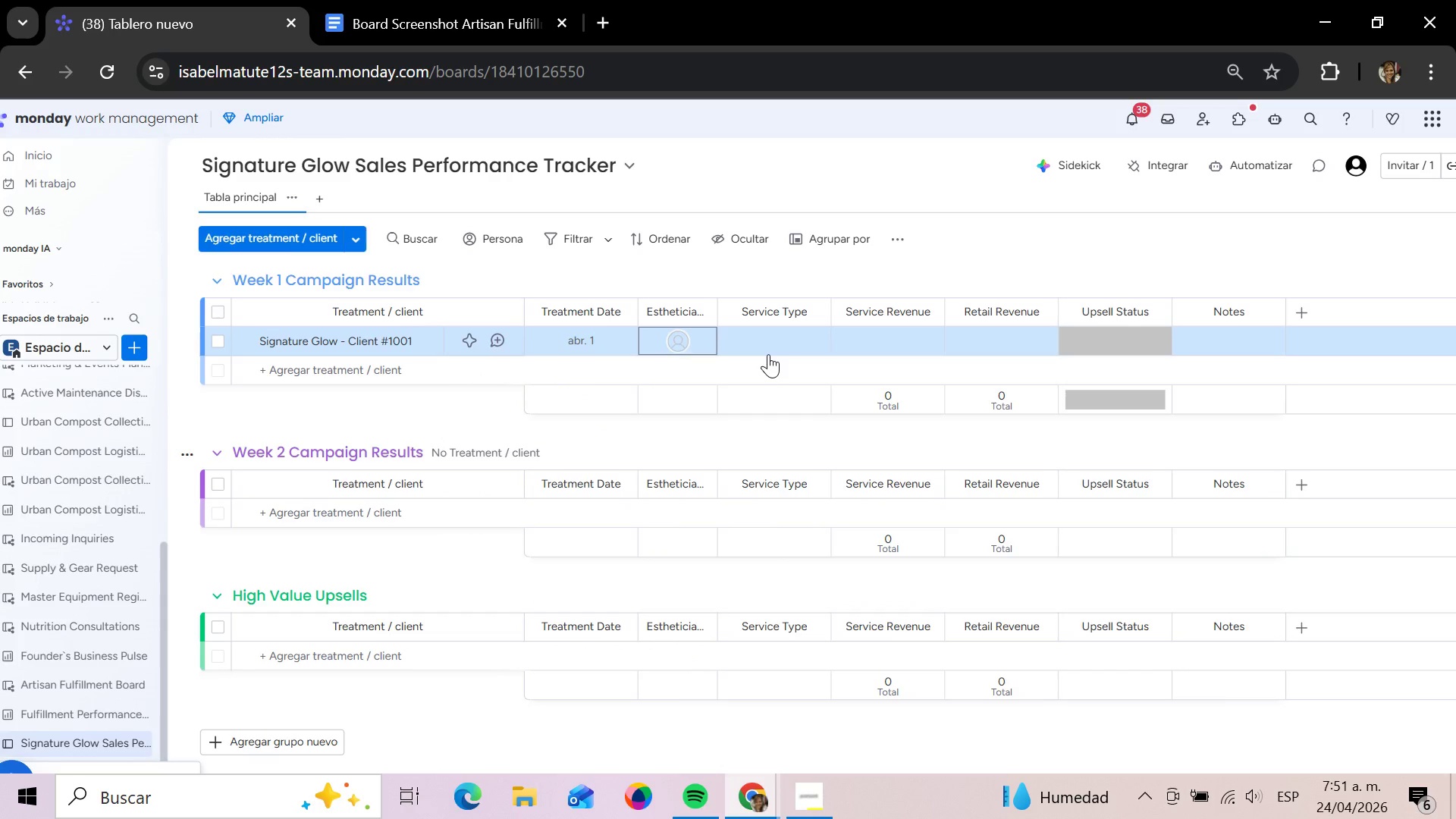 
left_click([768, 354])
 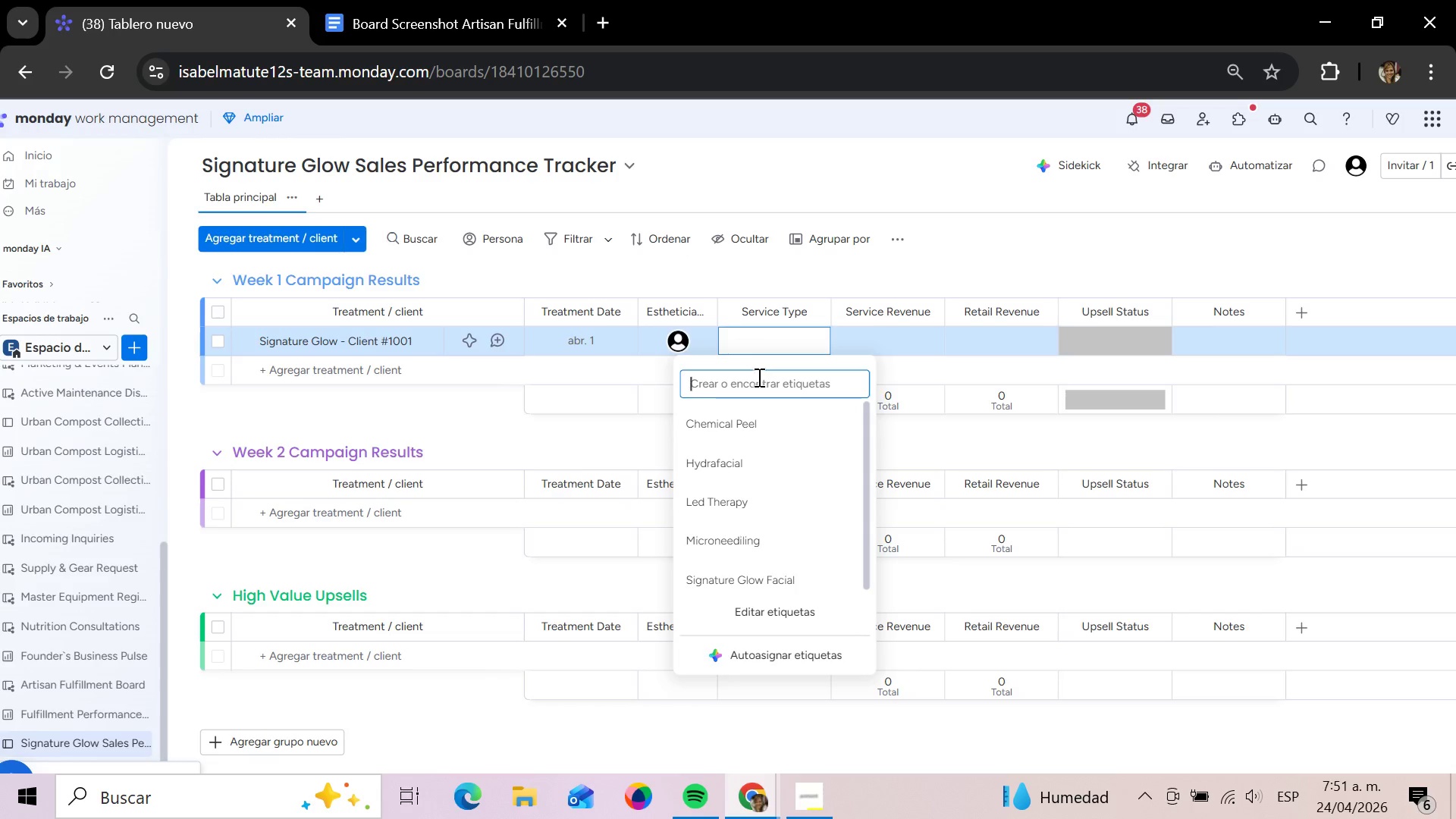 
left_click([745, 566])
 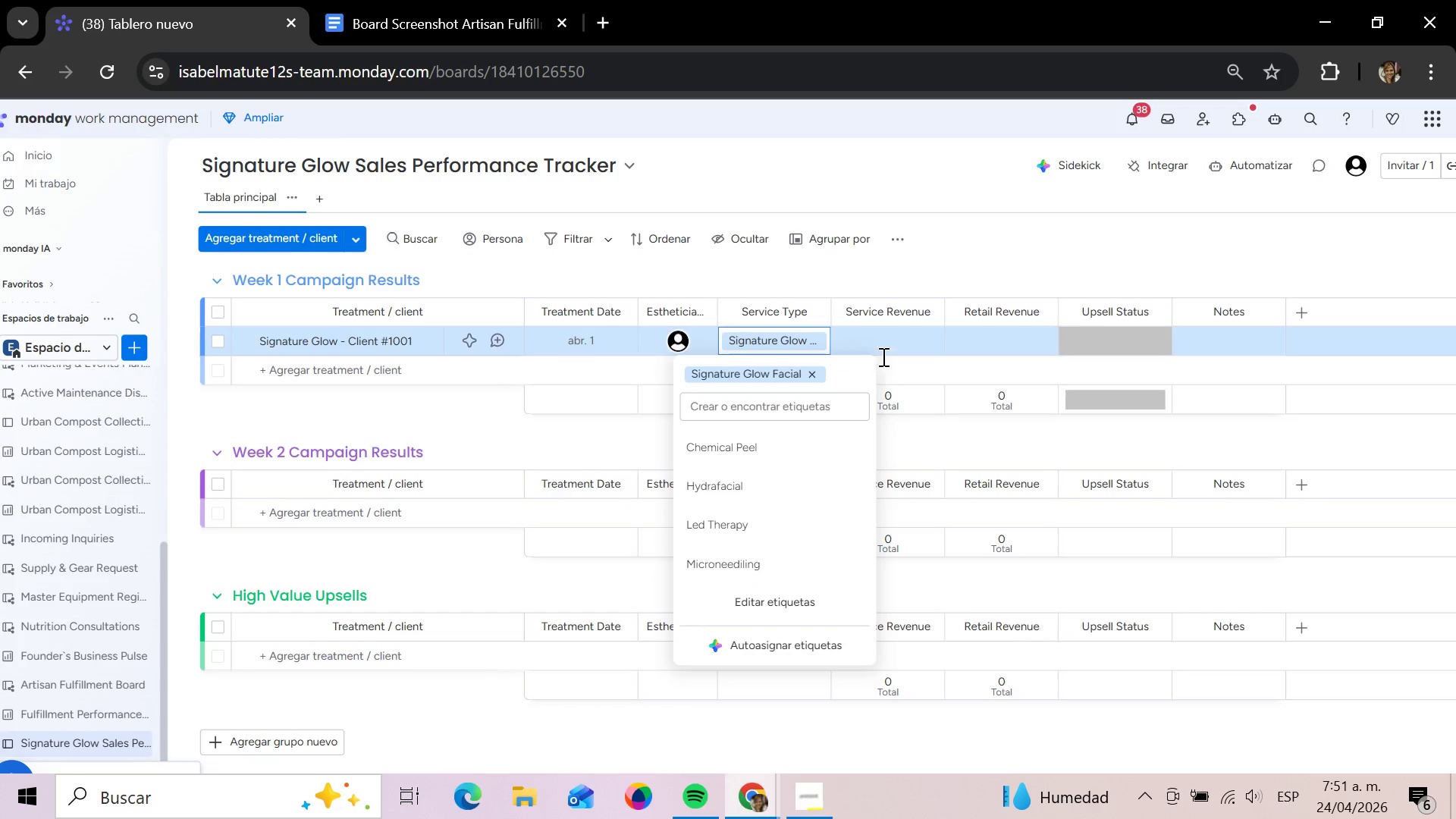 
left_click([893, 344])
 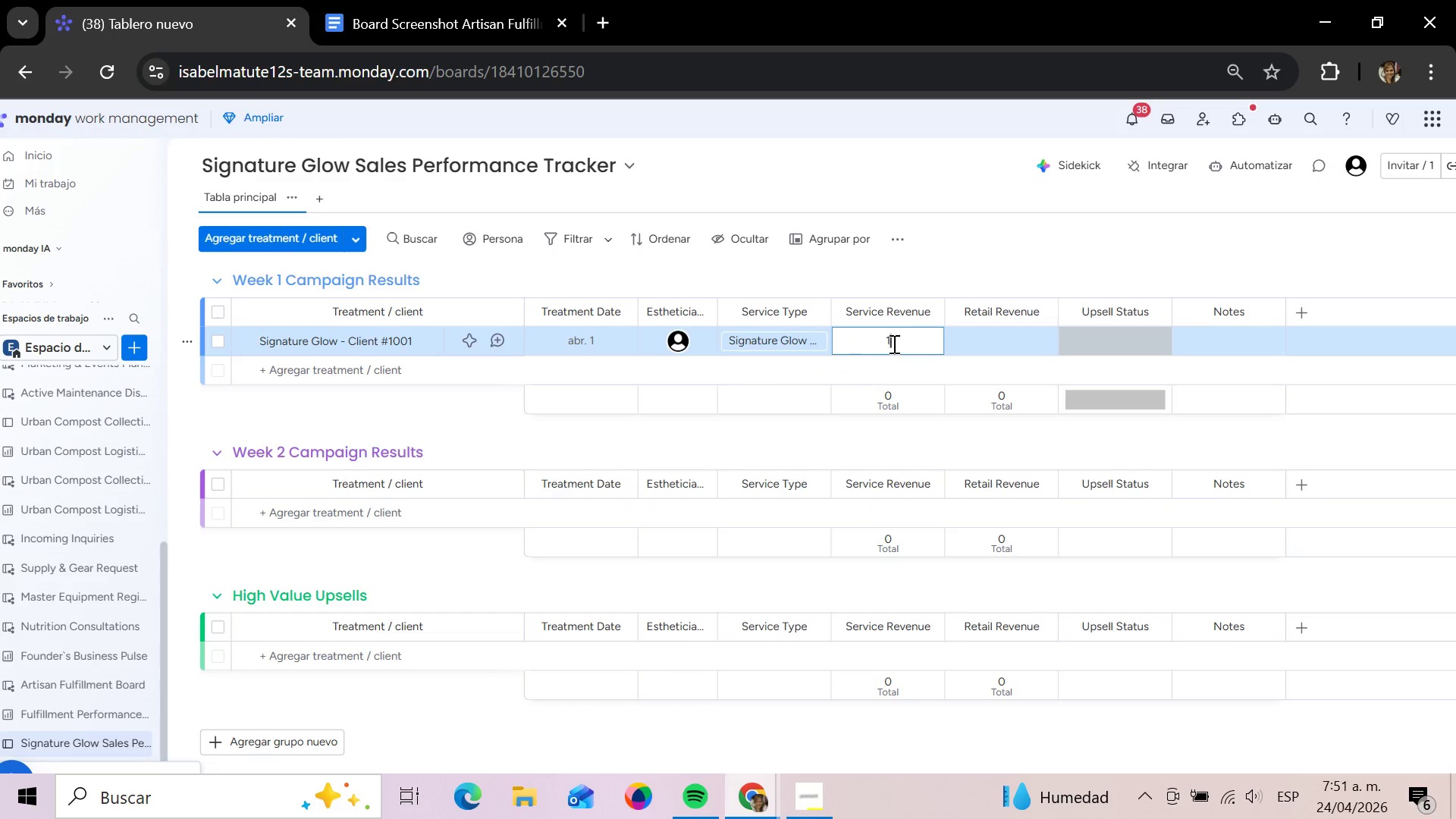 
key(1)
 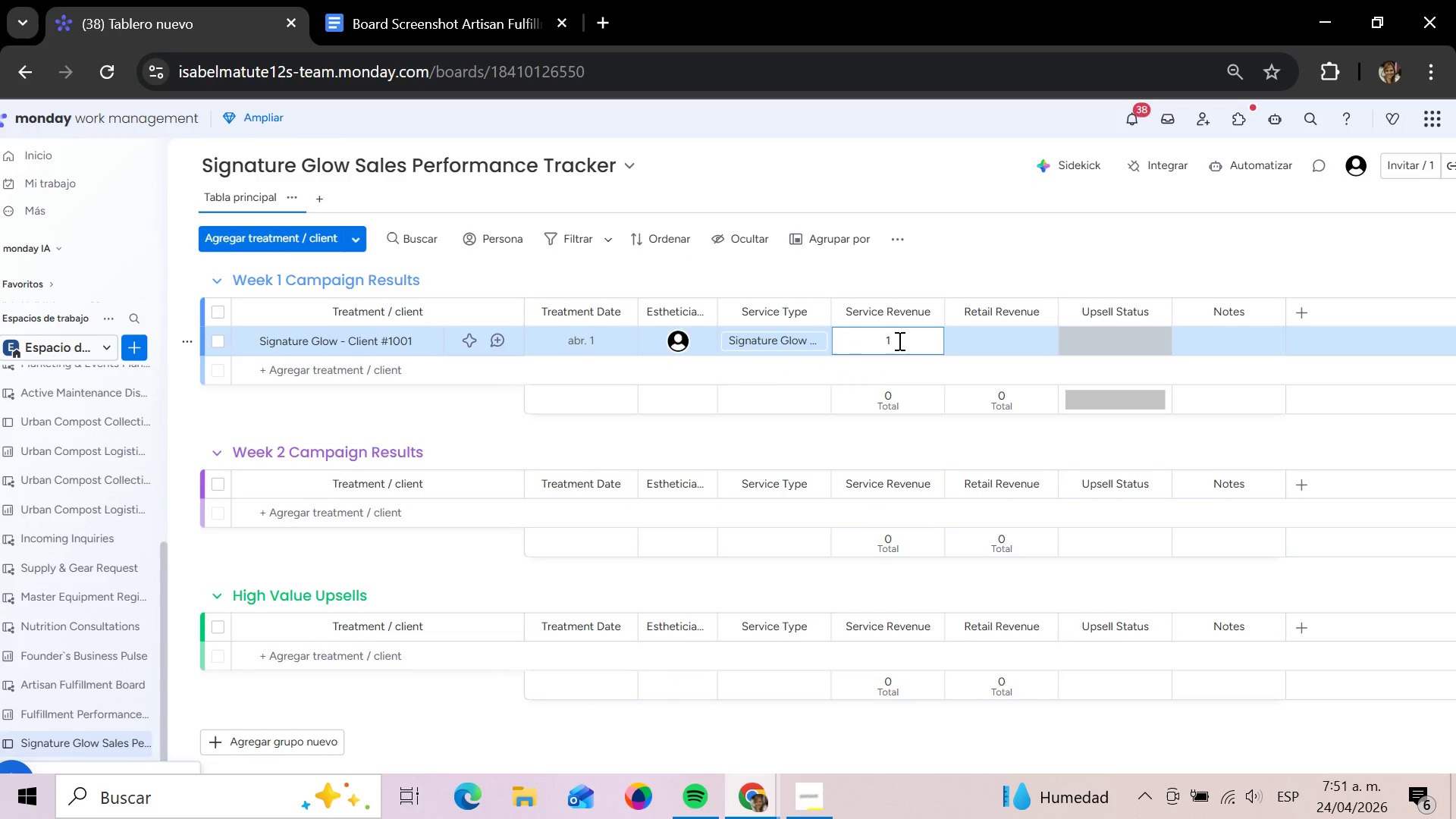 
type(80)
 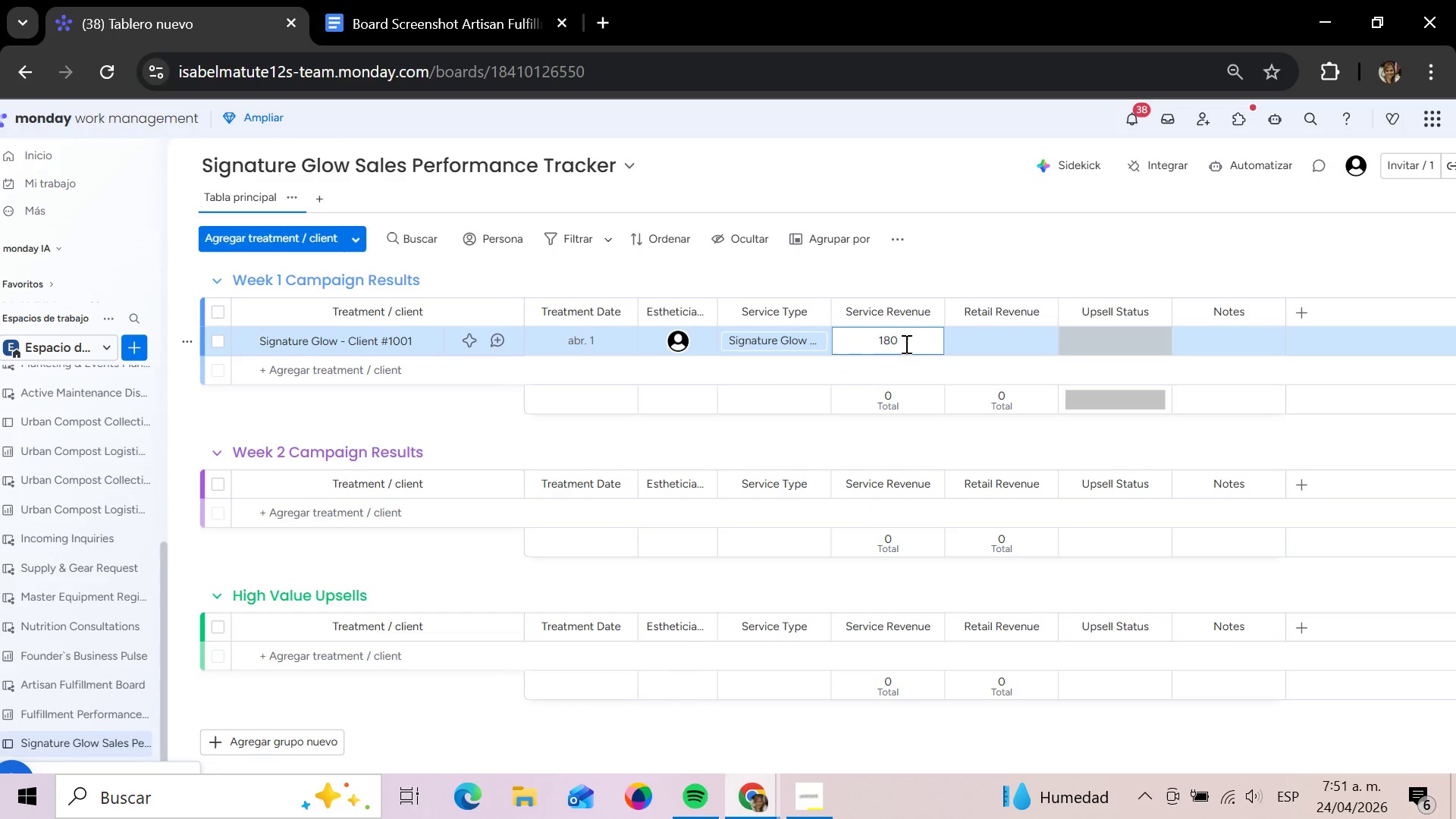 
key(Enter)
 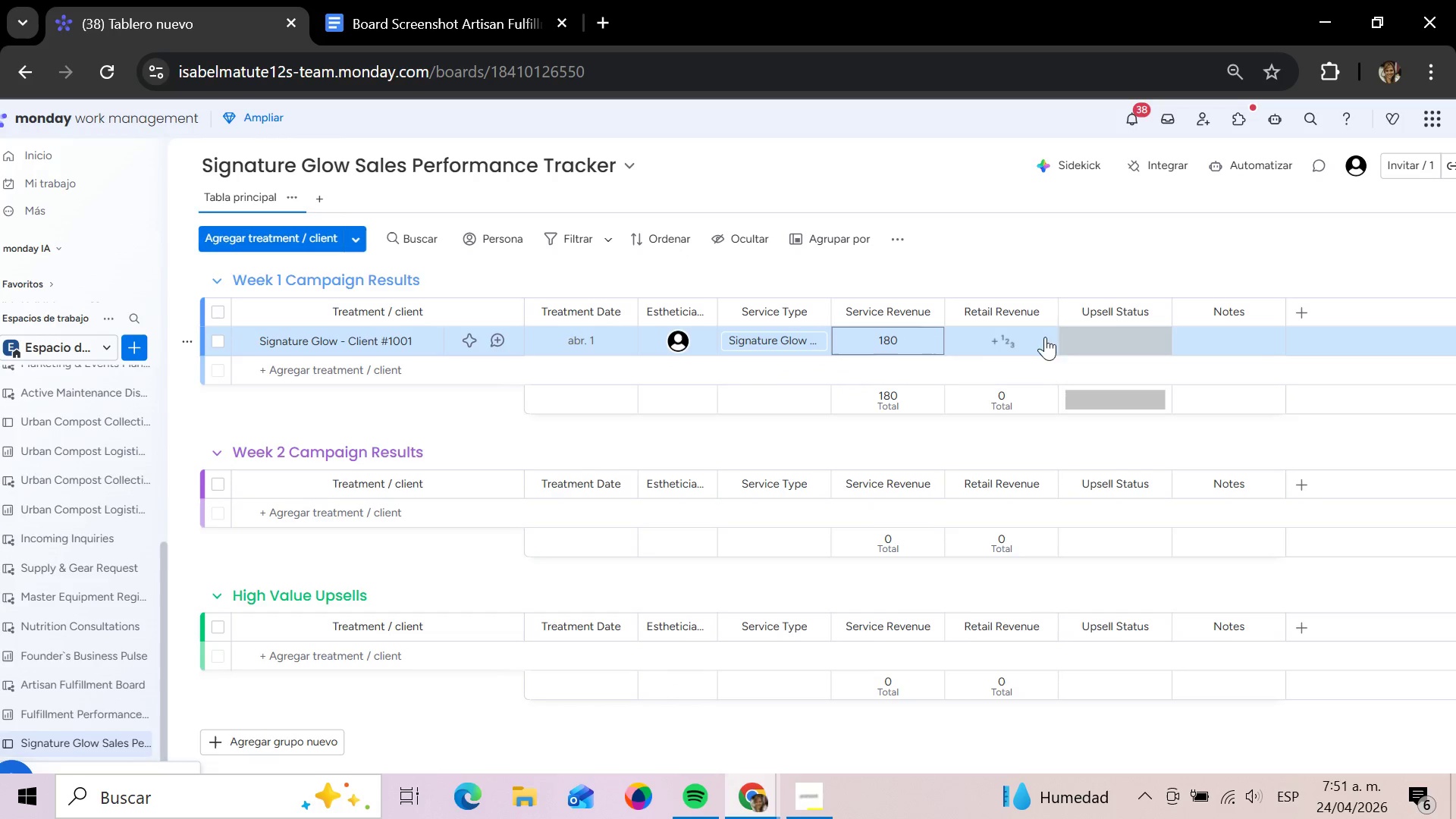 
left_click([997, 339])
 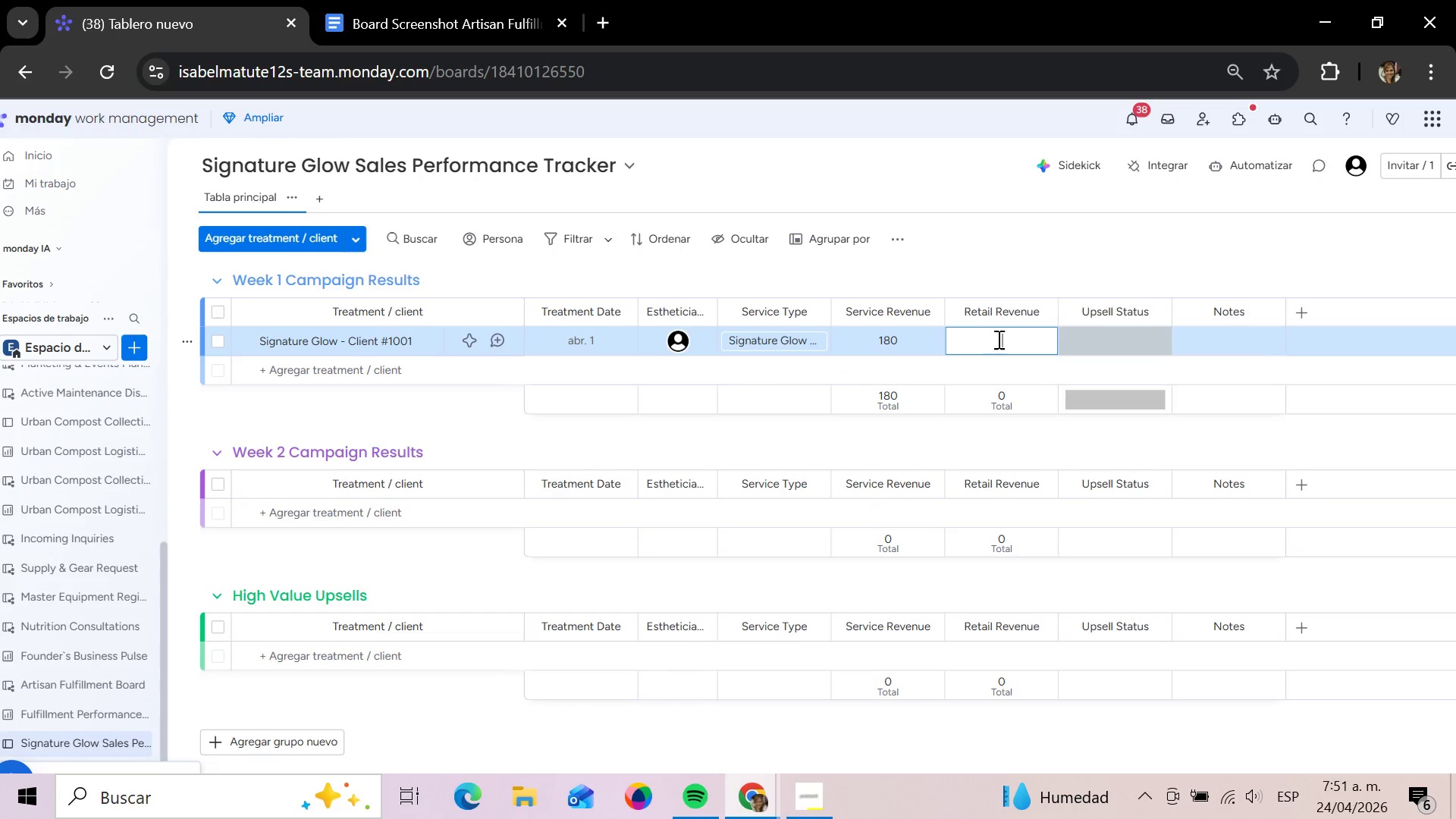 
type(95)
 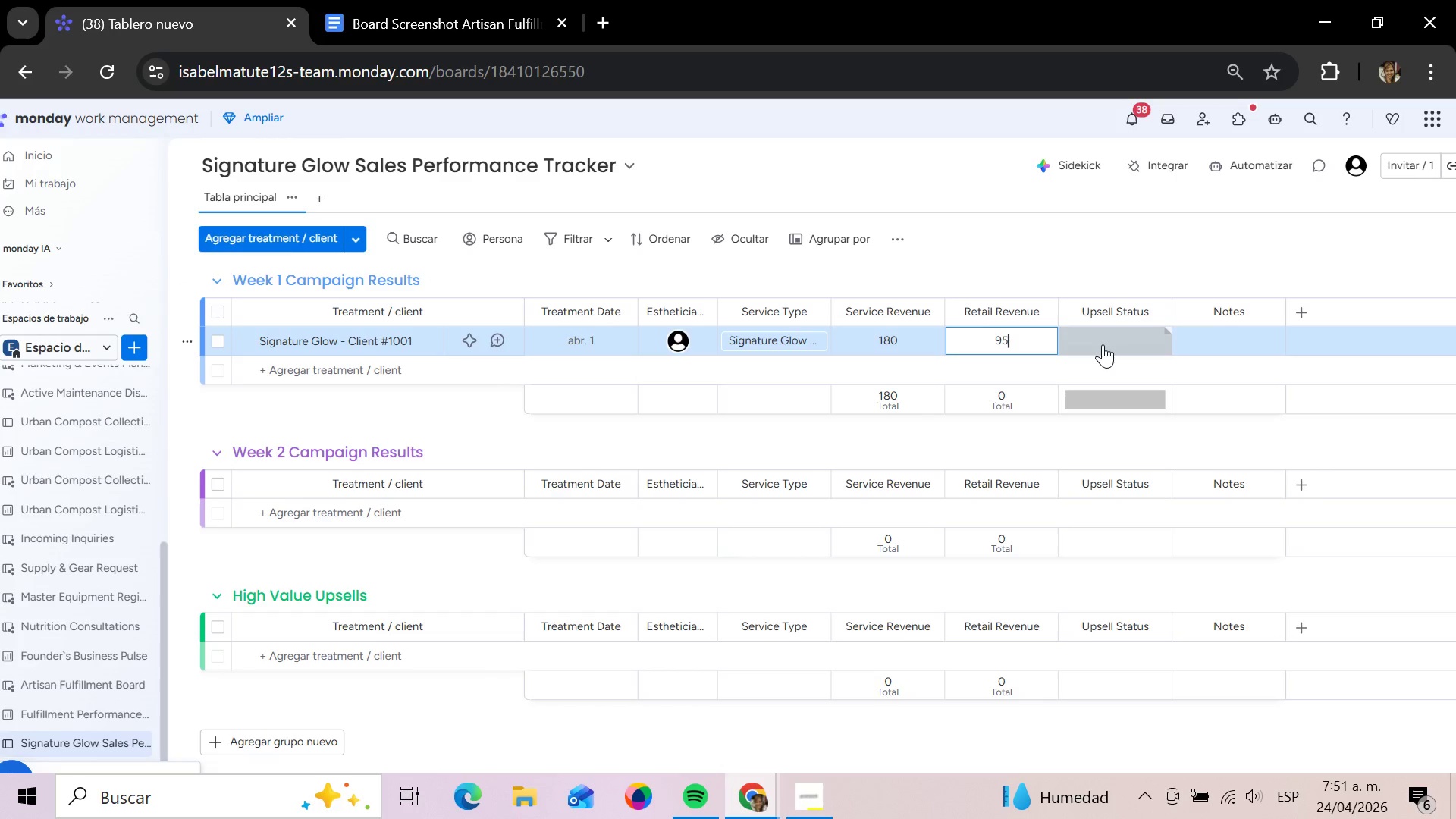 
left_click([1102, 344])
 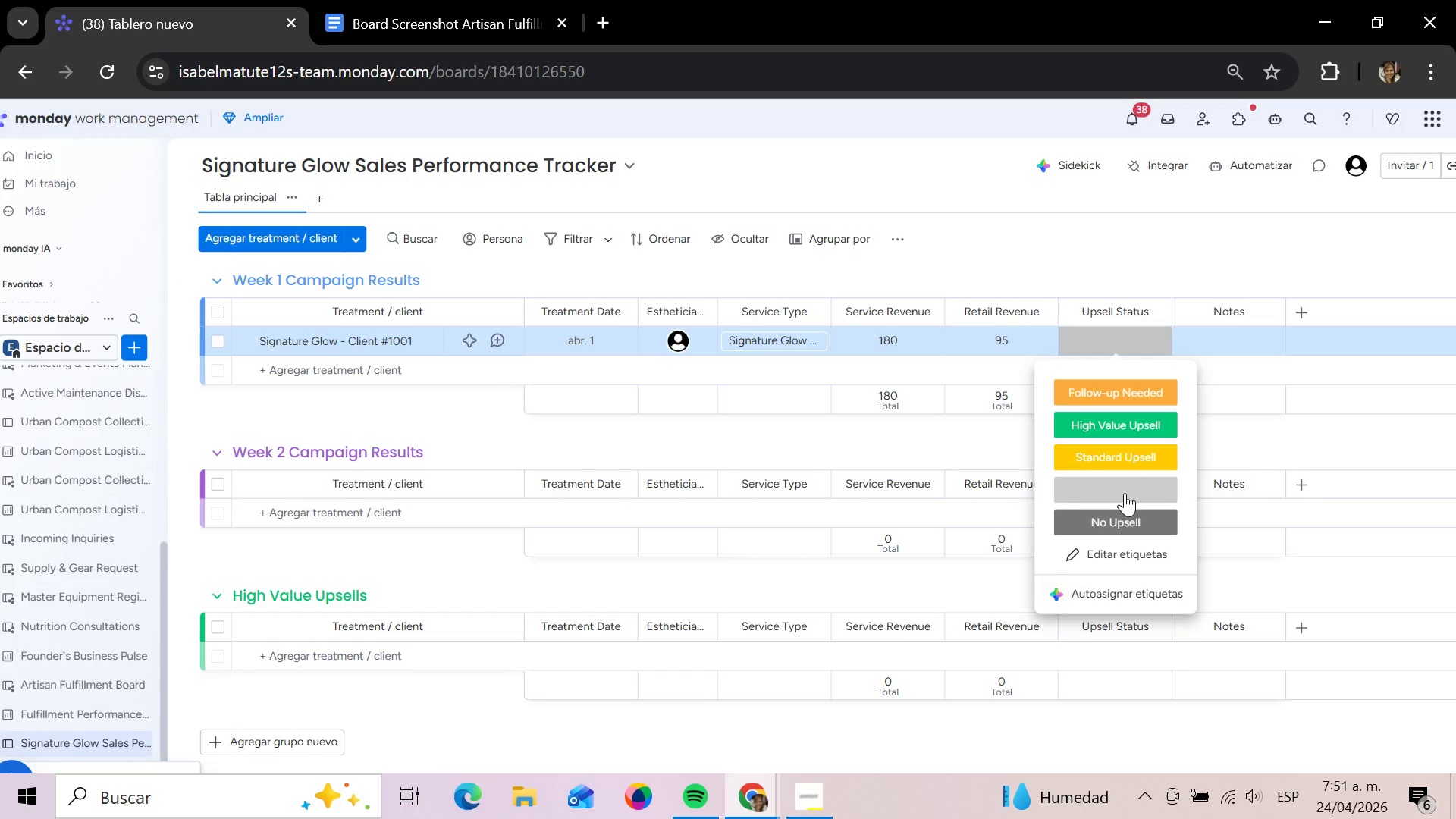 
left_click([1120, 462])
 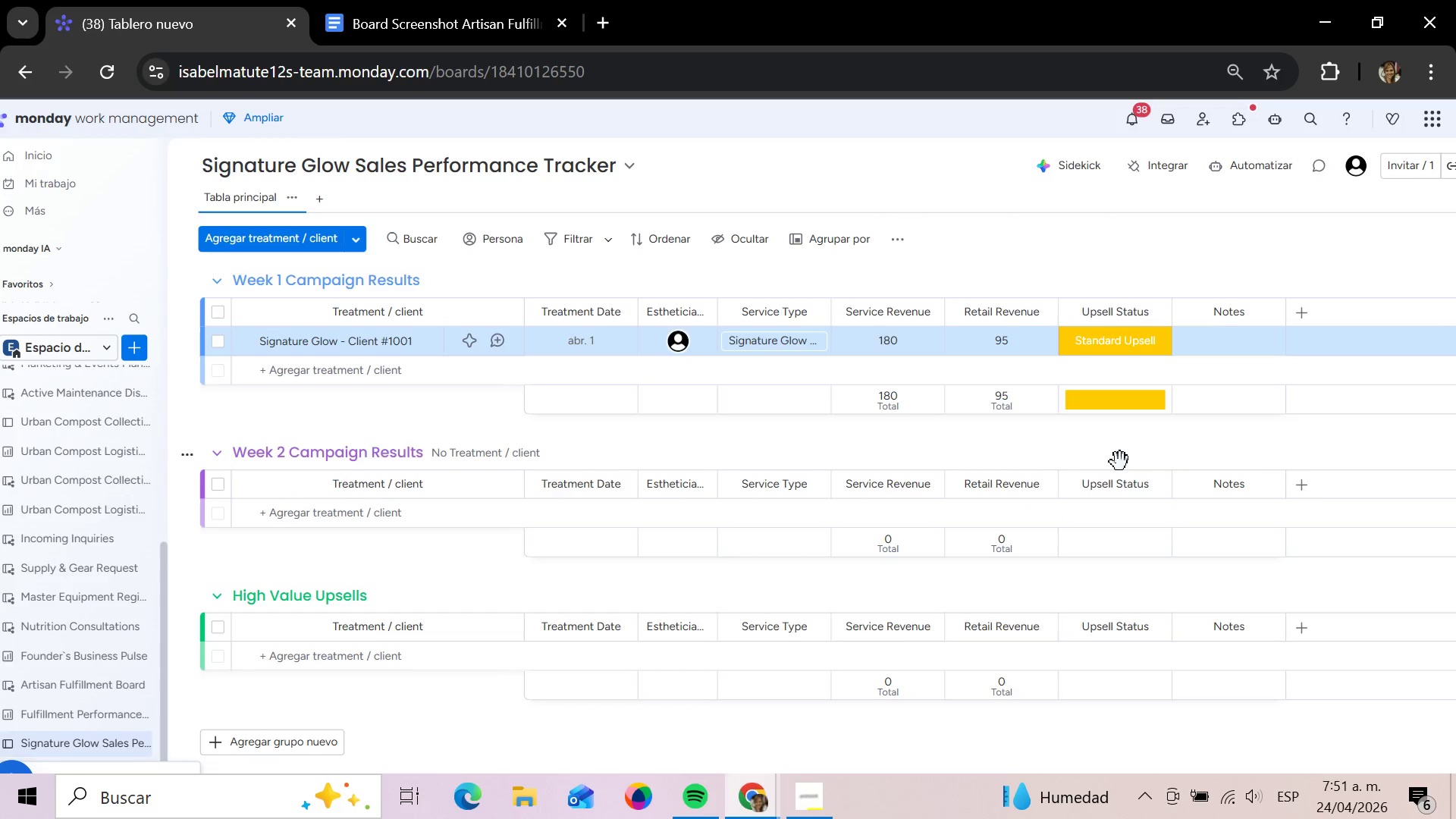 
wait(5.62)
 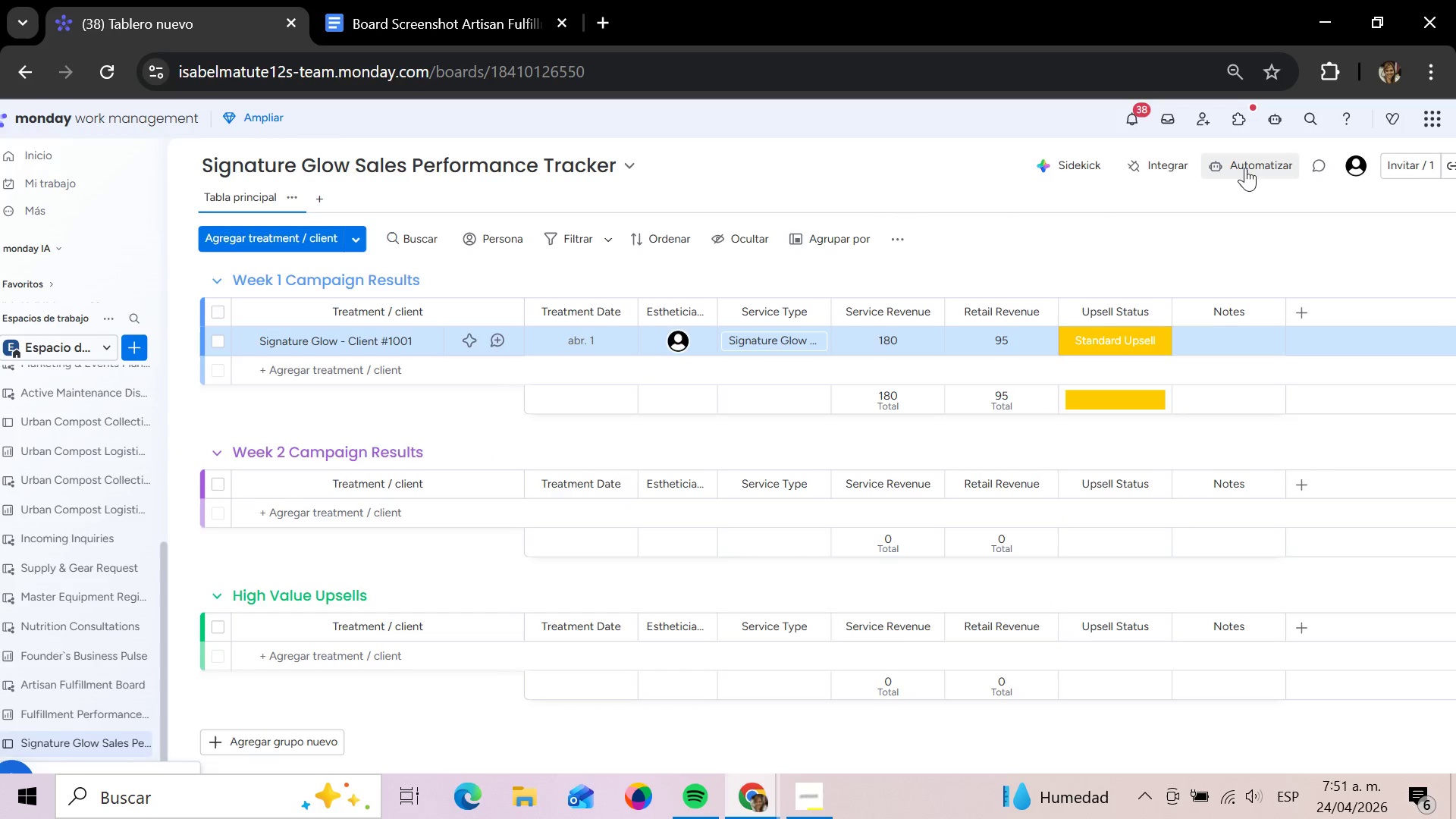 
left_click([1245, 168])
 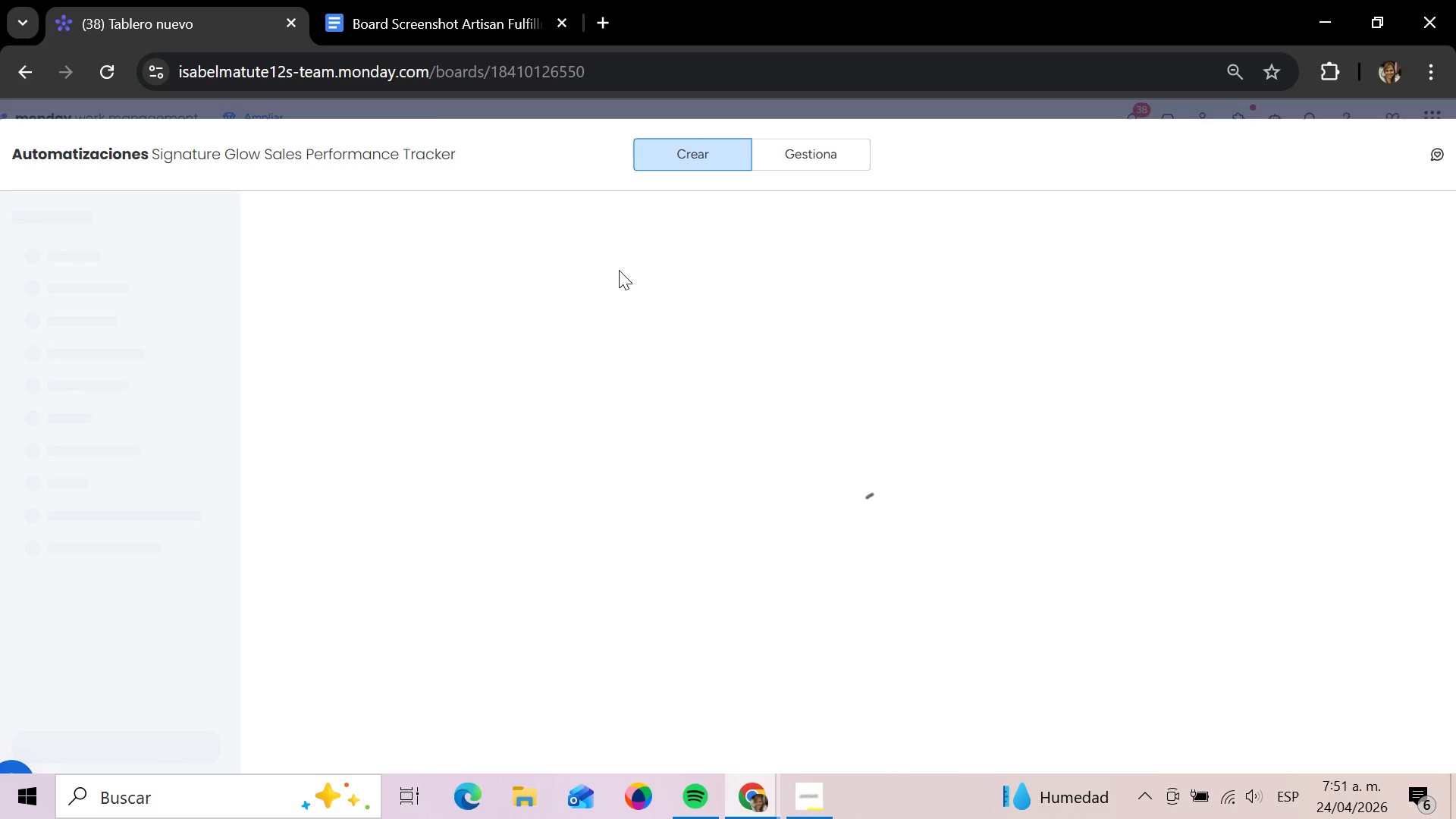 
scroll: coordinate [1262, 116], scroll_direction: up, amount: 1.0
 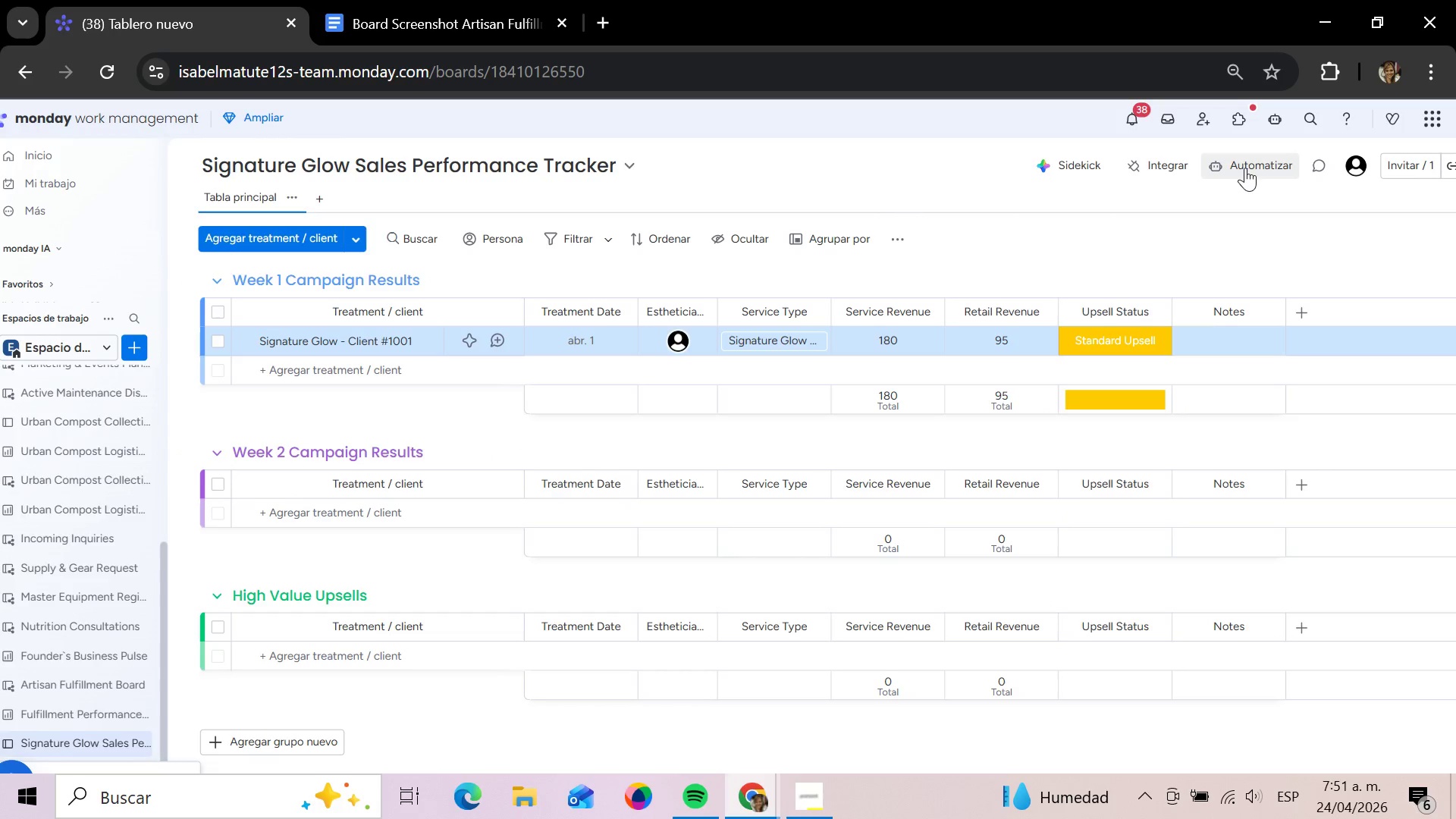 
wait(7.27)
 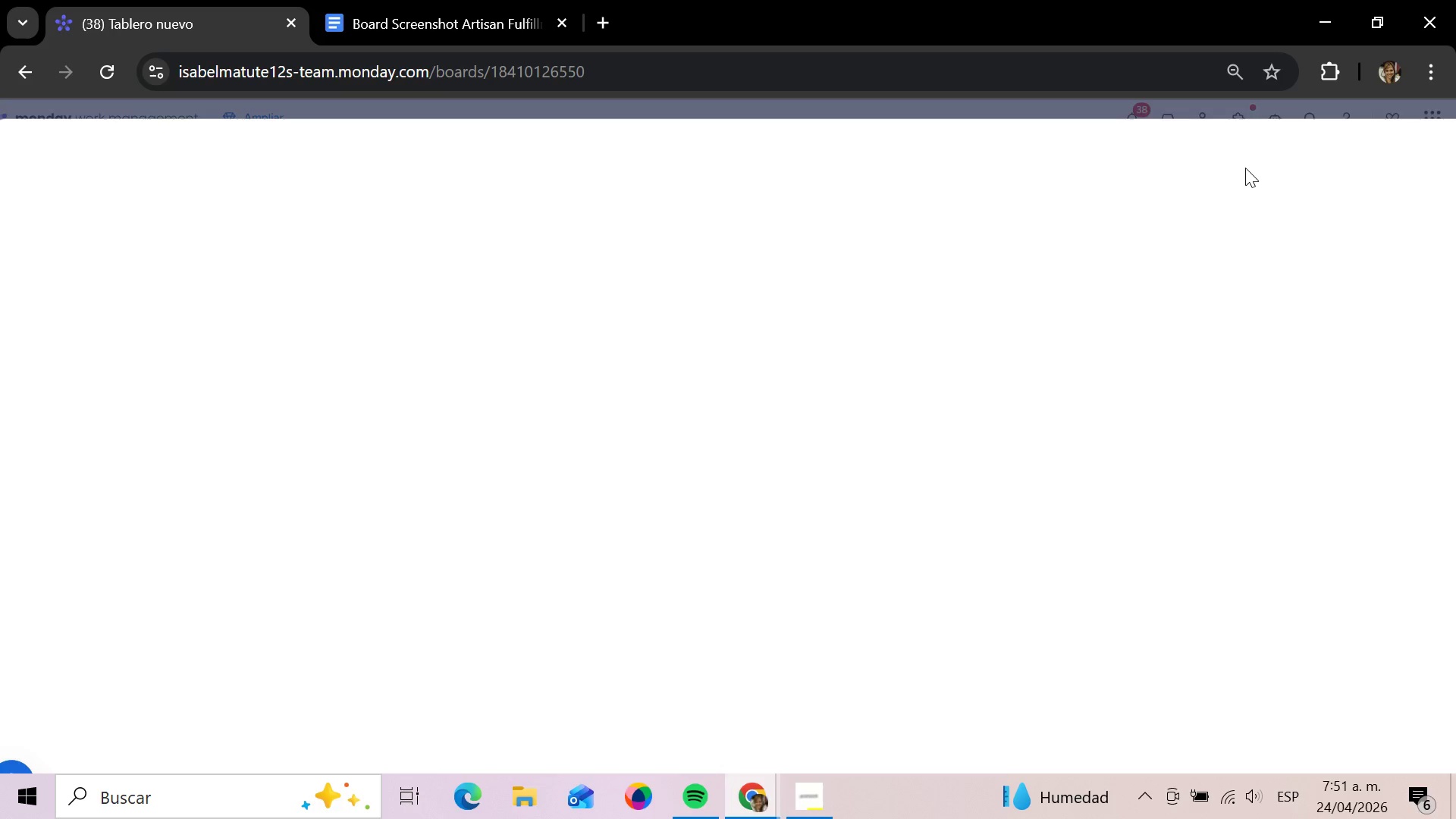 
left_click([421, 320])
 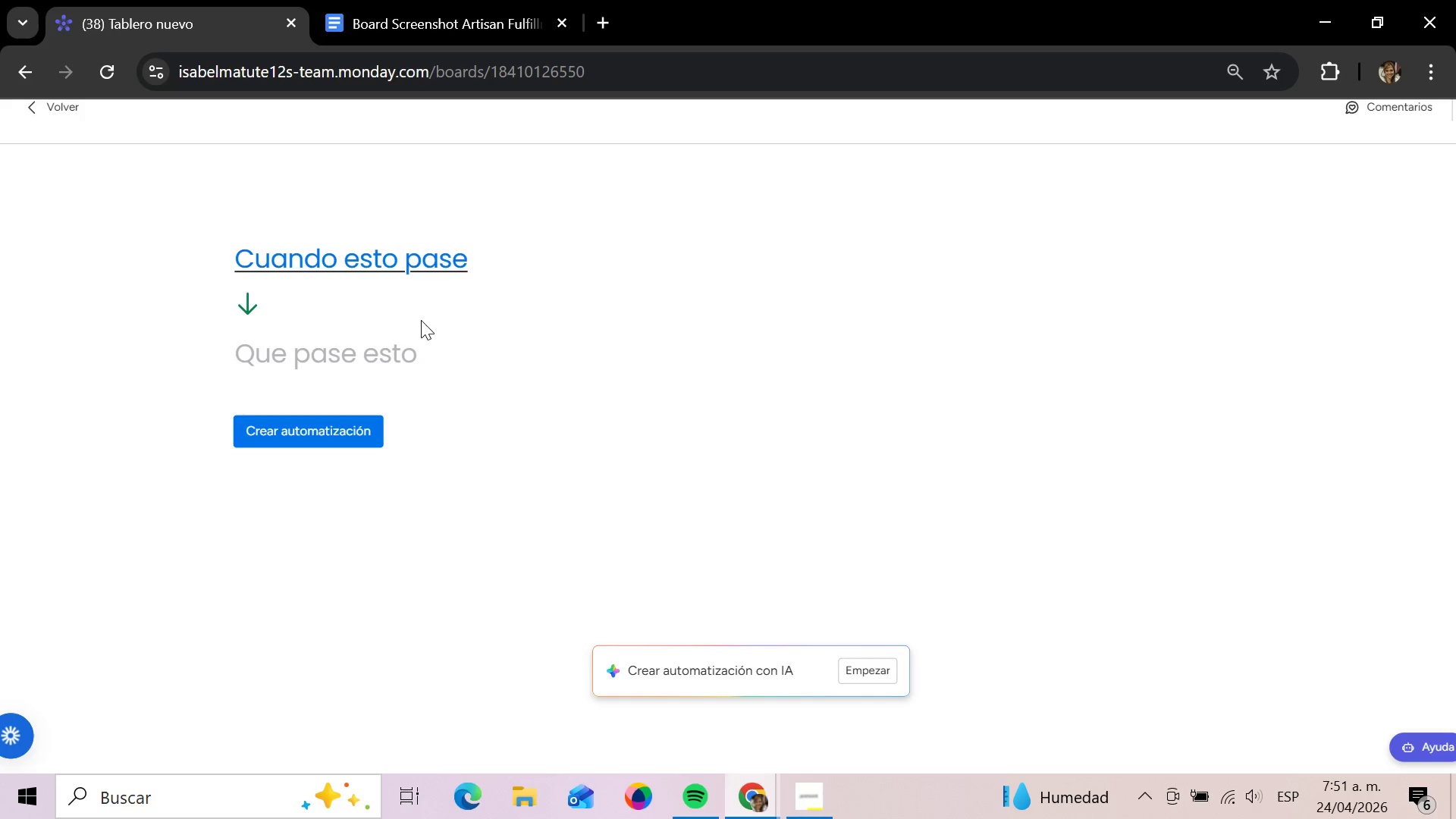 
wait(12.11)
 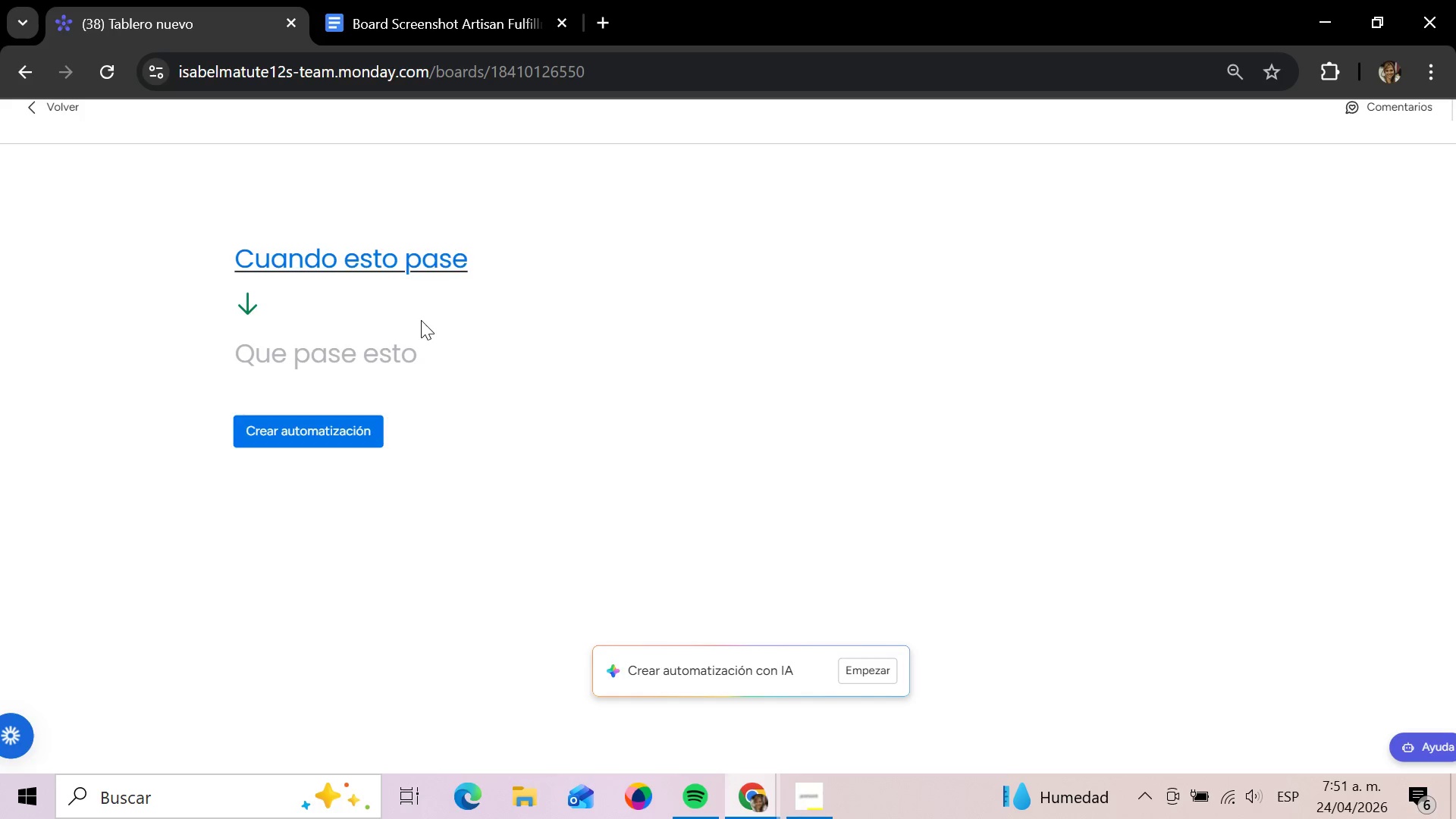 
left_click([284, 250])
 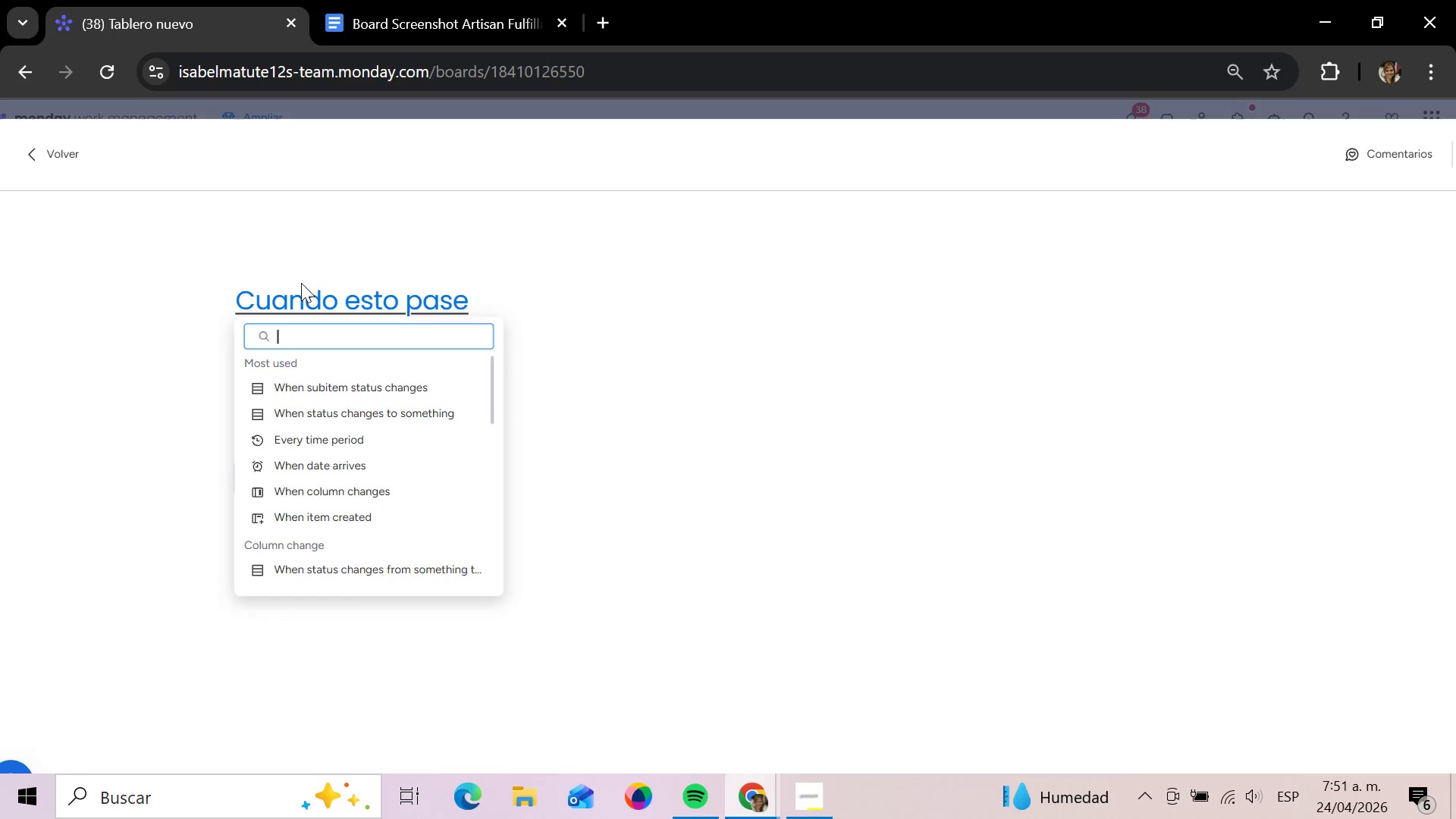 
left_click([301, 283])
 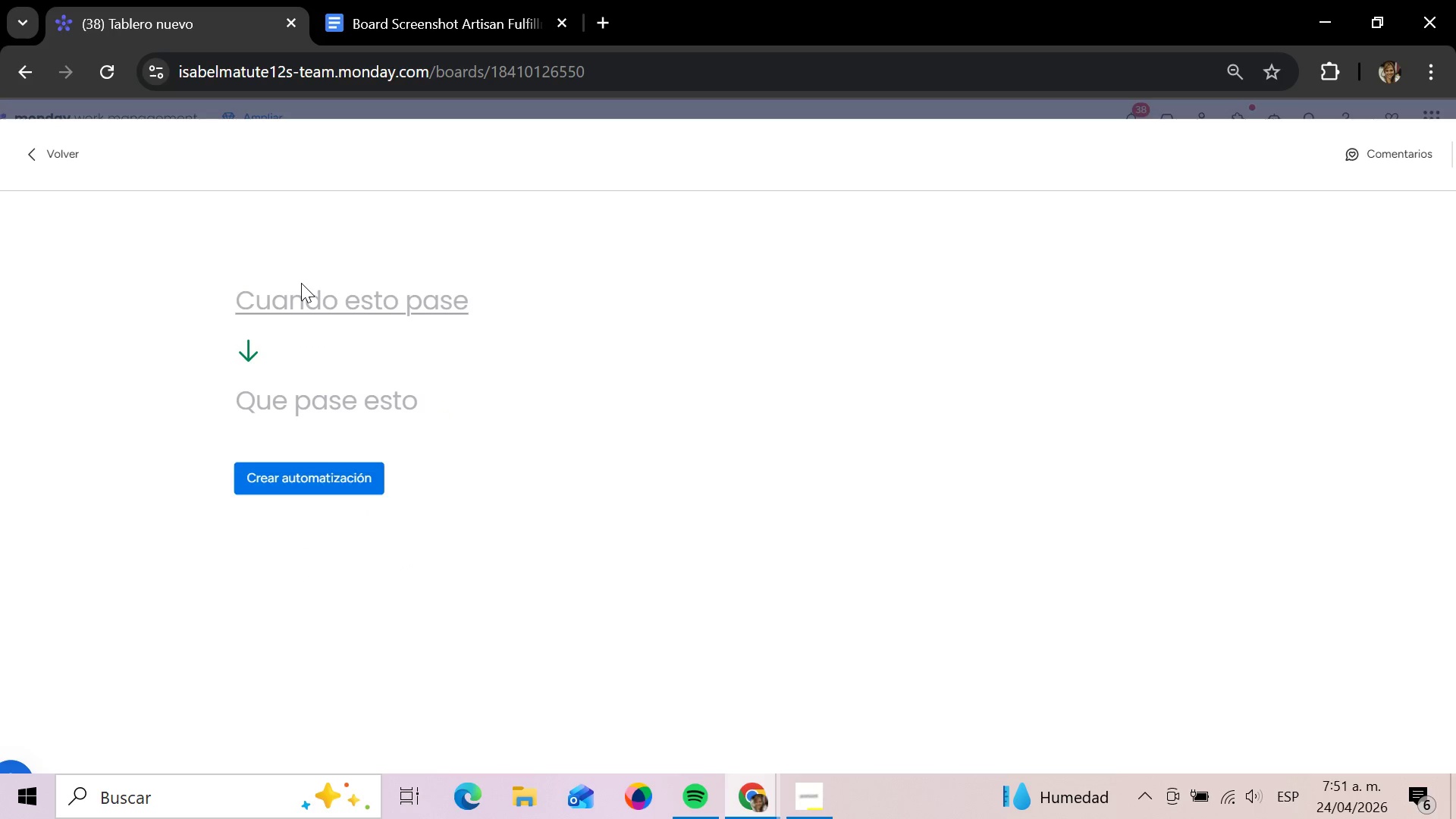 
left_click([301, 283])
 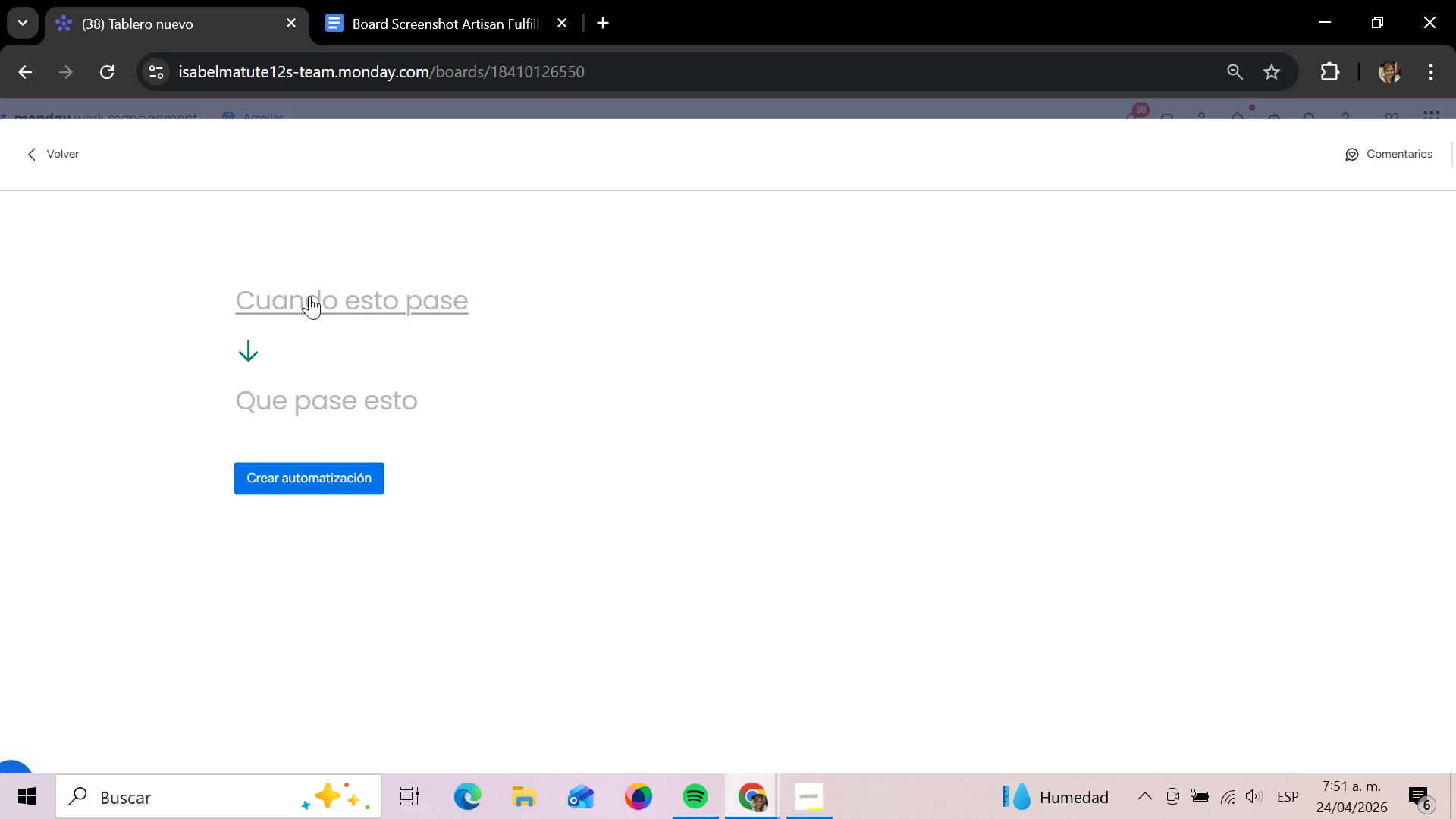 
left_click([309, 296])
 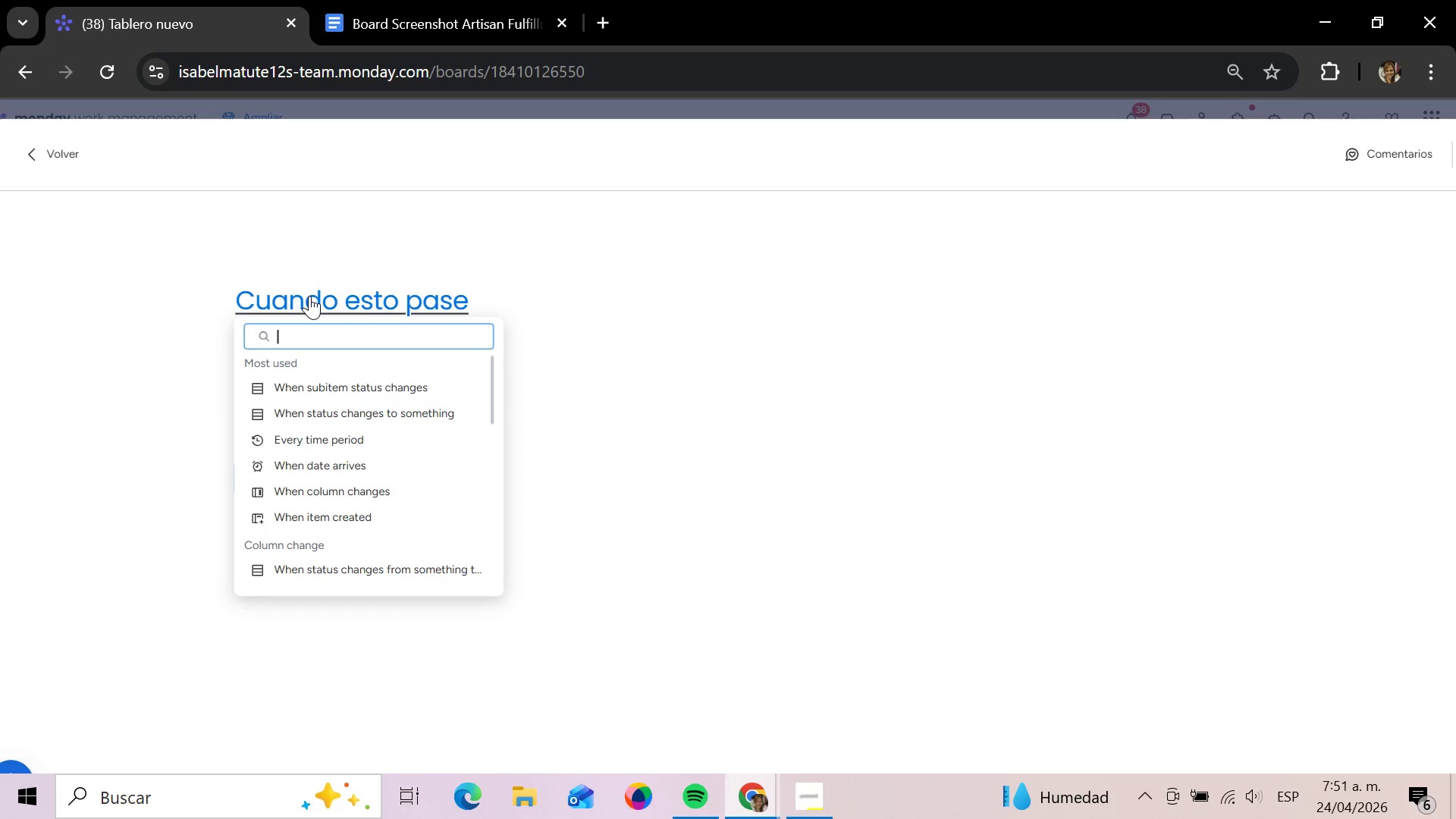 
left_click([309, 296])
 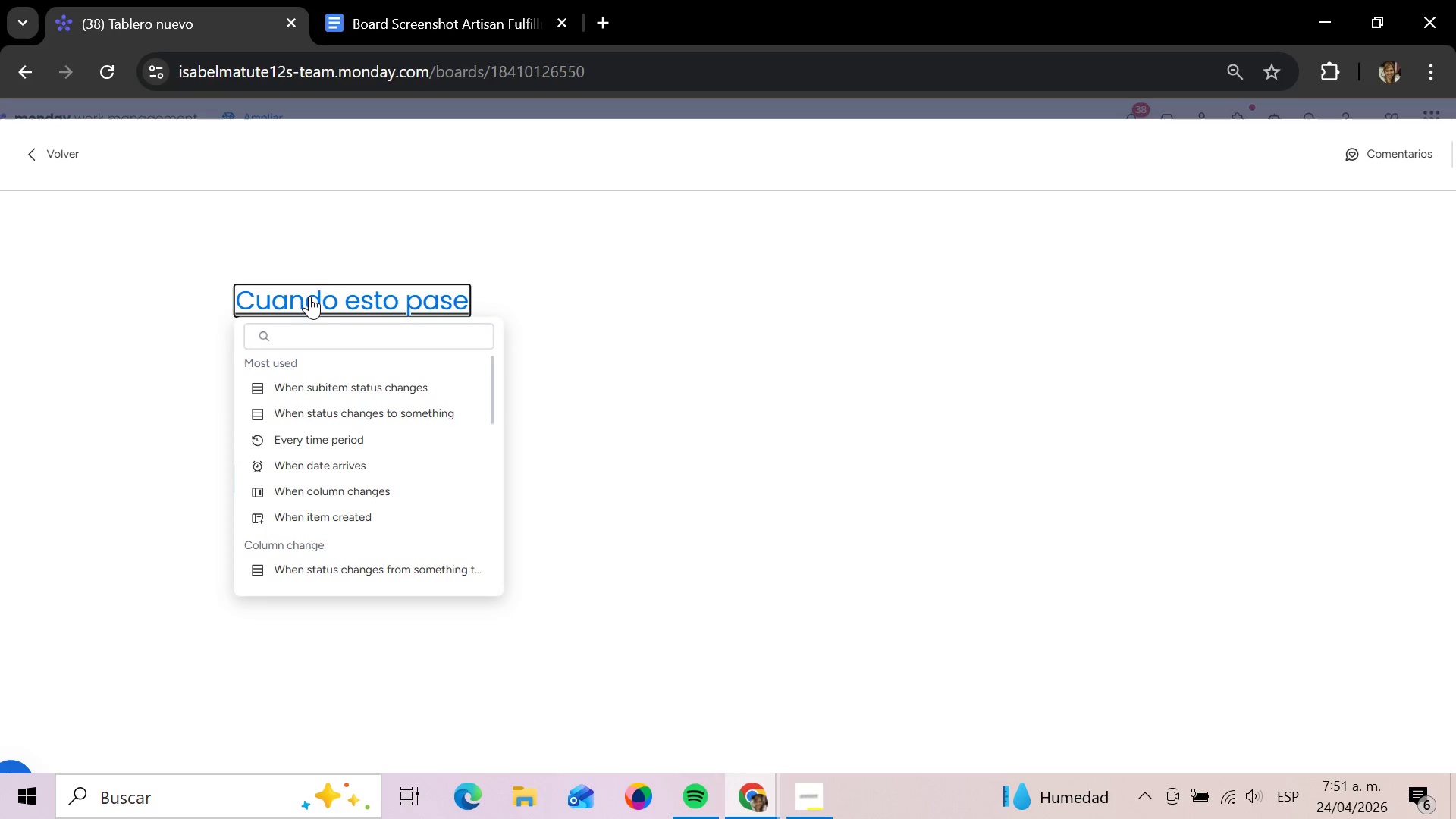 
type(whe)
 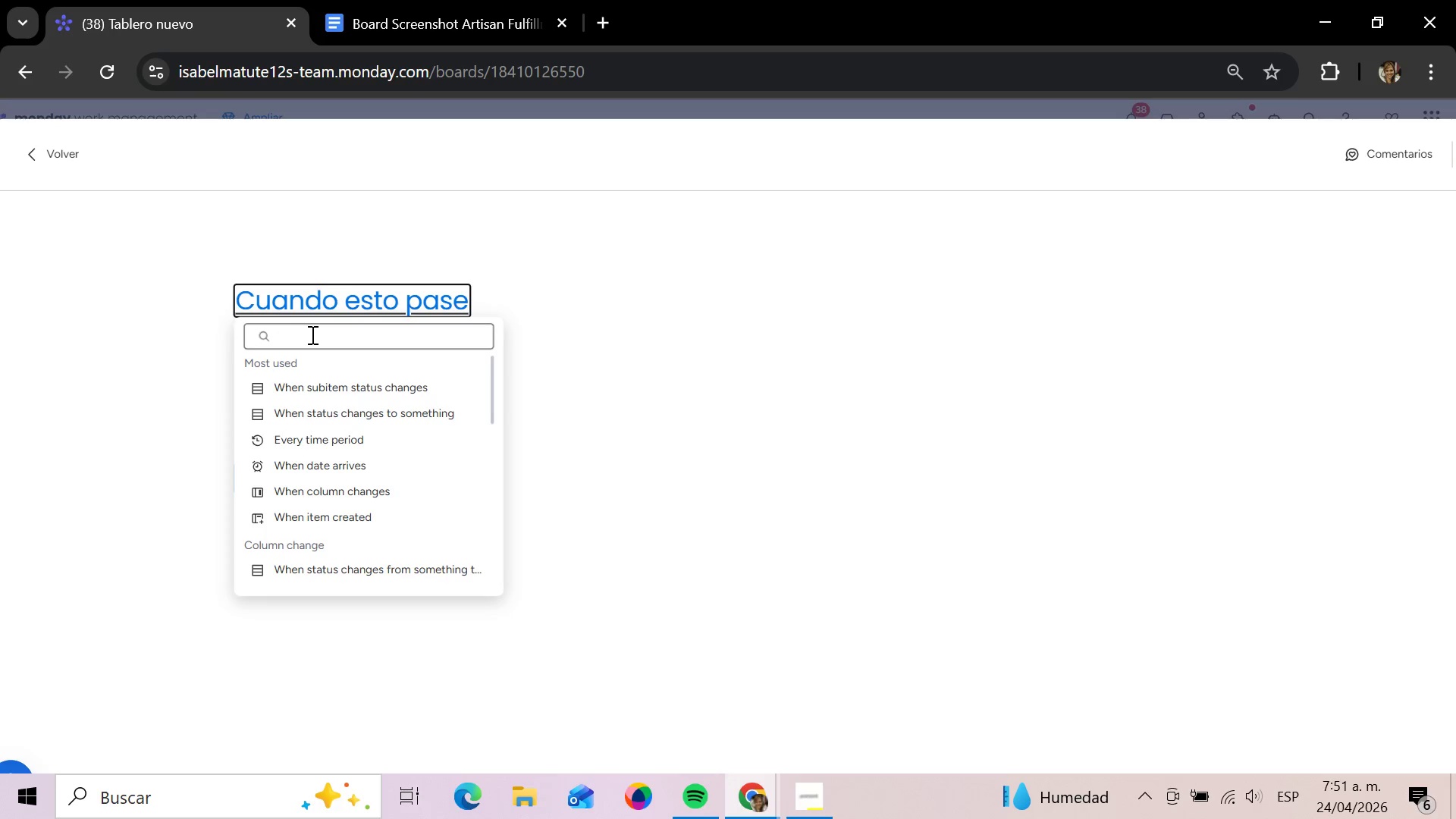 
left_click([311, 334])
 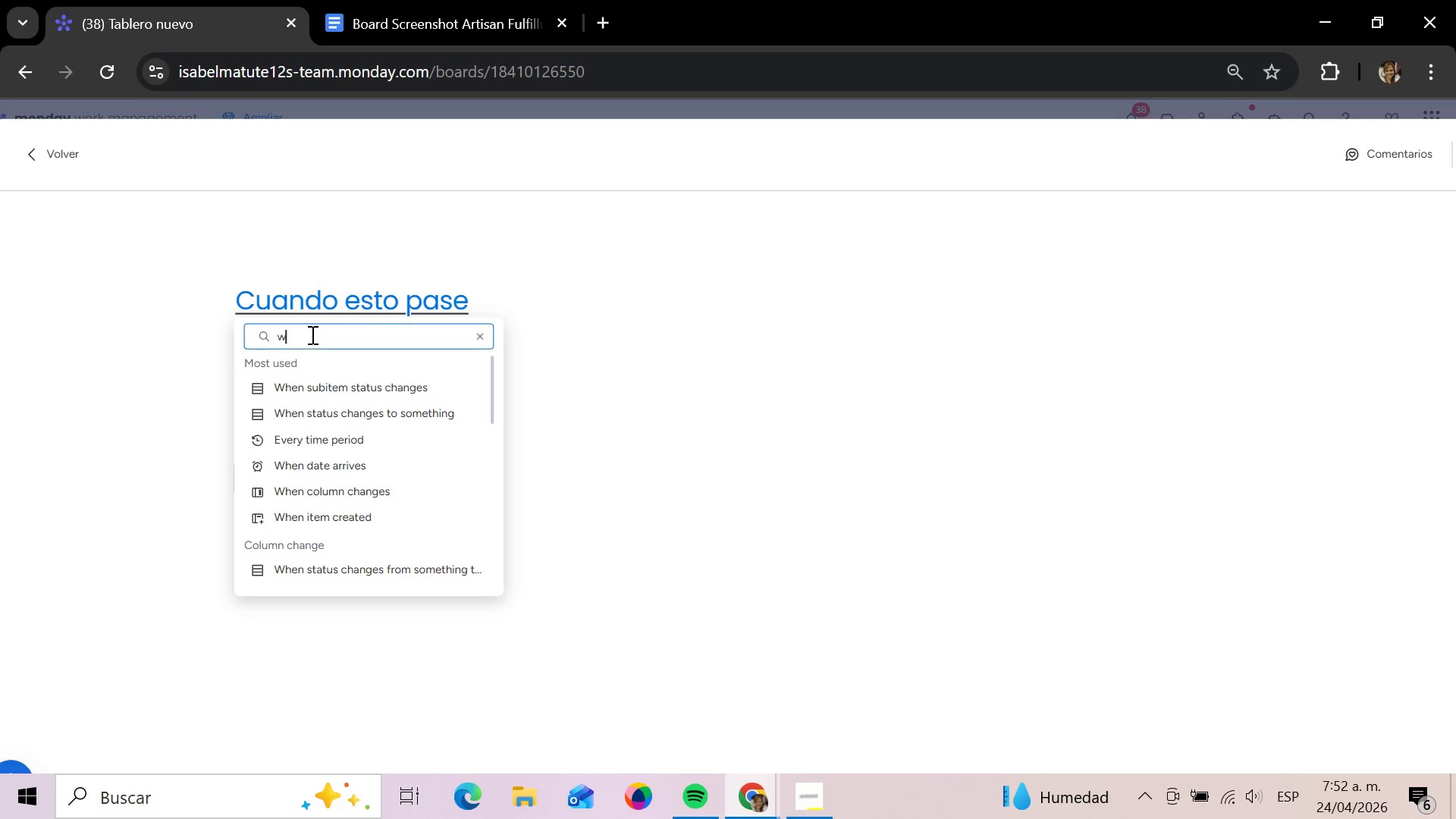 
type(w)
key(Backspace)
key(Backspace)
type(when)
 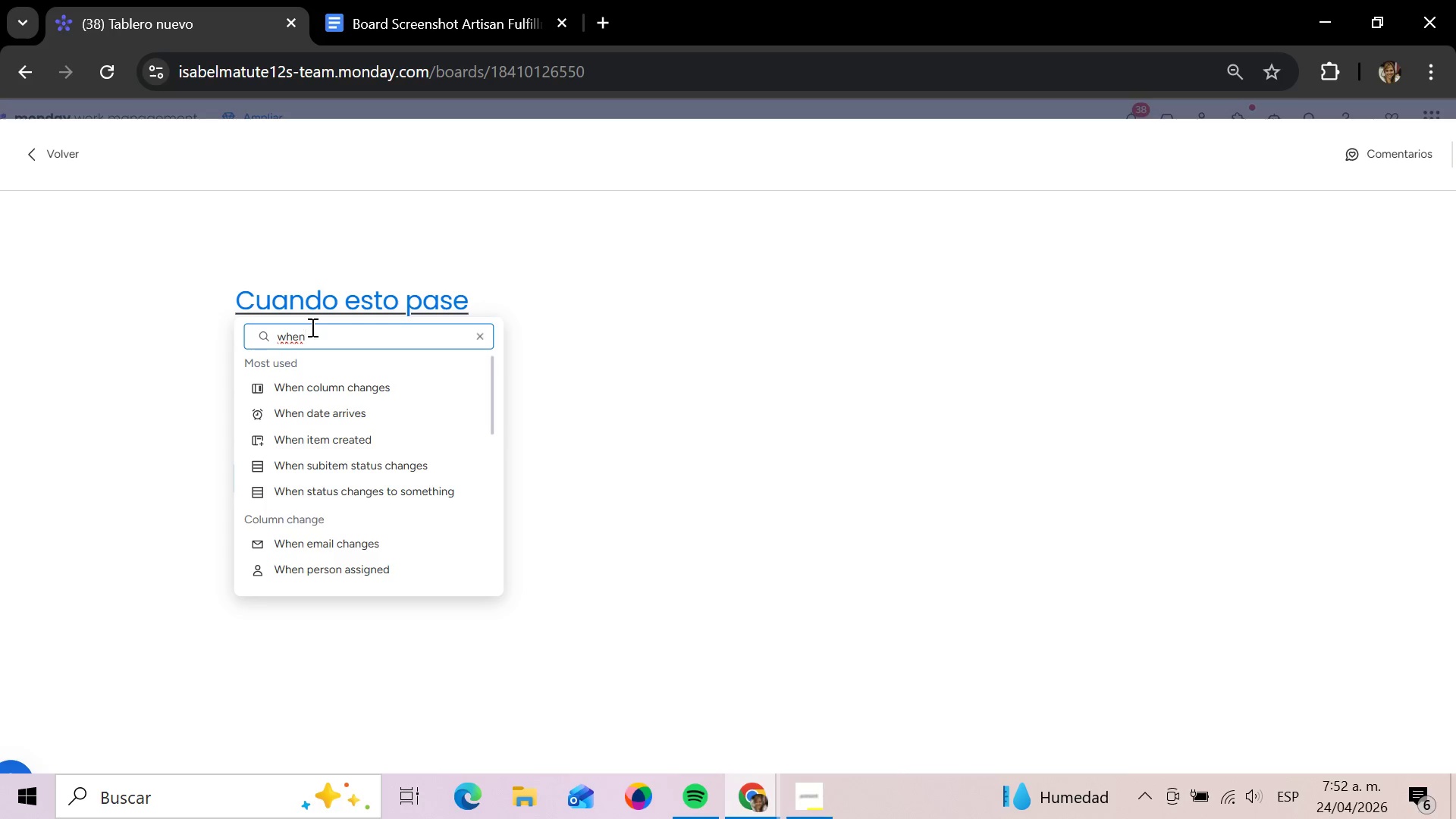 
type( nu)
key(Backspace)
key(Backspace)
key(Backspace)
 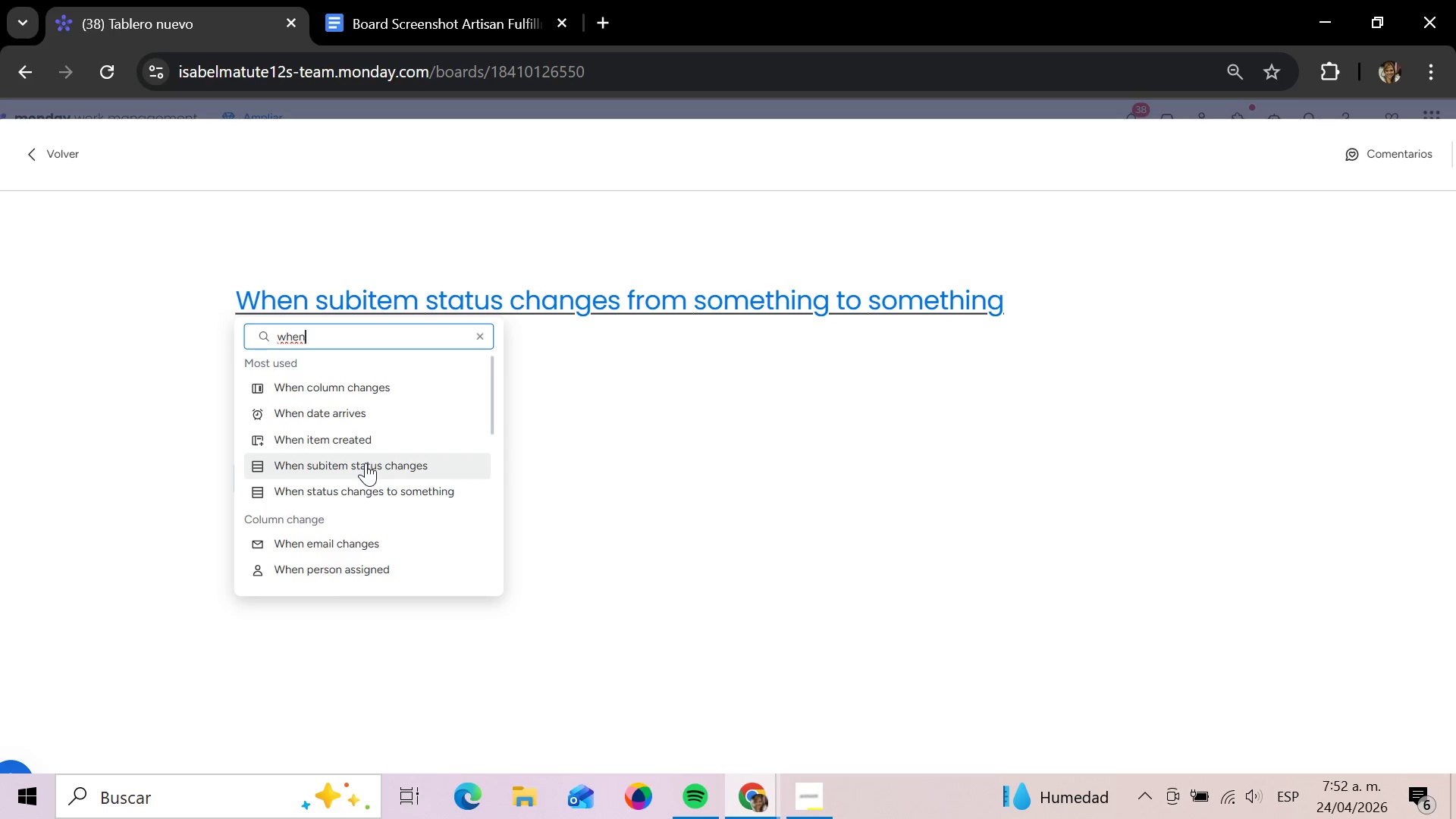 
wait(9.09)
 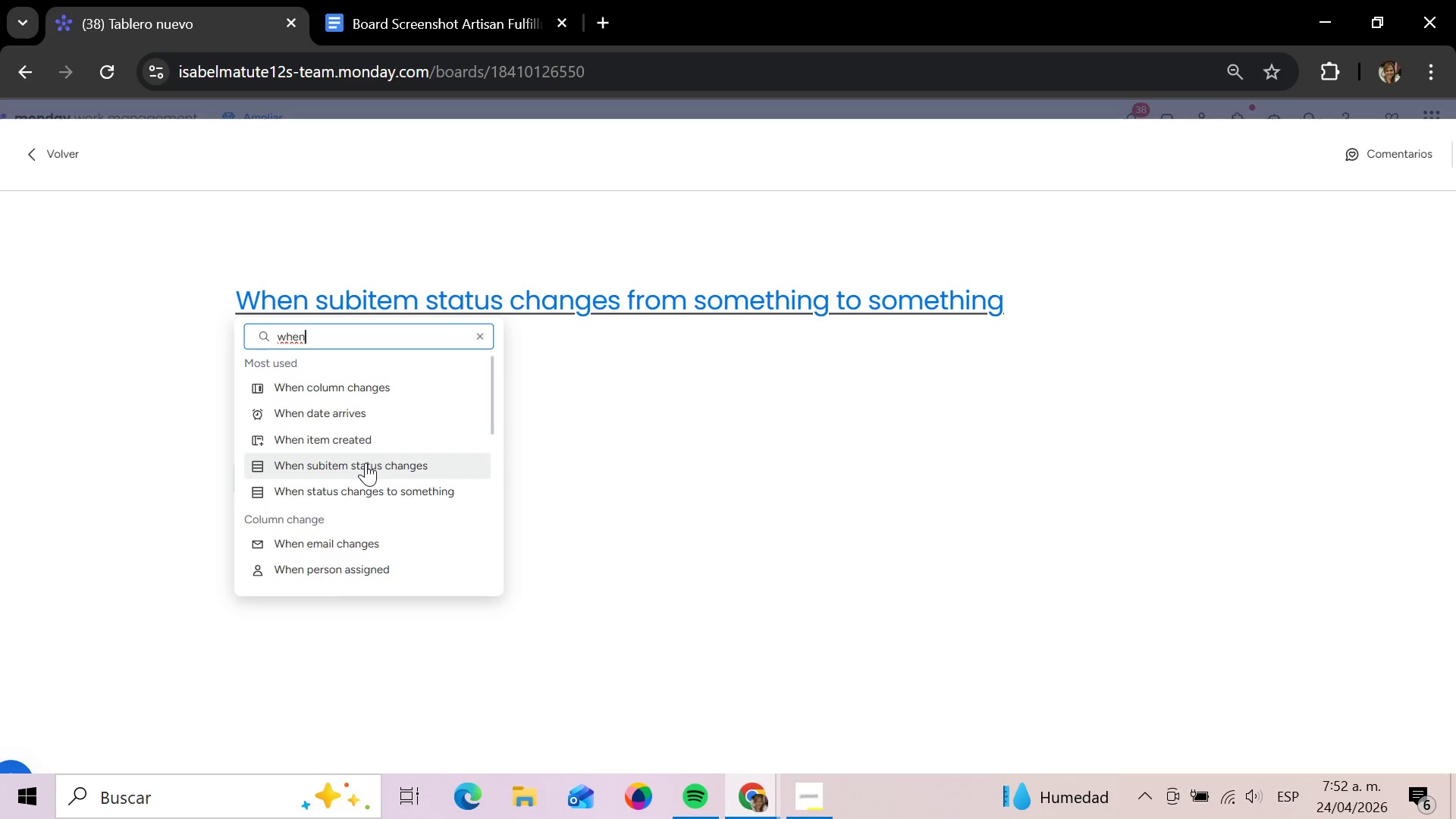 
left_click([373, 486])
 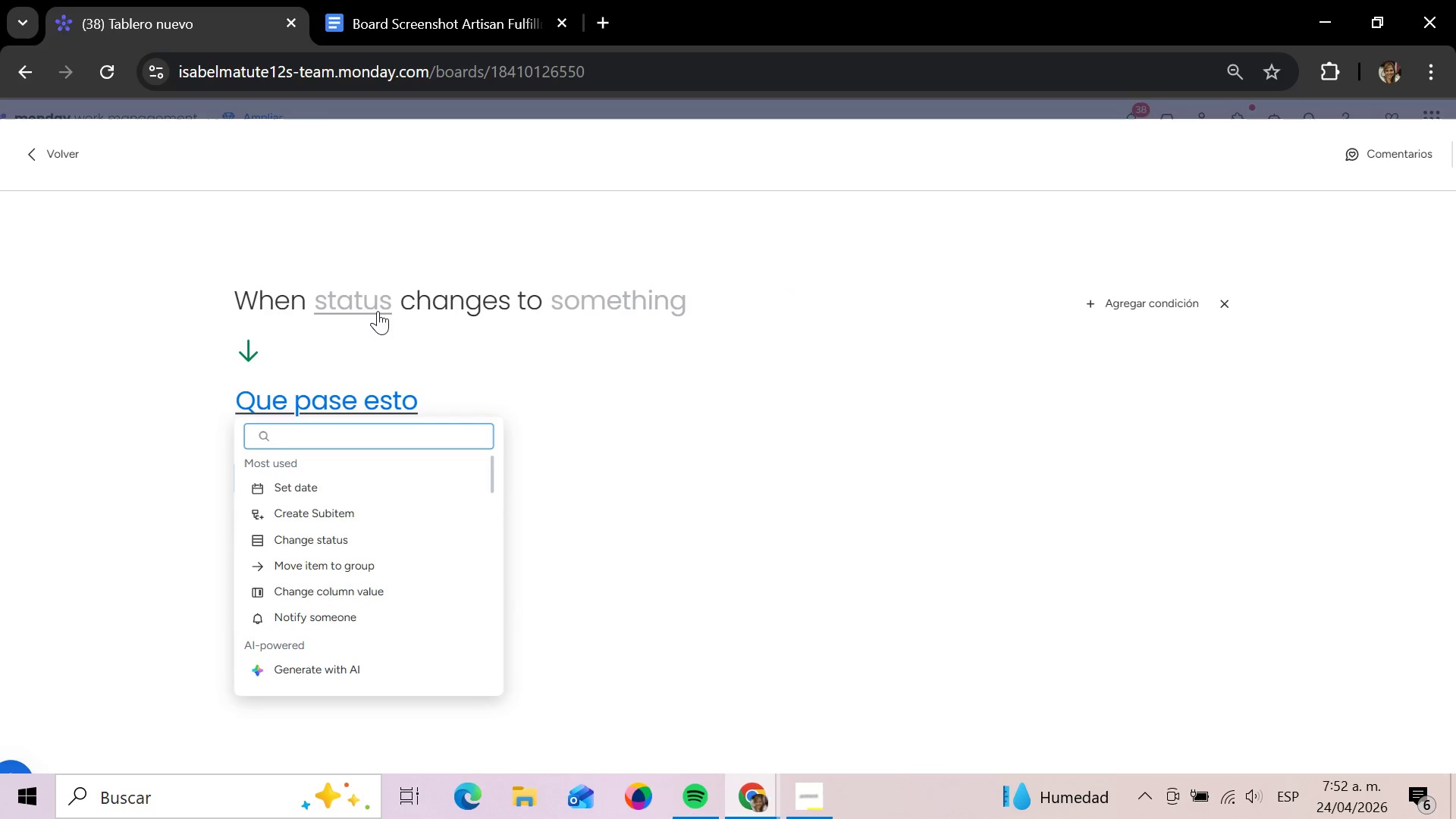 
left_click([377, 308])
 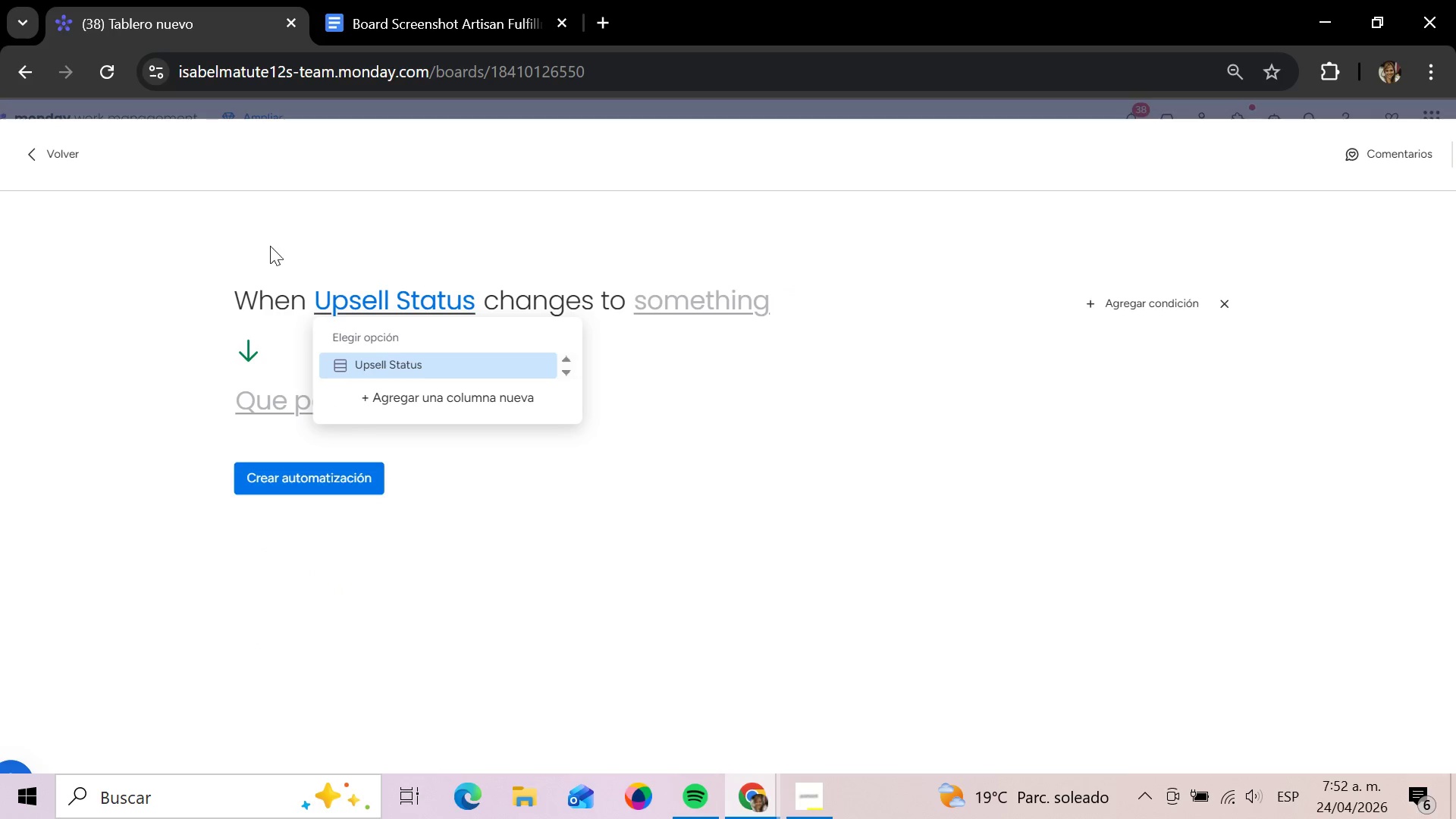 
left_click([54, 147])
 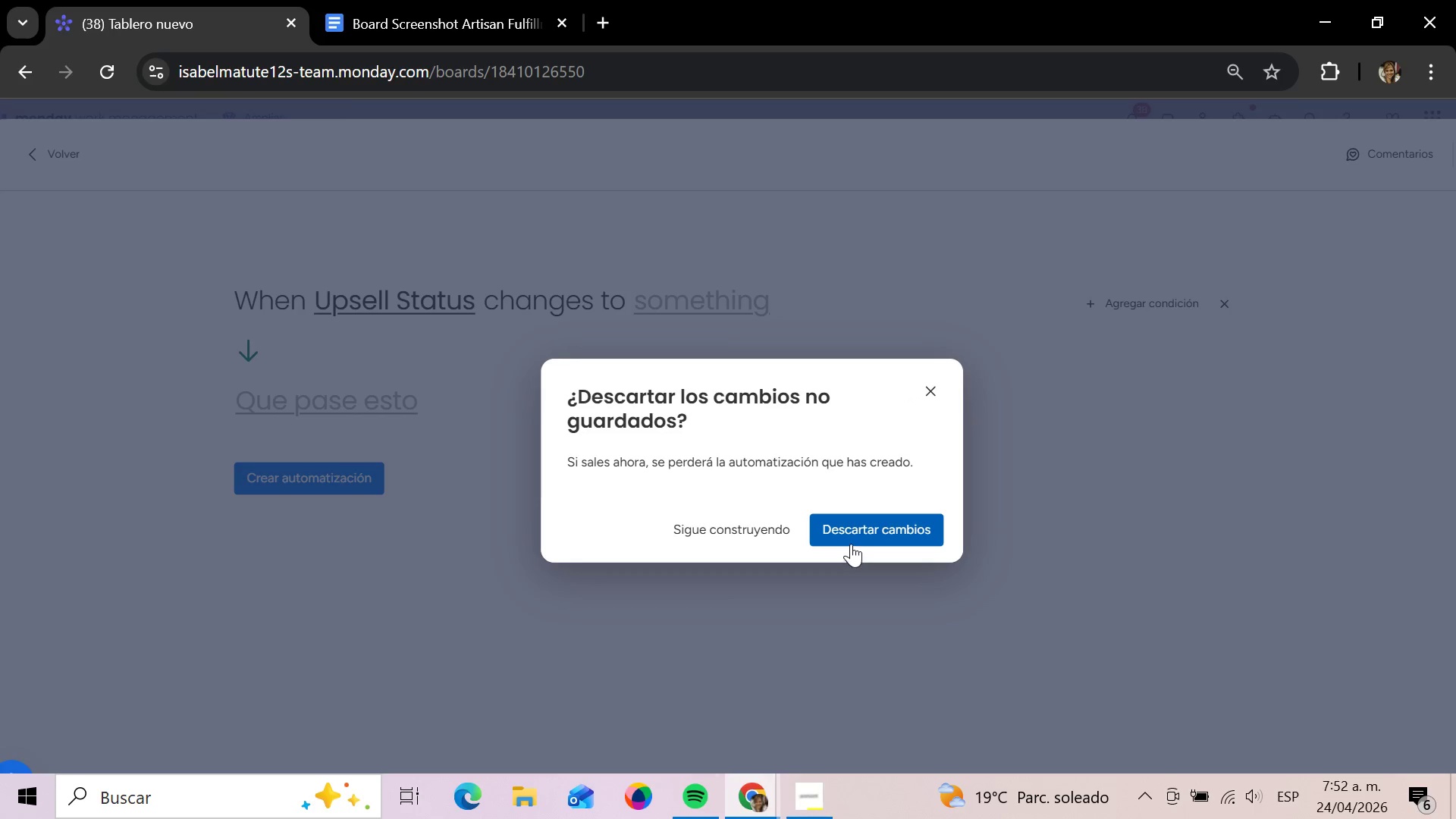 
left_click([846, 536])
 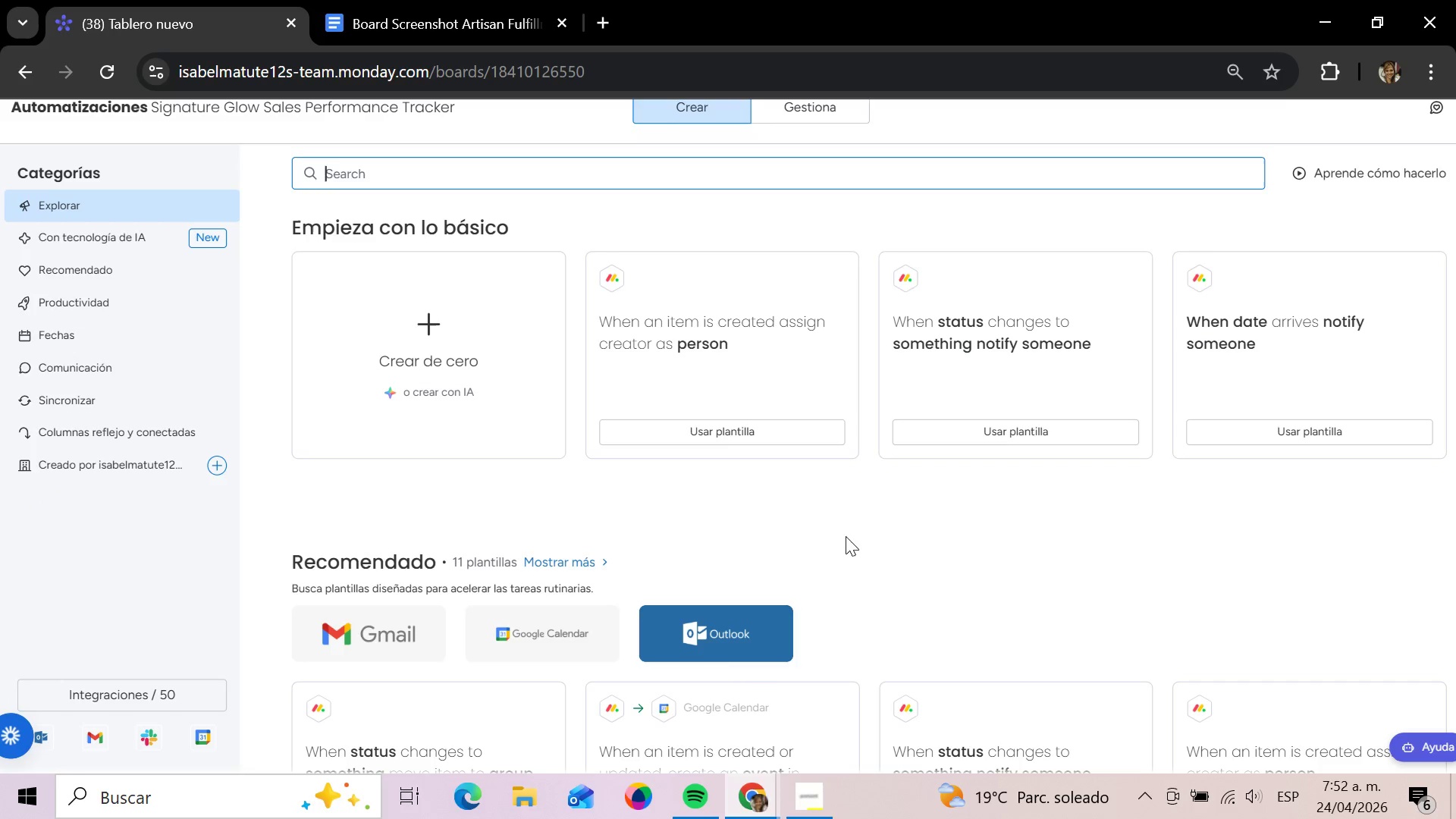 
type(when num)
 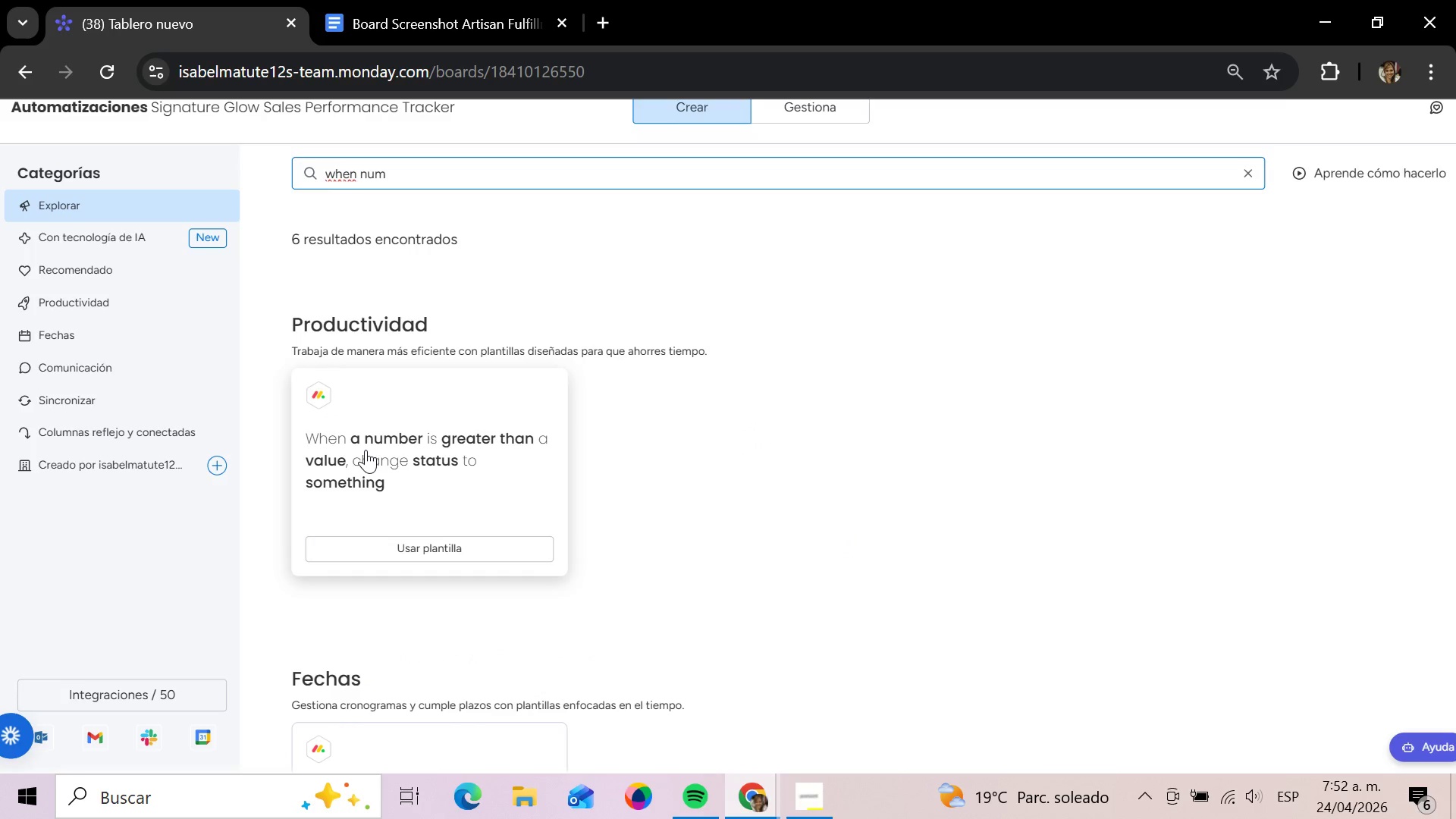 
left_click([366, 450])
 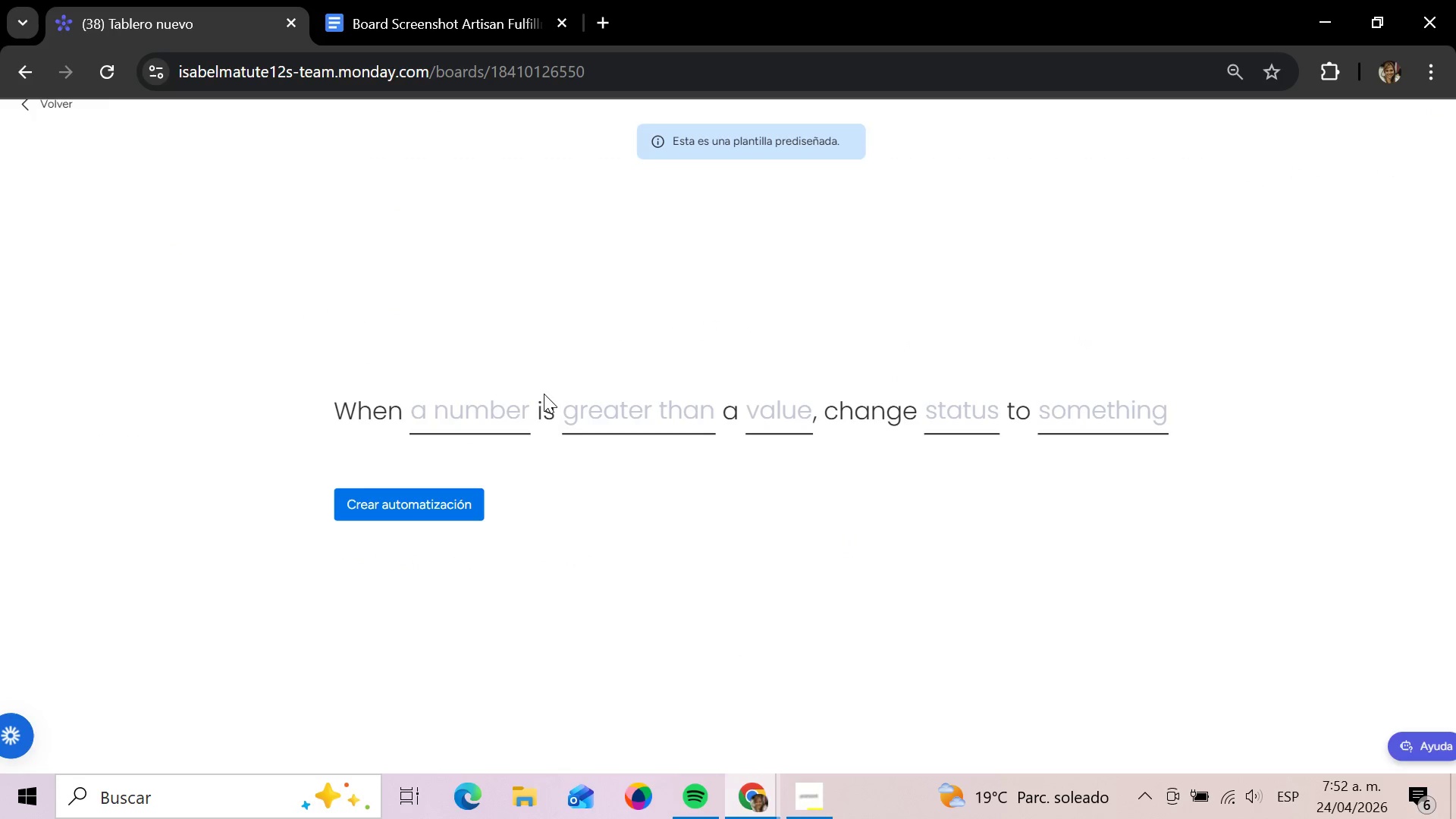 
left_click([514, 422])
 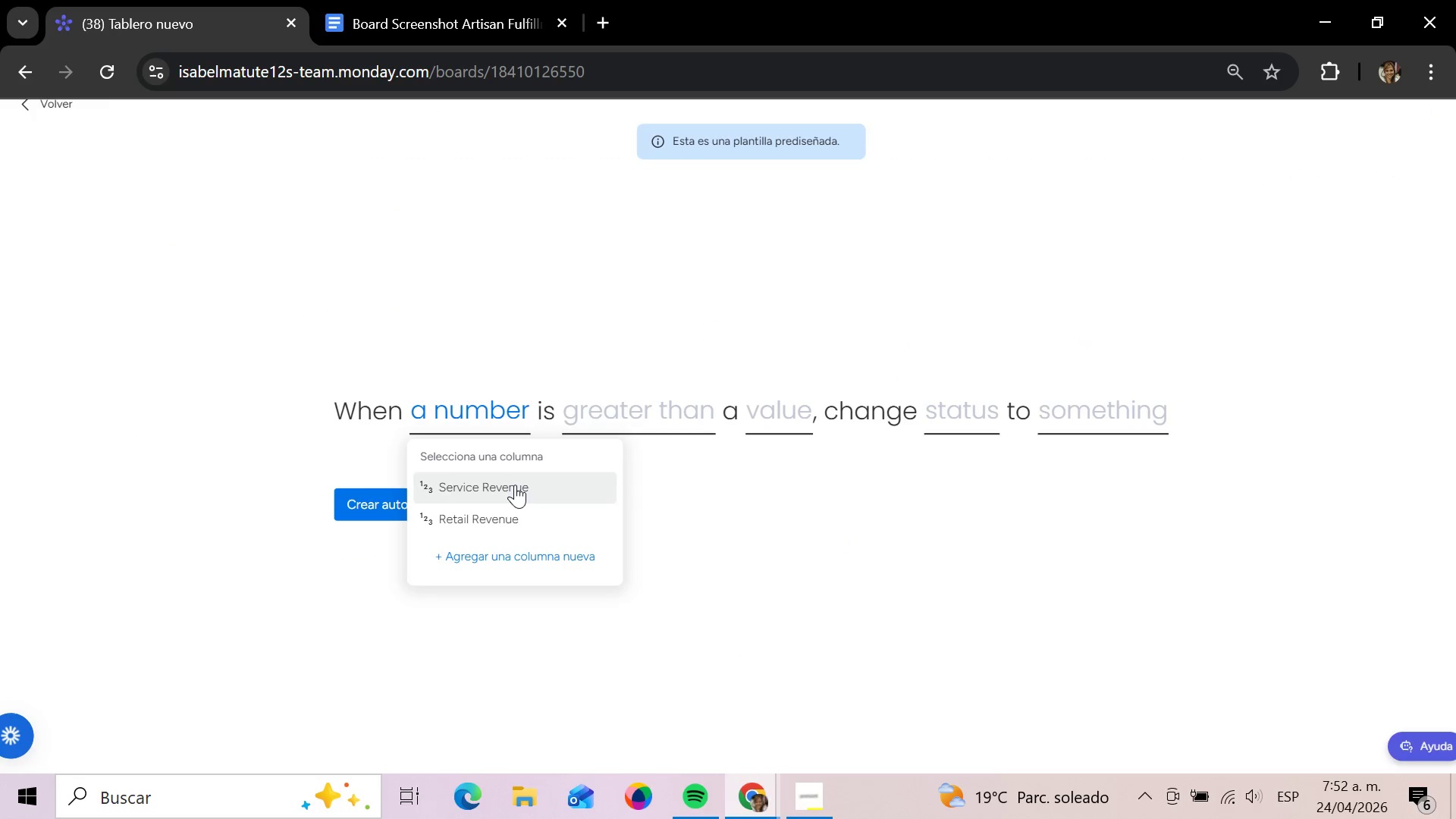 
wait(5.45)
 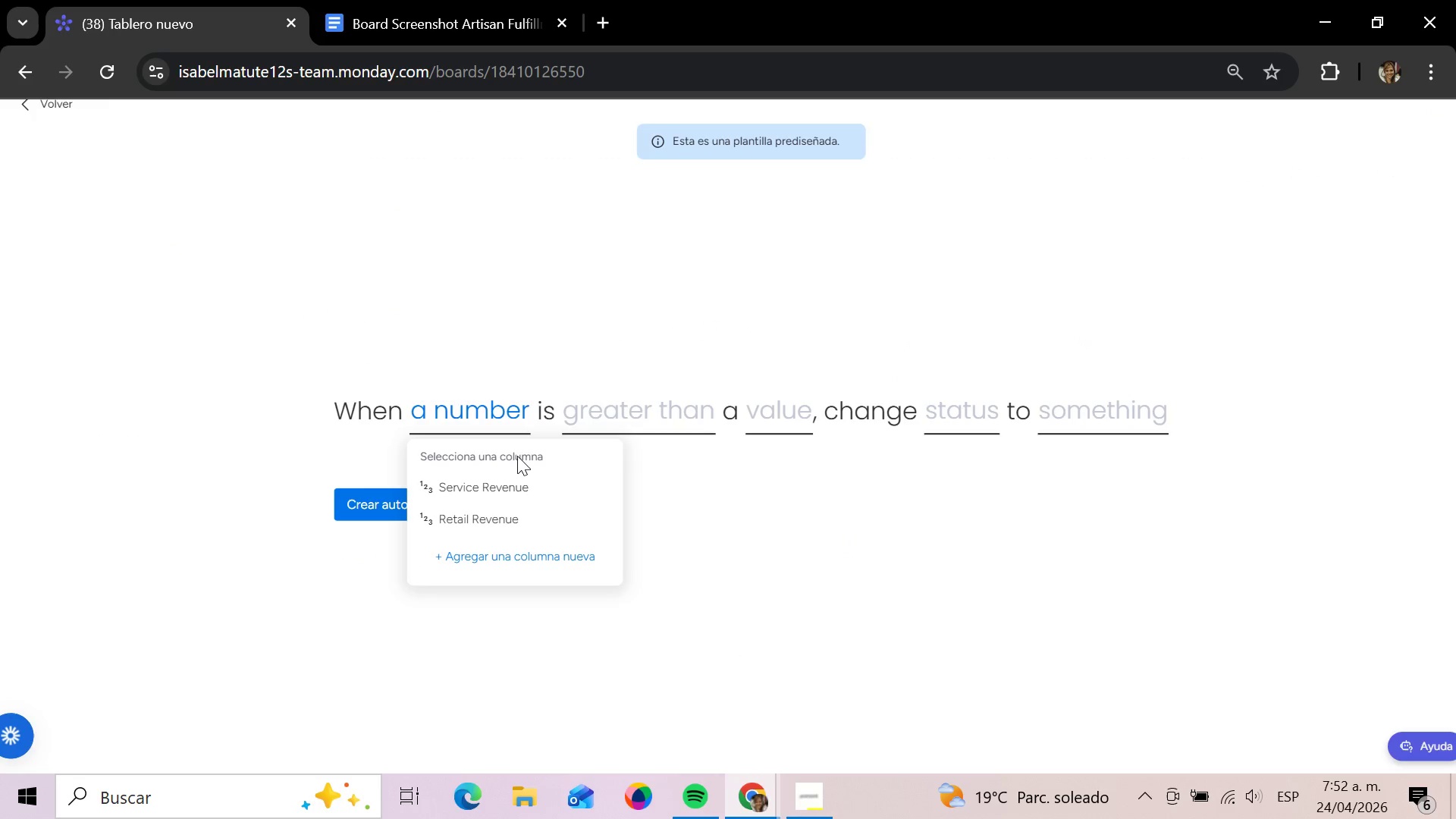 
left_click([519, 518])
 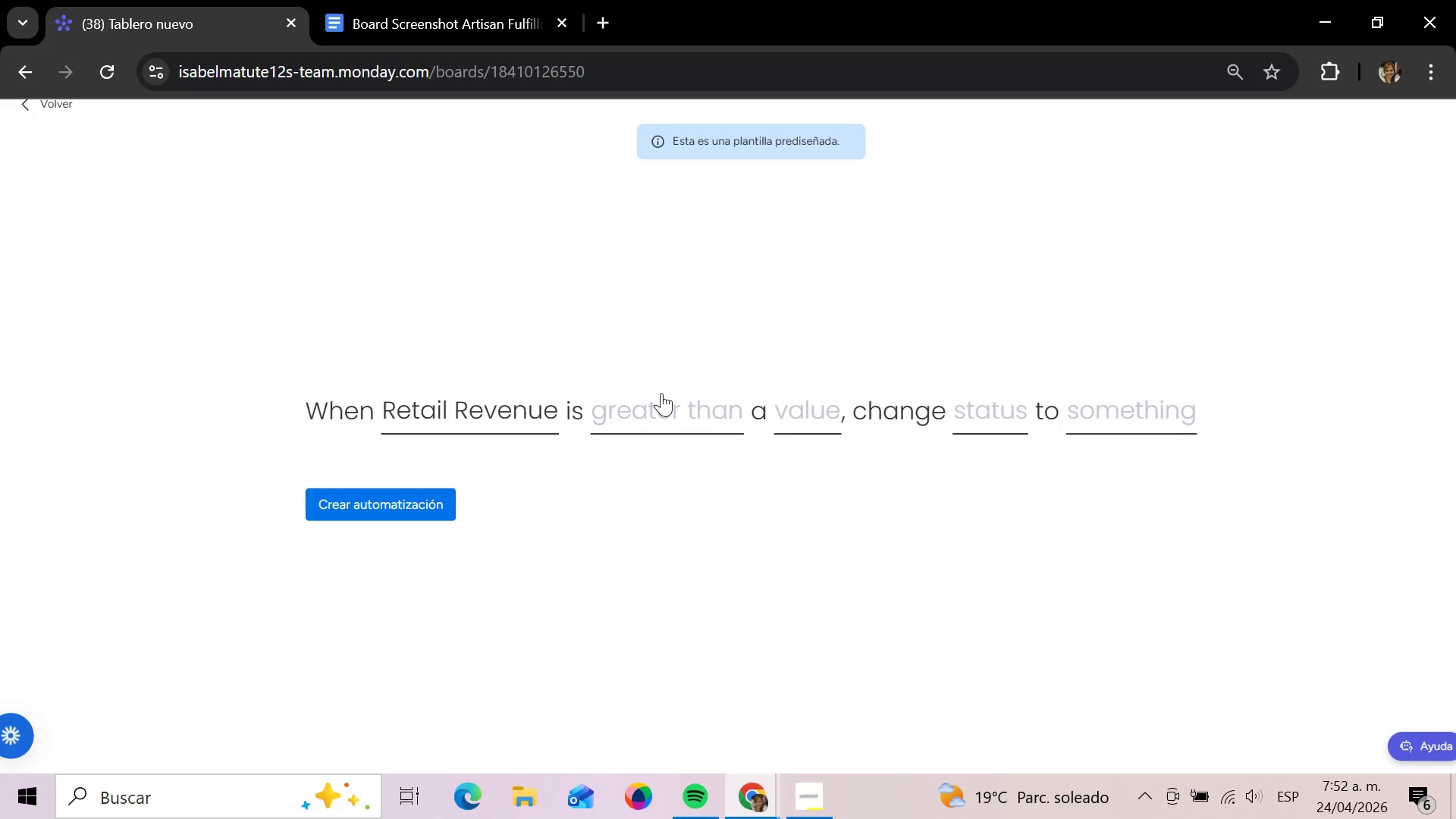 
left_click([661, 393])
 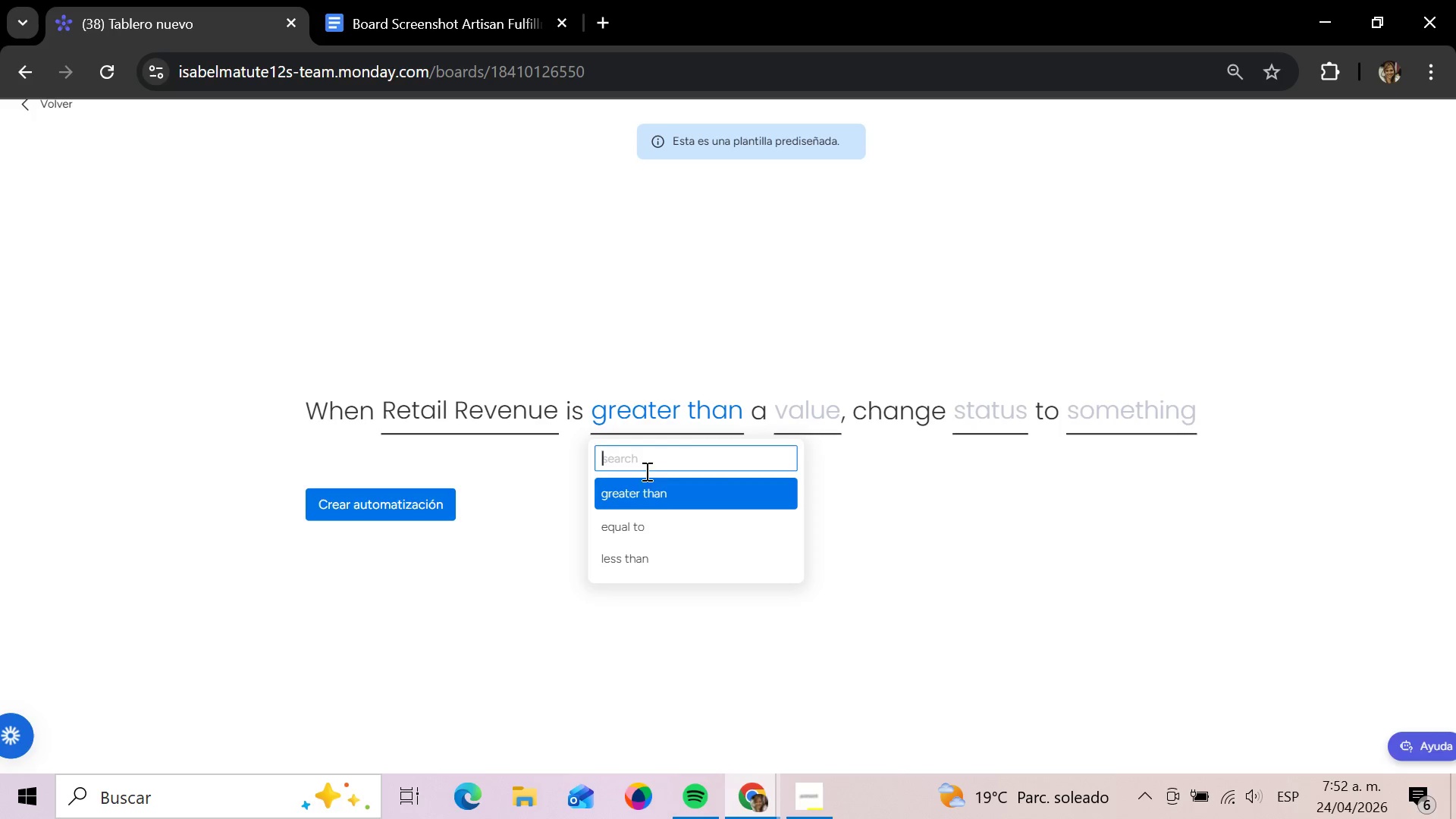 
left_click([649, 494])
 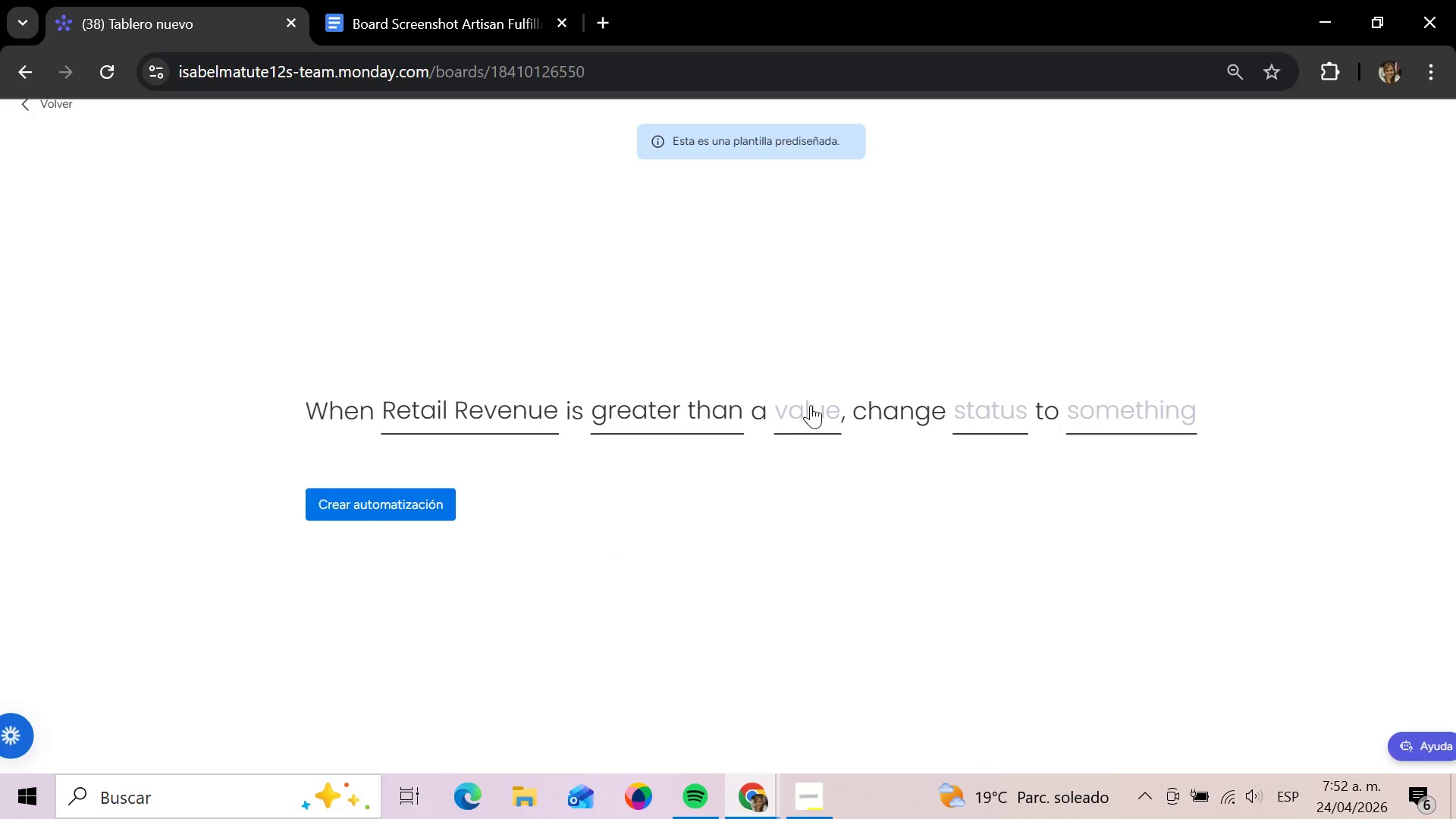 
left_click([811, 405])
 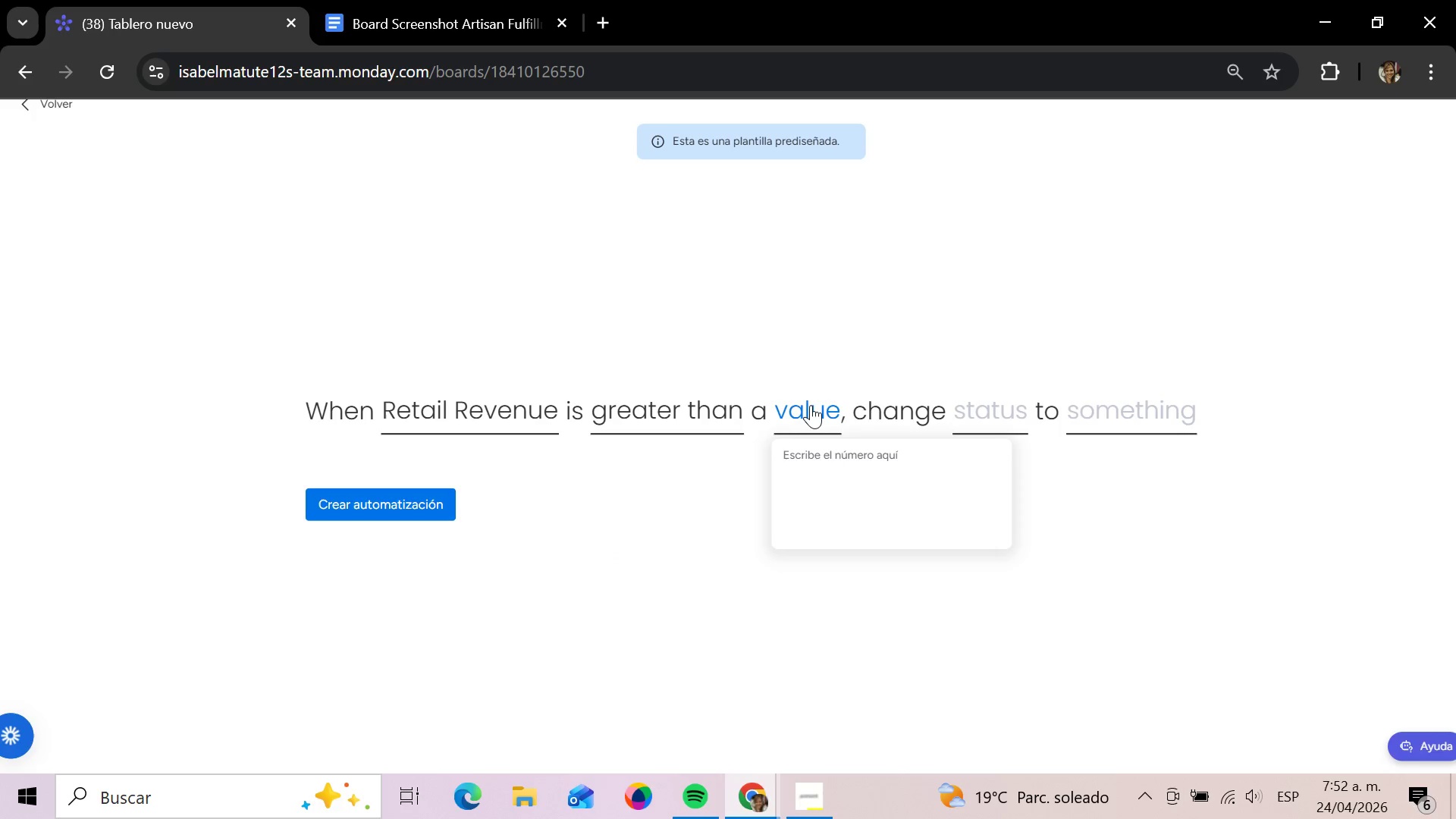 
type(1000)
 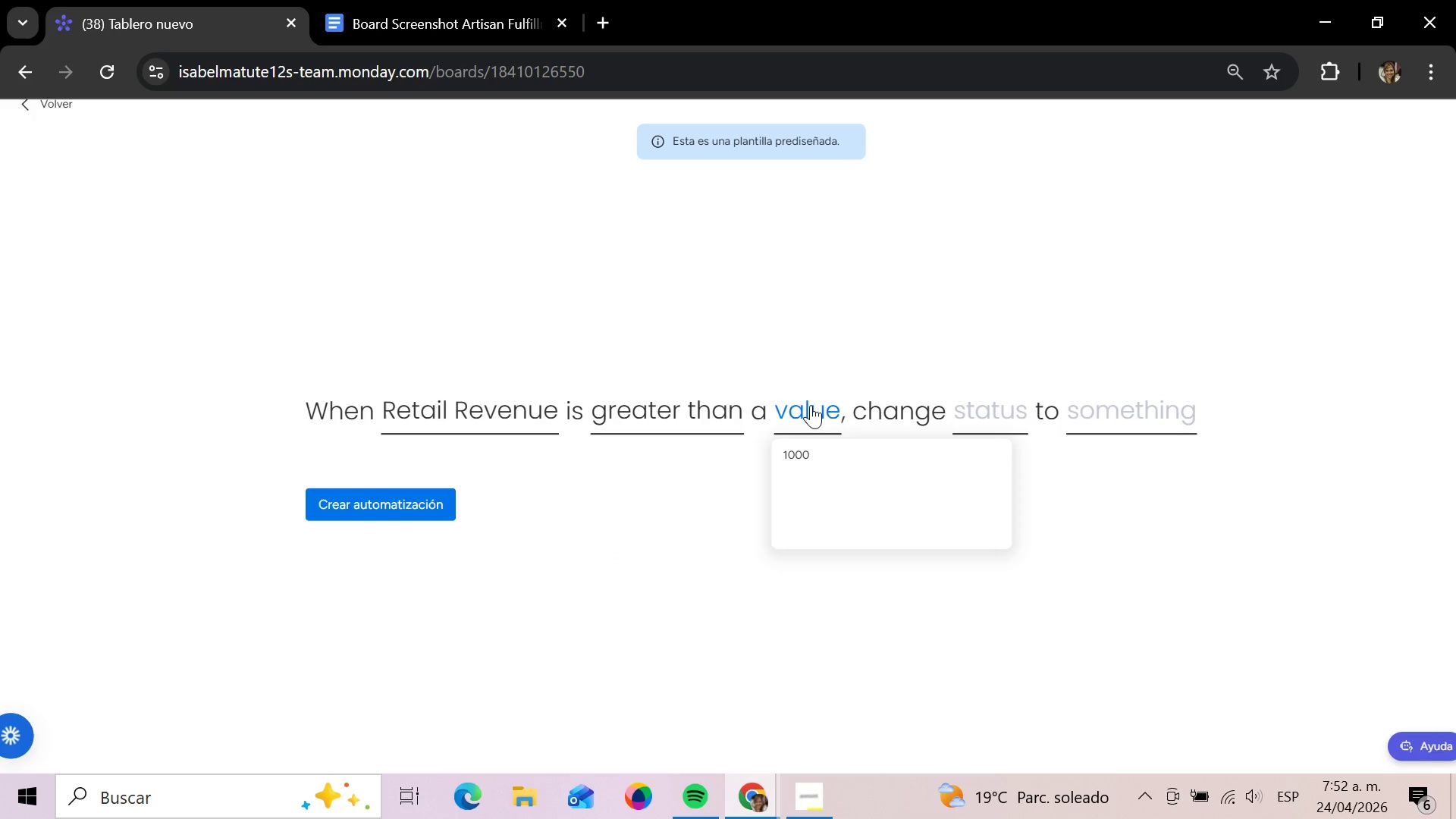 
key(Enter)
 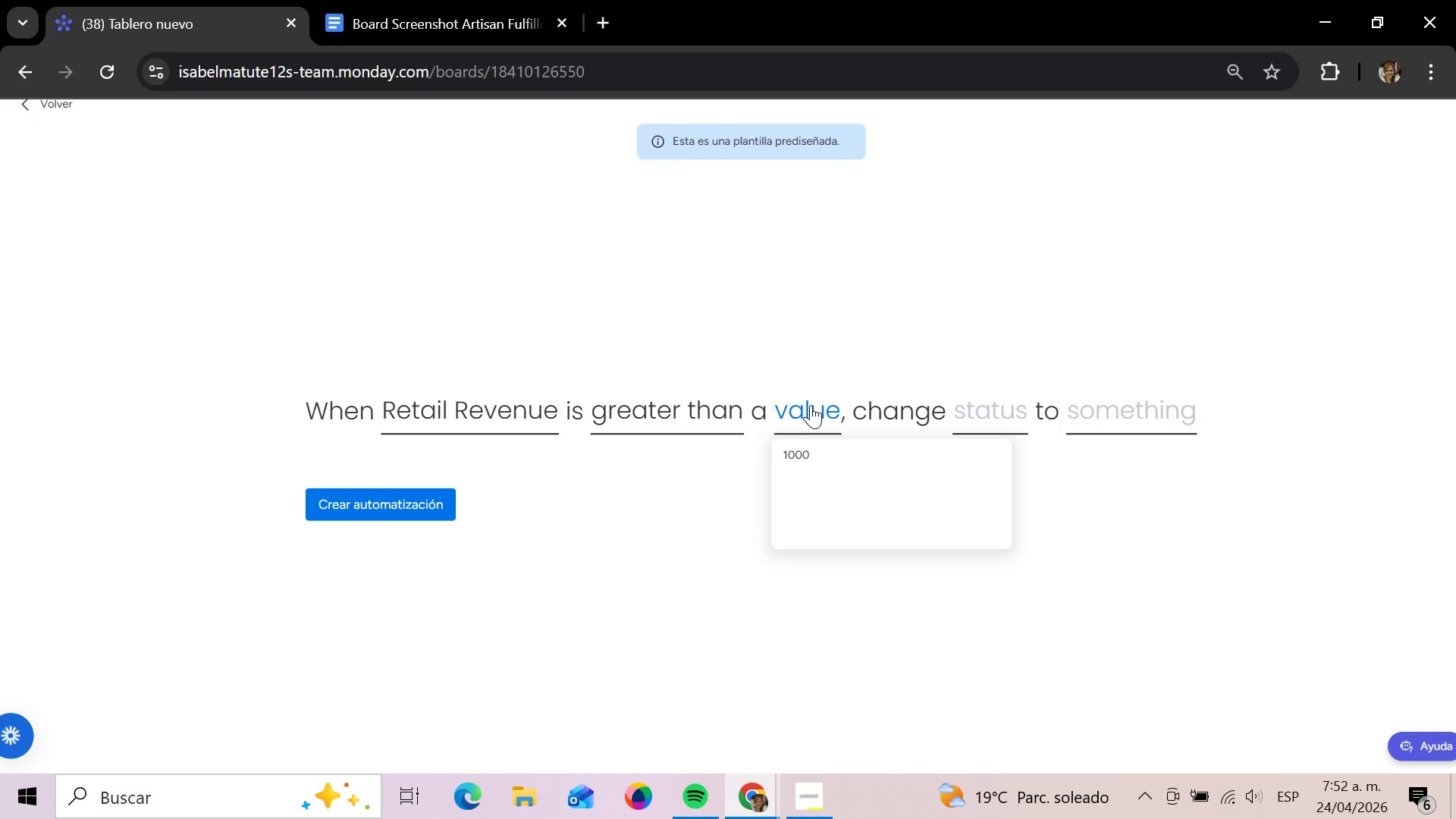 
key(Backspace)
key(Backspace)
key(Backspace)
type(50)
 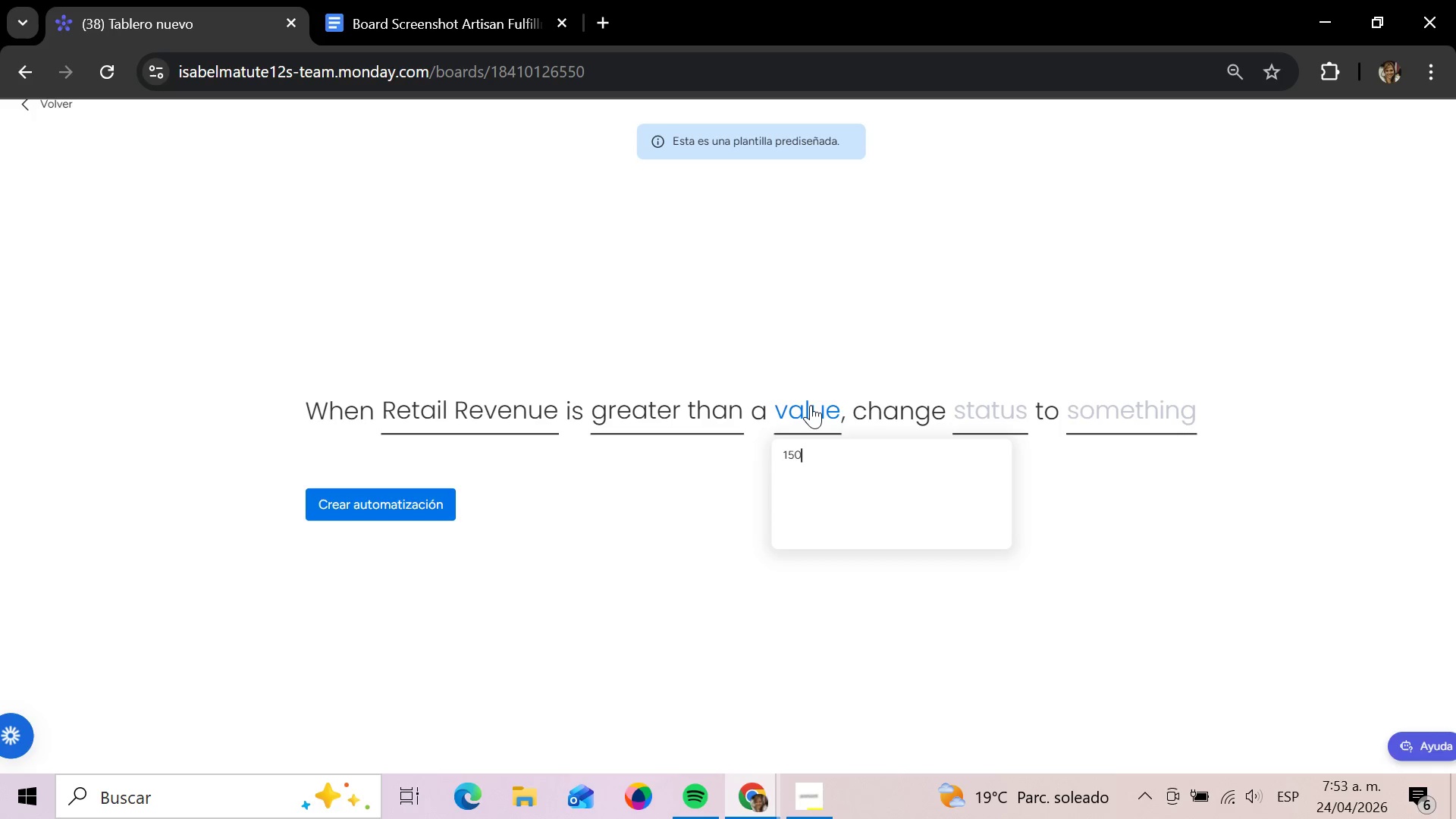 
key(Enter)
 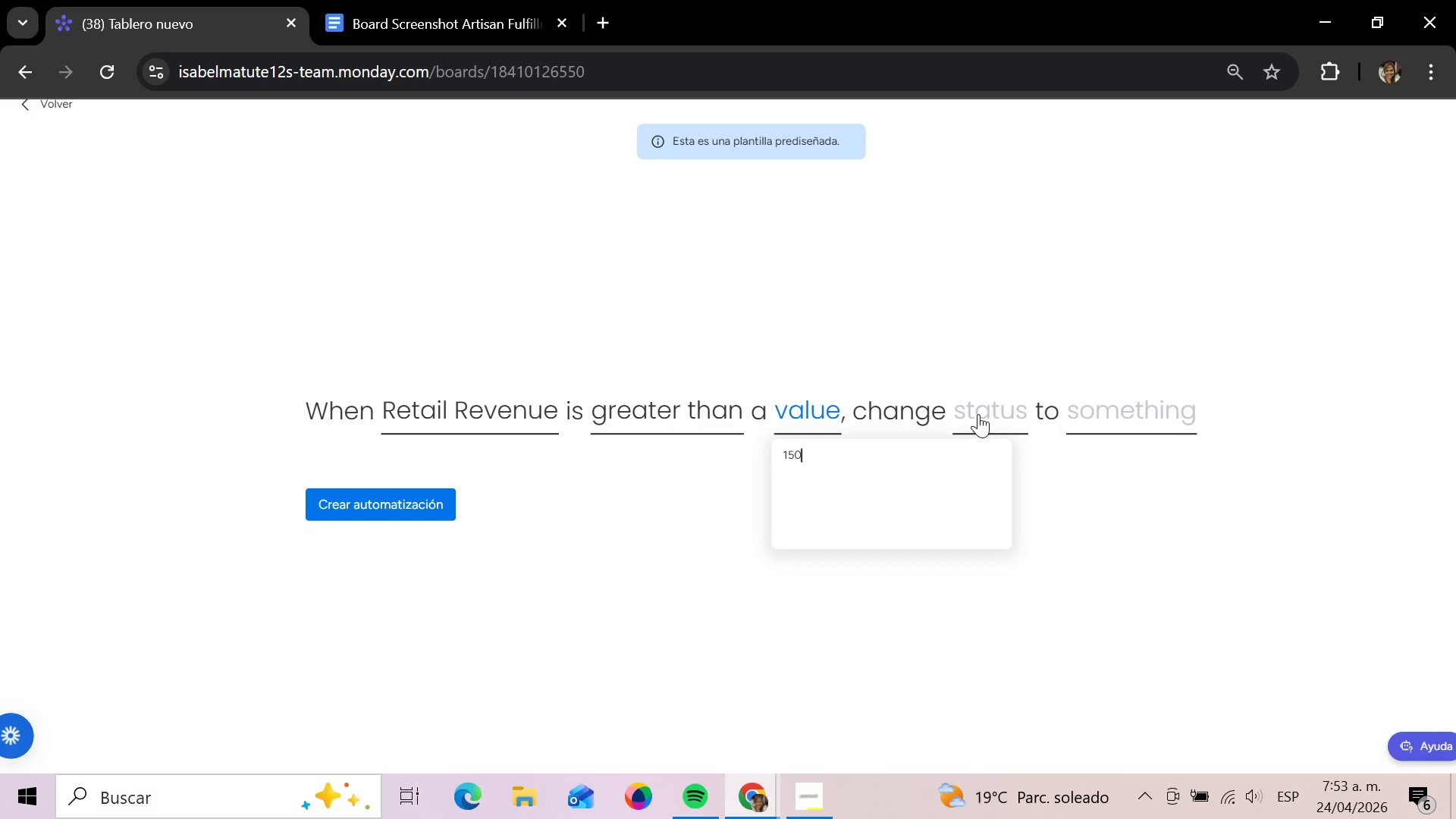 
left_click([977, 414])
 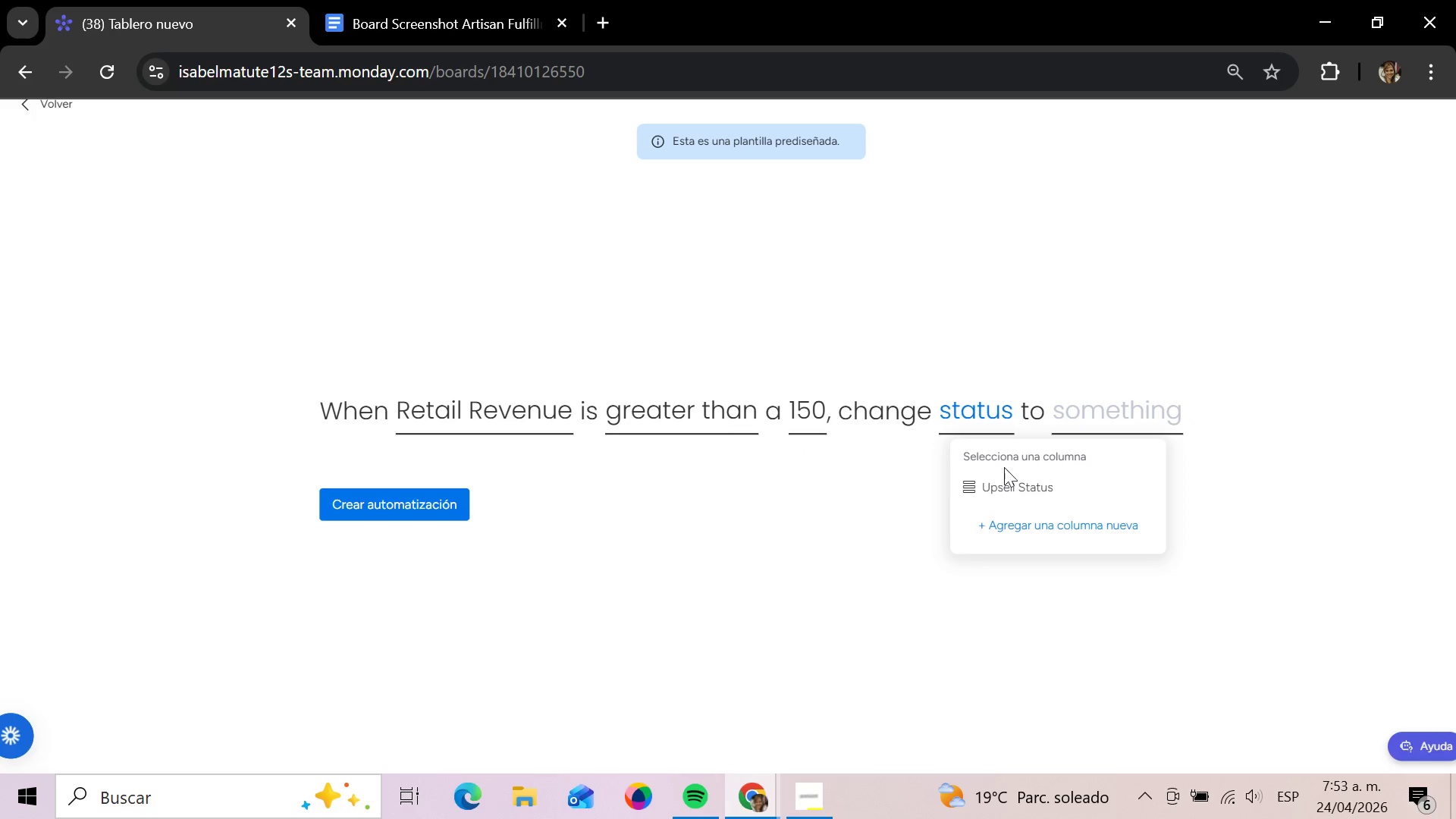 
left_click([1010, 485])
 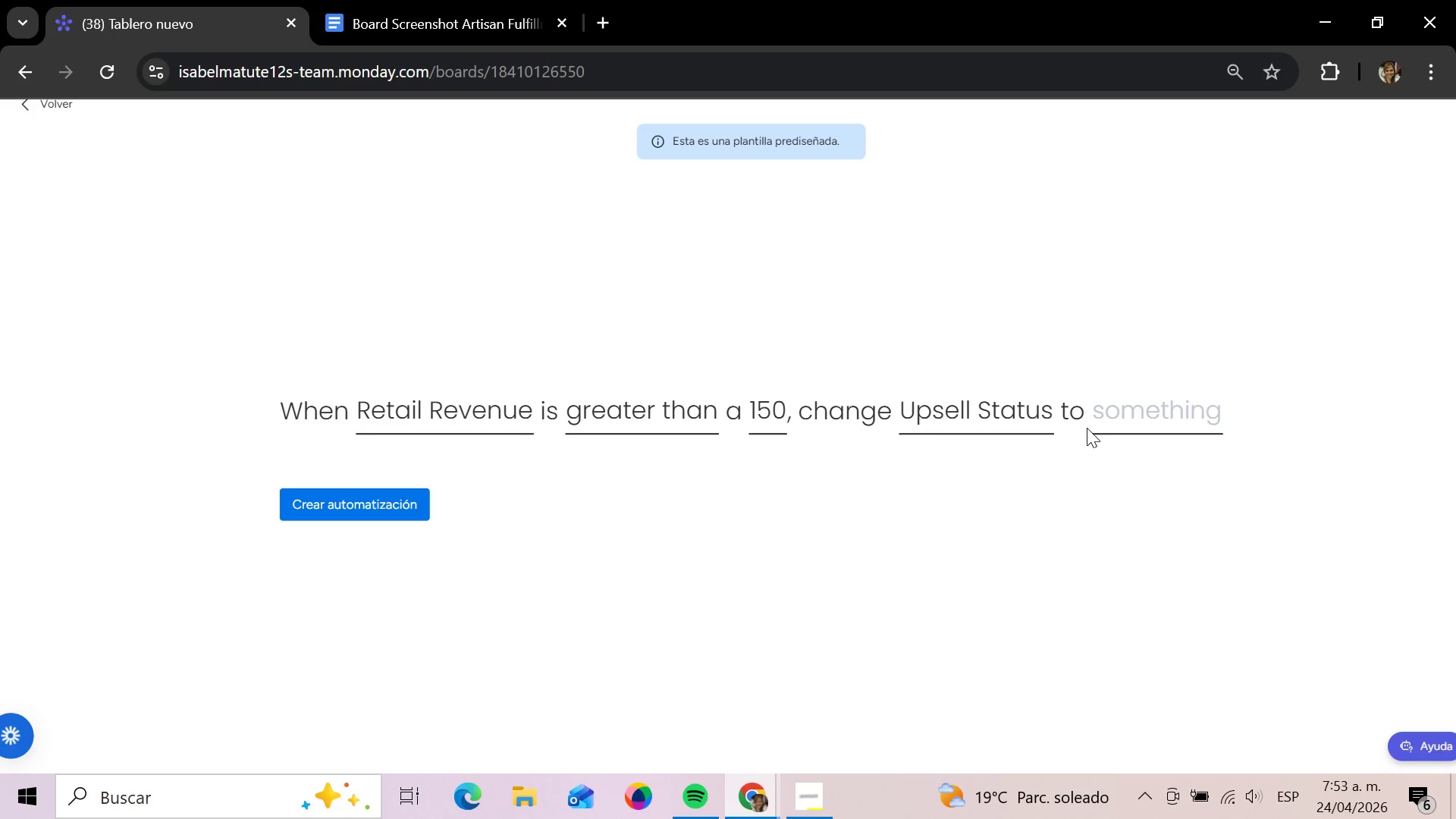 
left_click([1105, 427])
 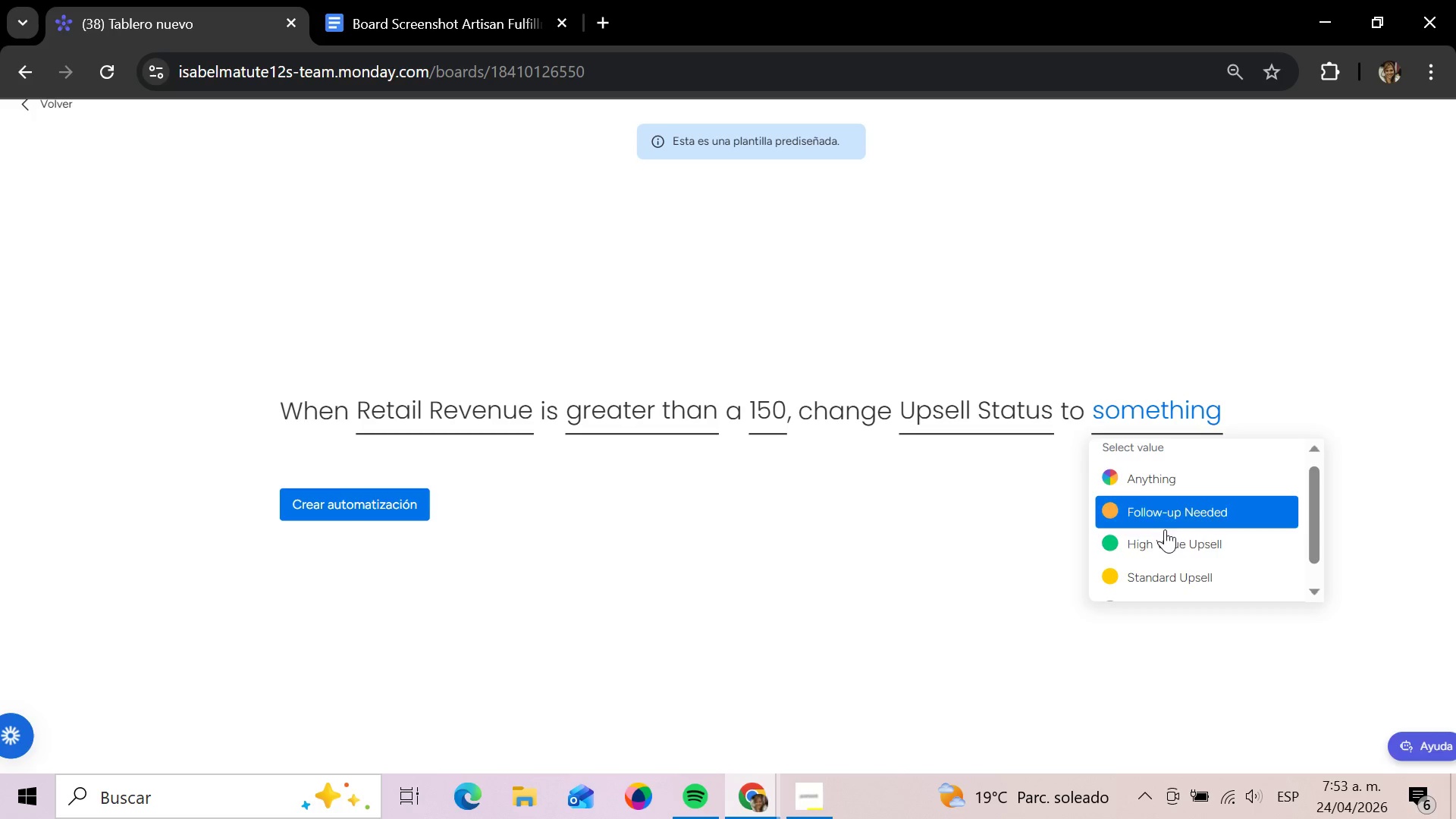 
left_click([1163, 537])
 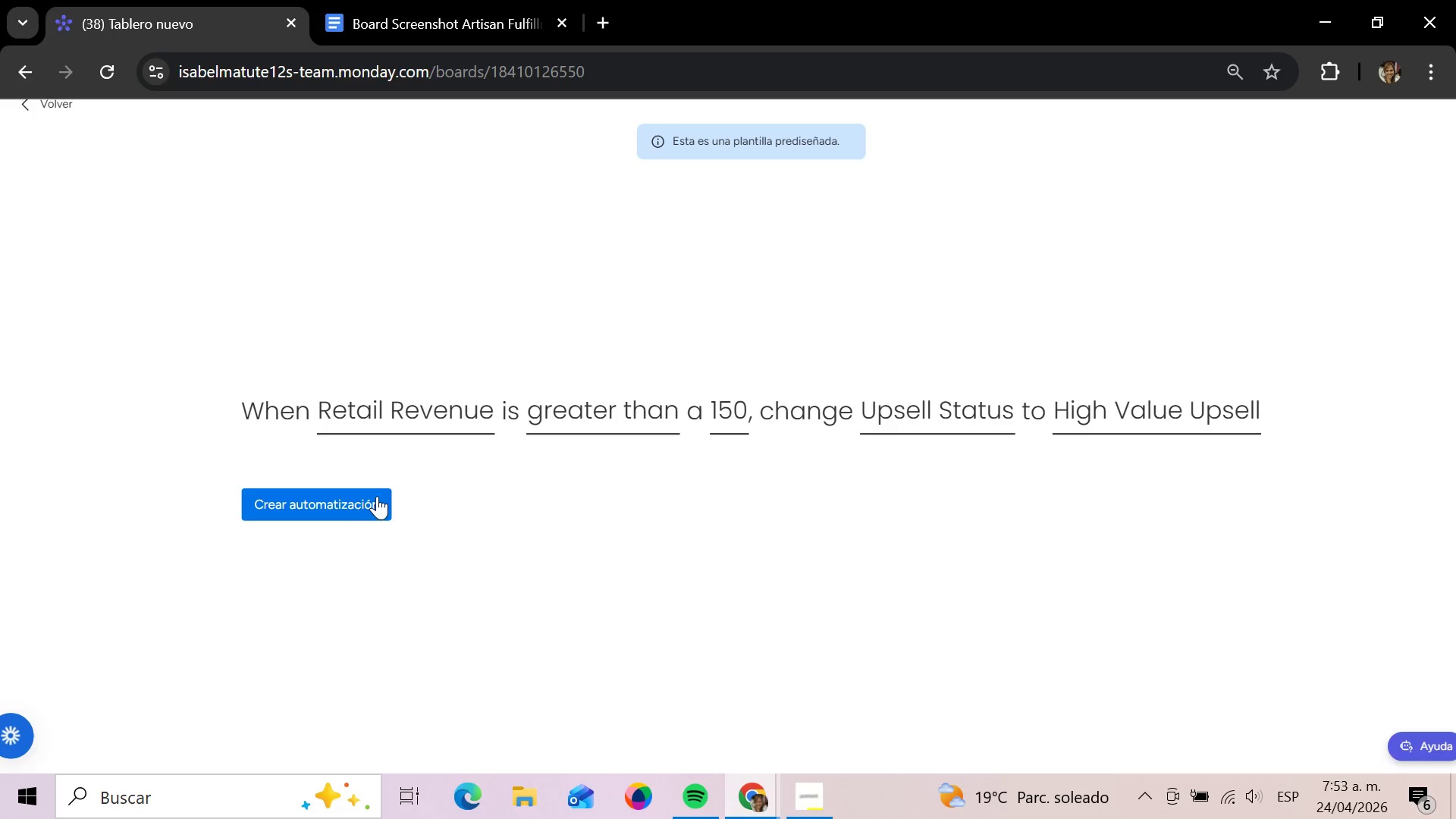 
left_click([352, 497])
 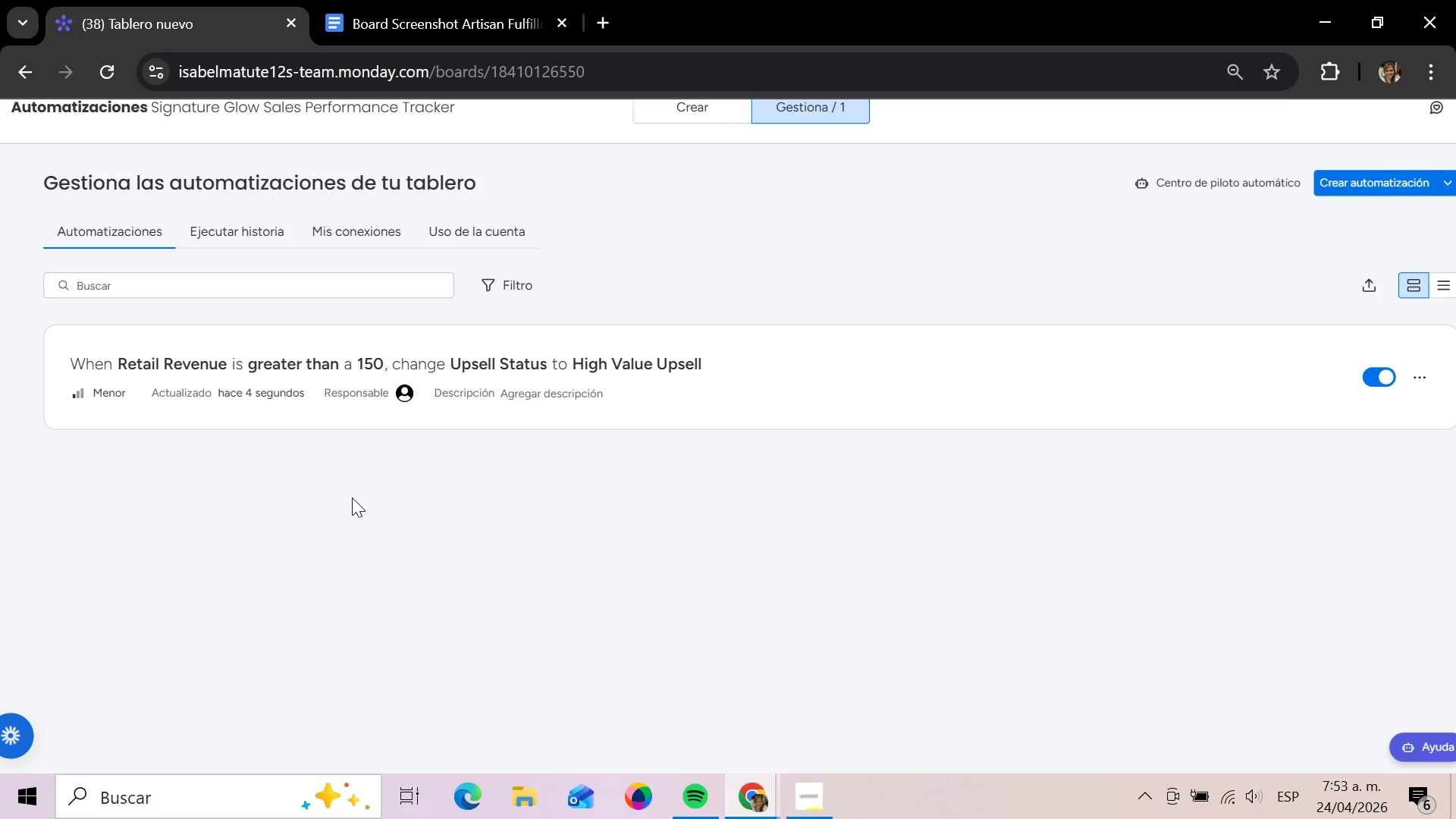 
wait(7.69)
 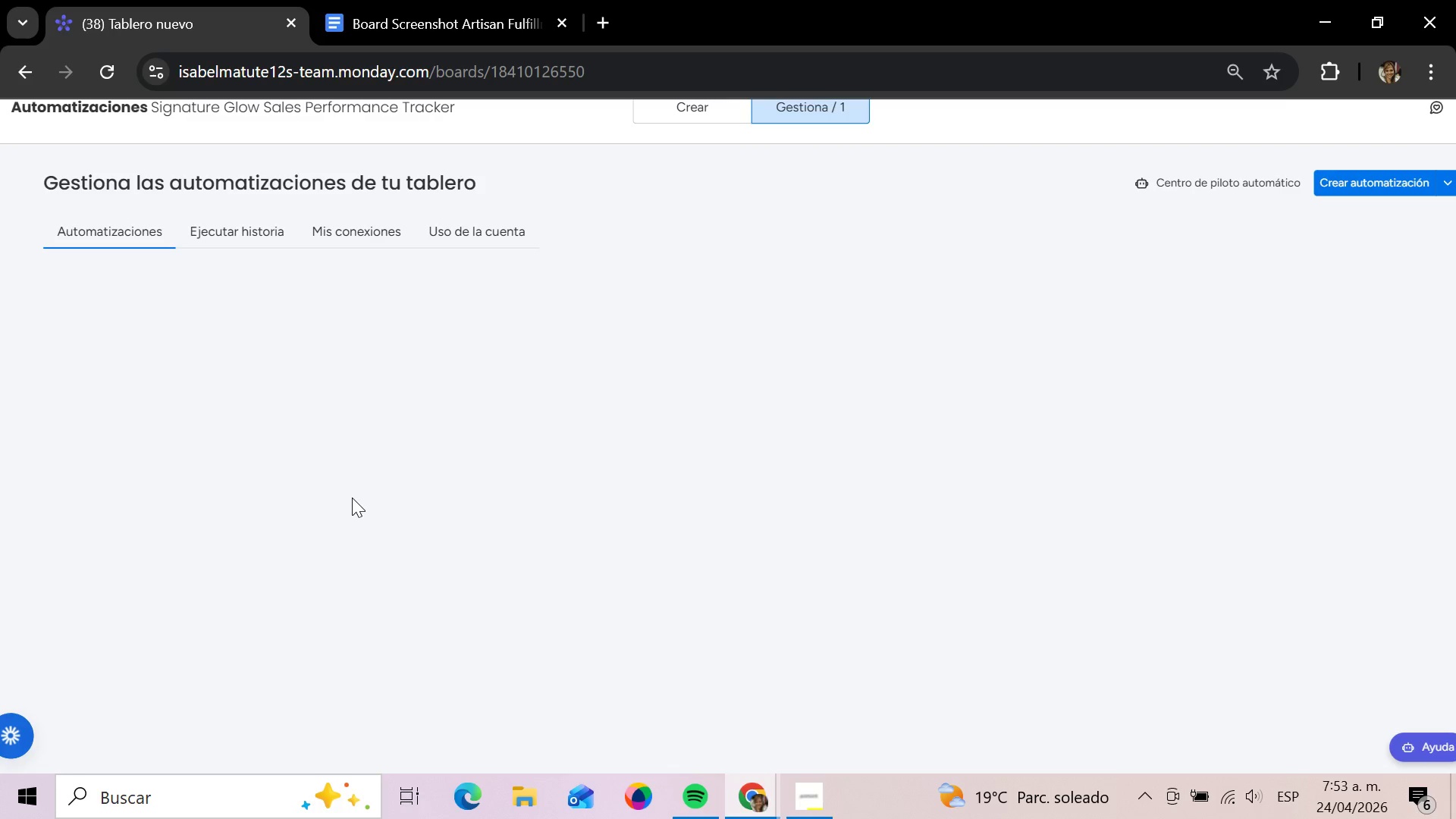 
left_click([689, 111])
 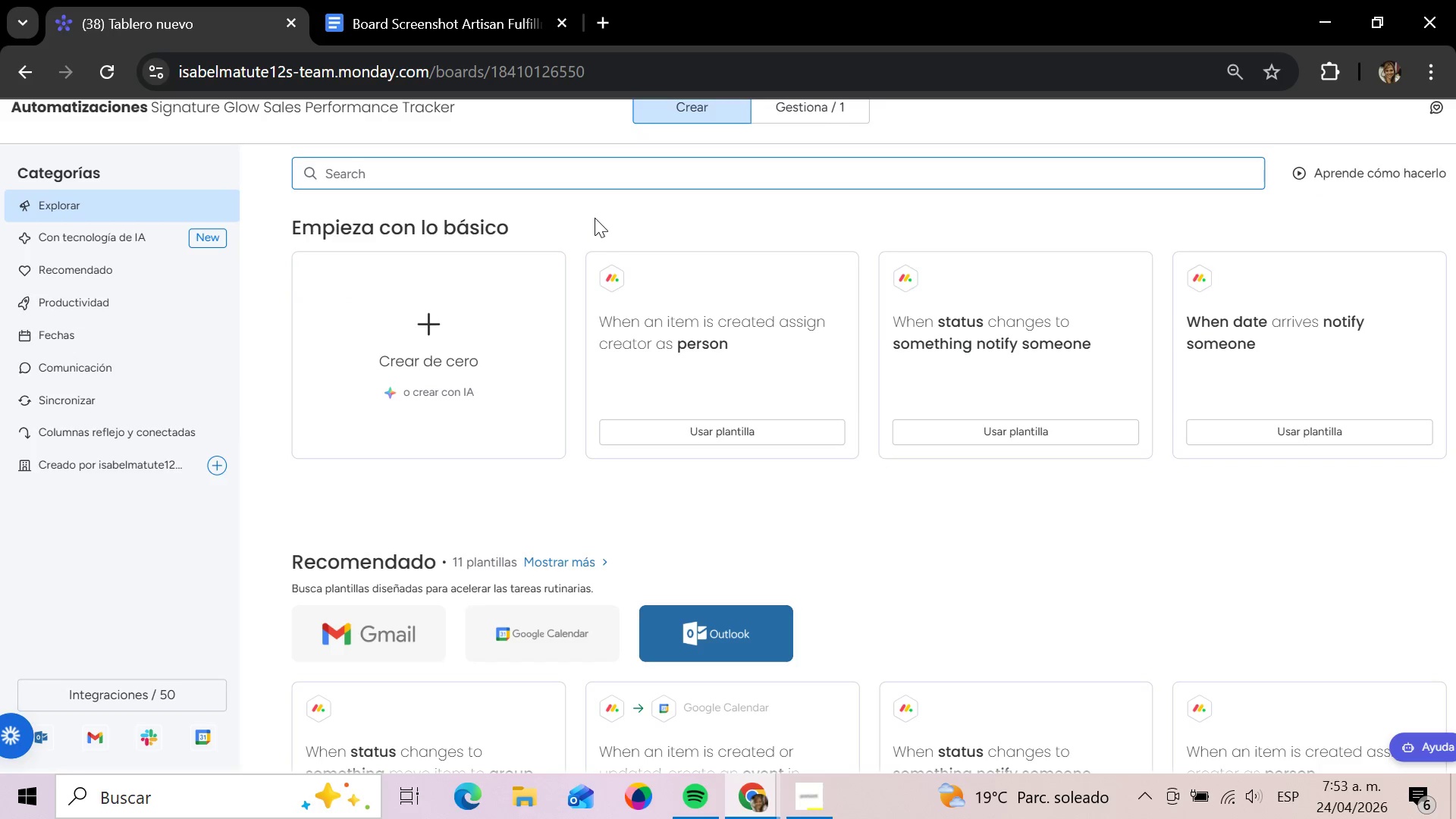 
left_click([421, 356])
 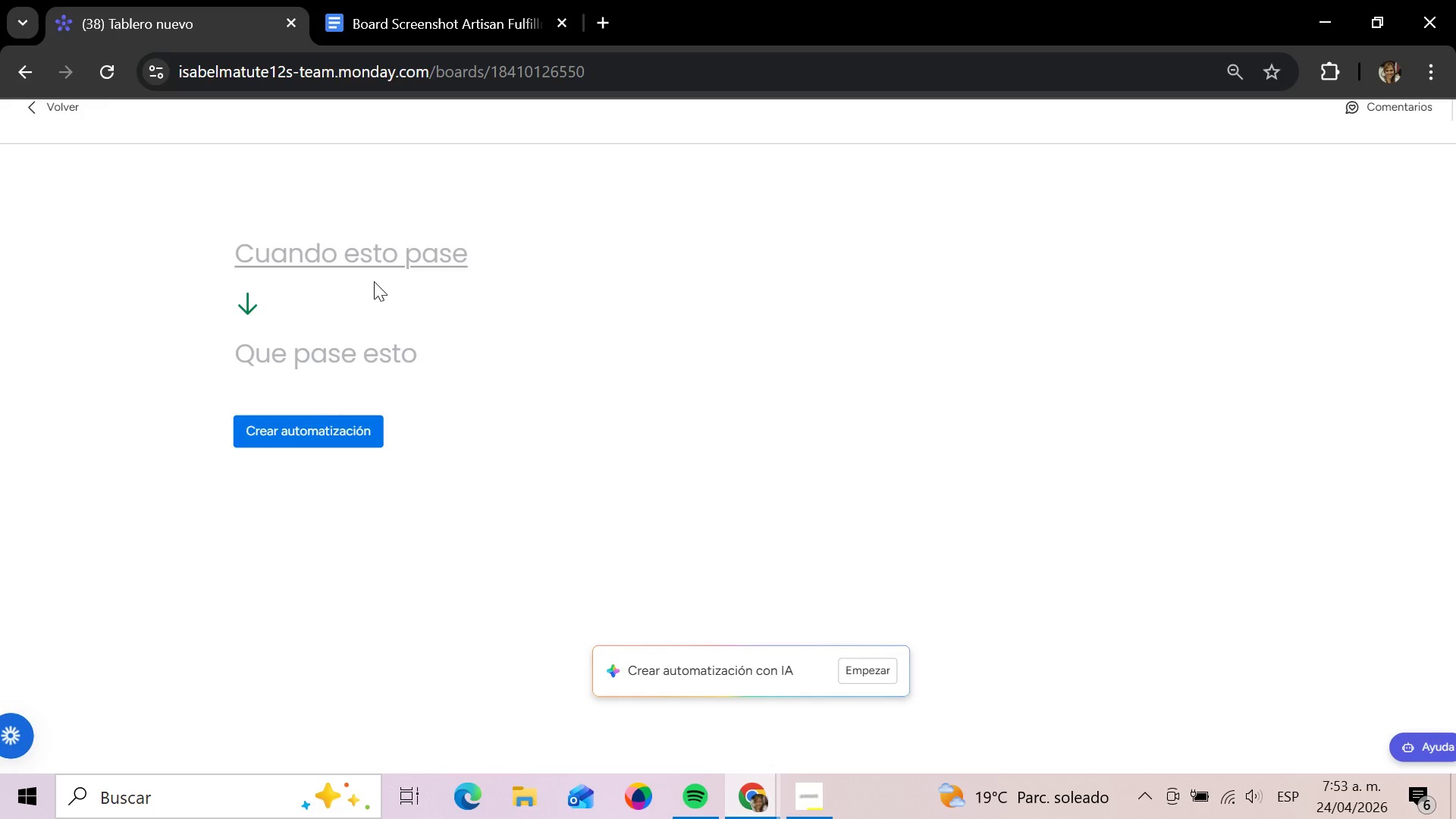 
left_click([364, 258])
 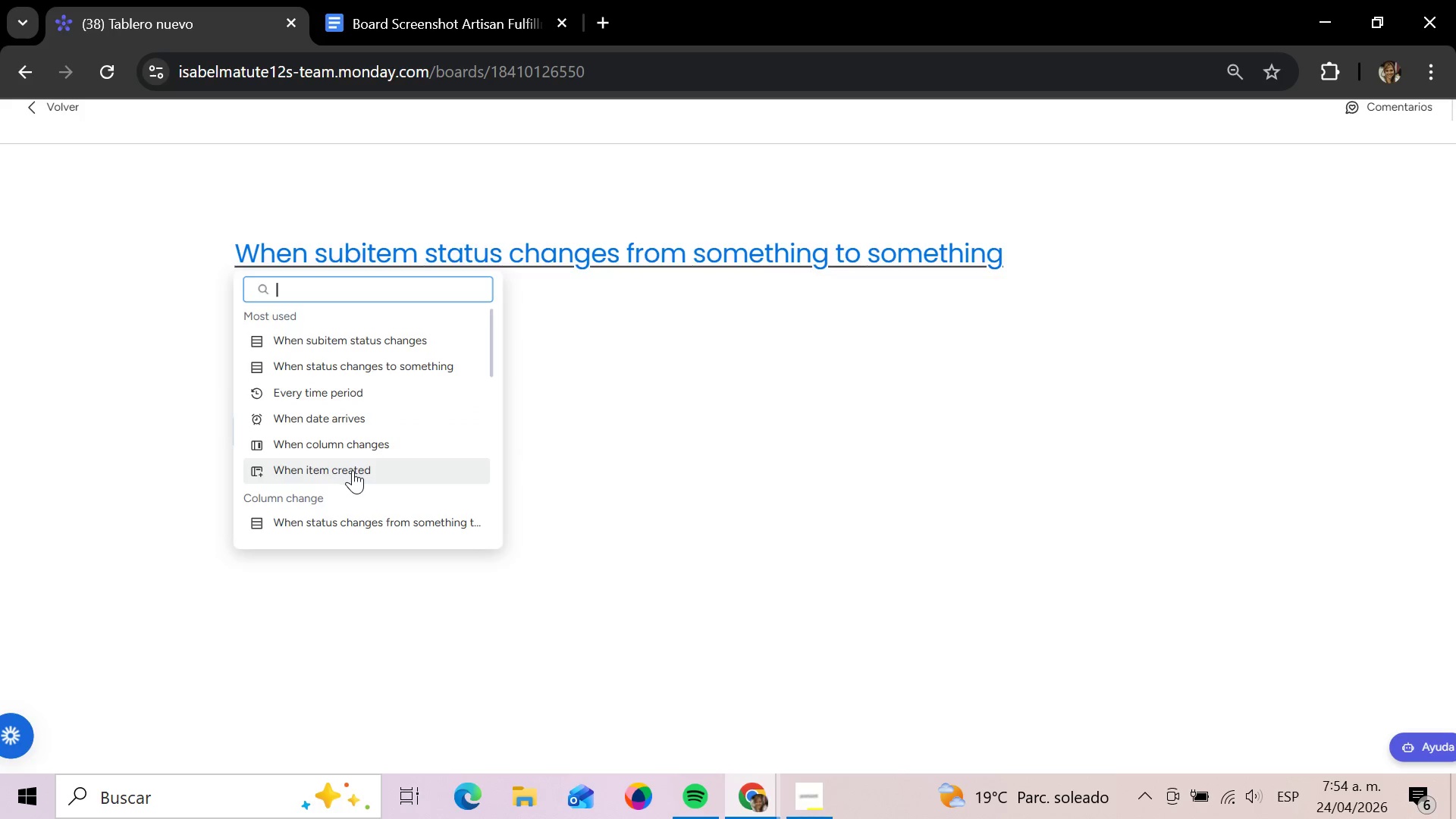 
wait(83.05)
 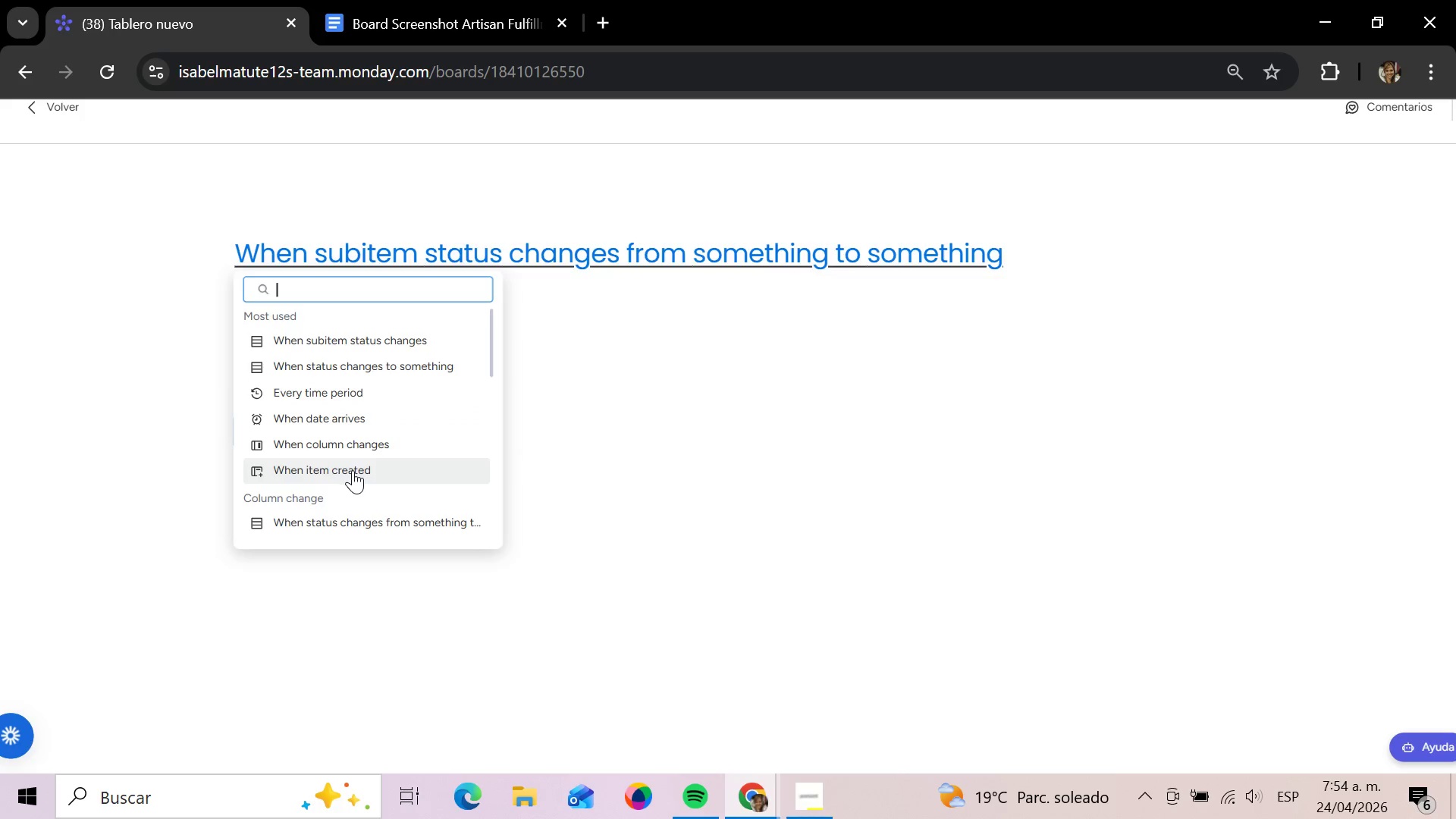 
mouse_move([359, 492])
 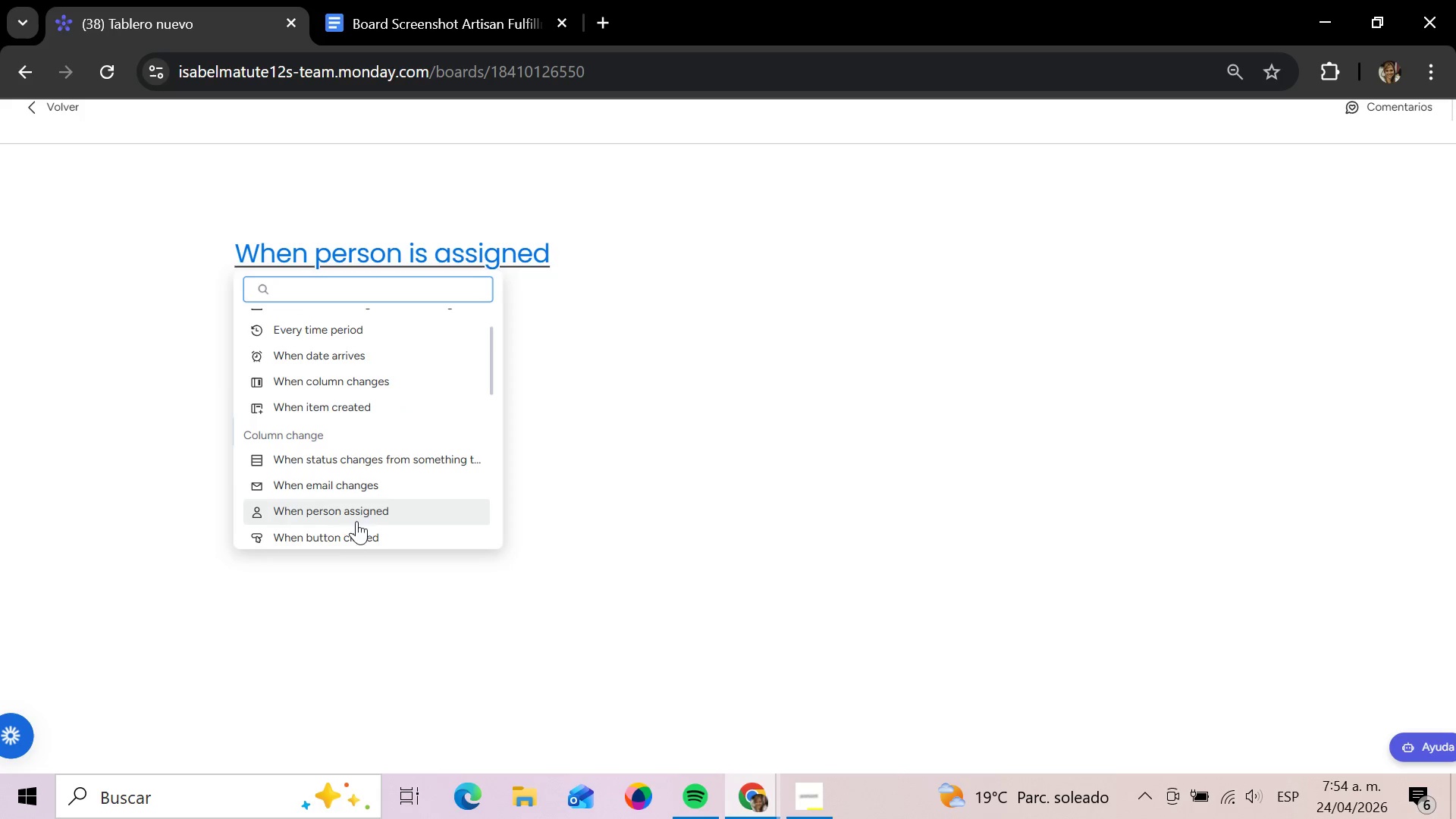 
mouse_move([361, 508])
 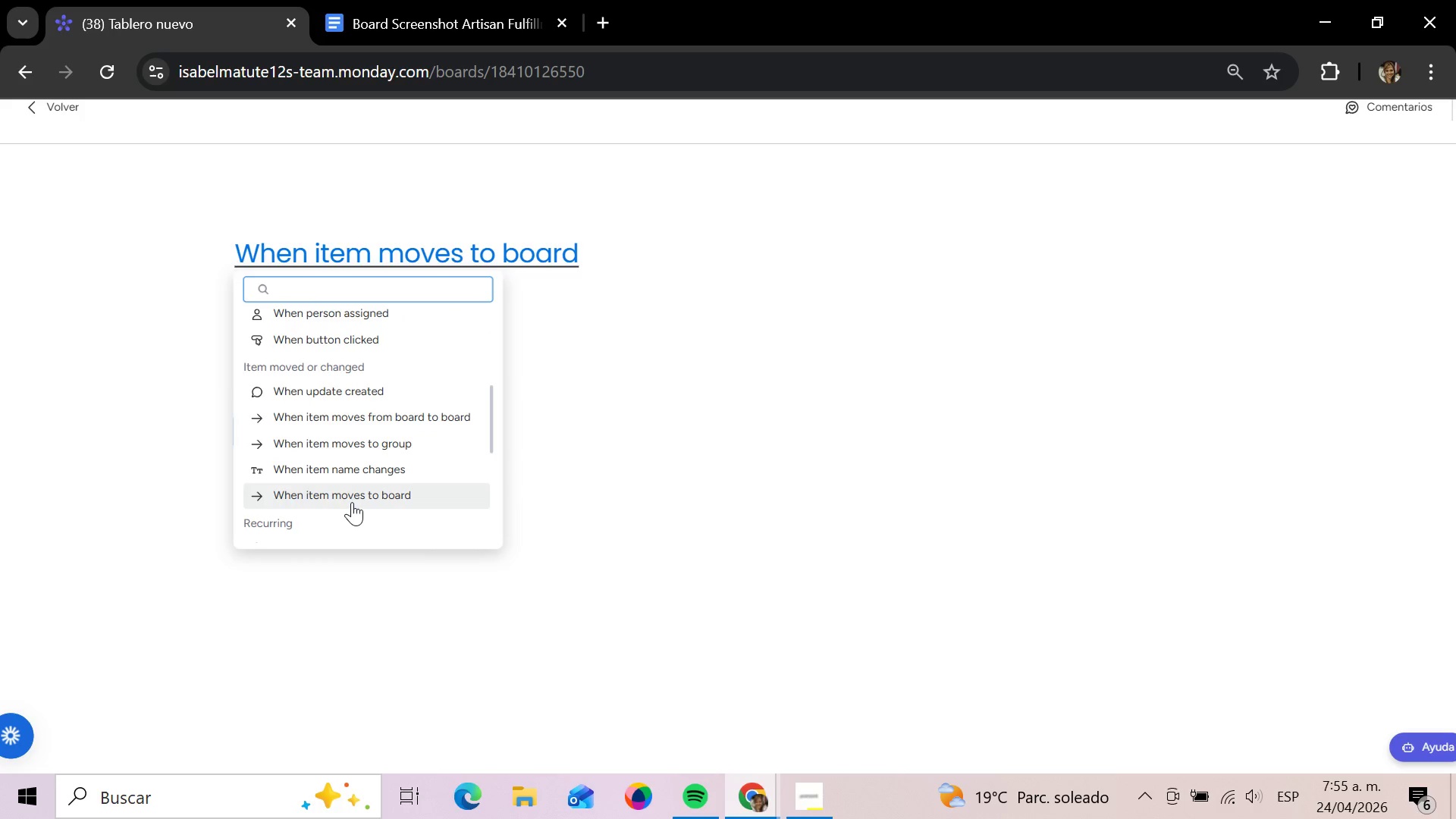 
type(when nu)
key(Backspace)
key(Backspace)
type(valeu)
key(Backspace)
 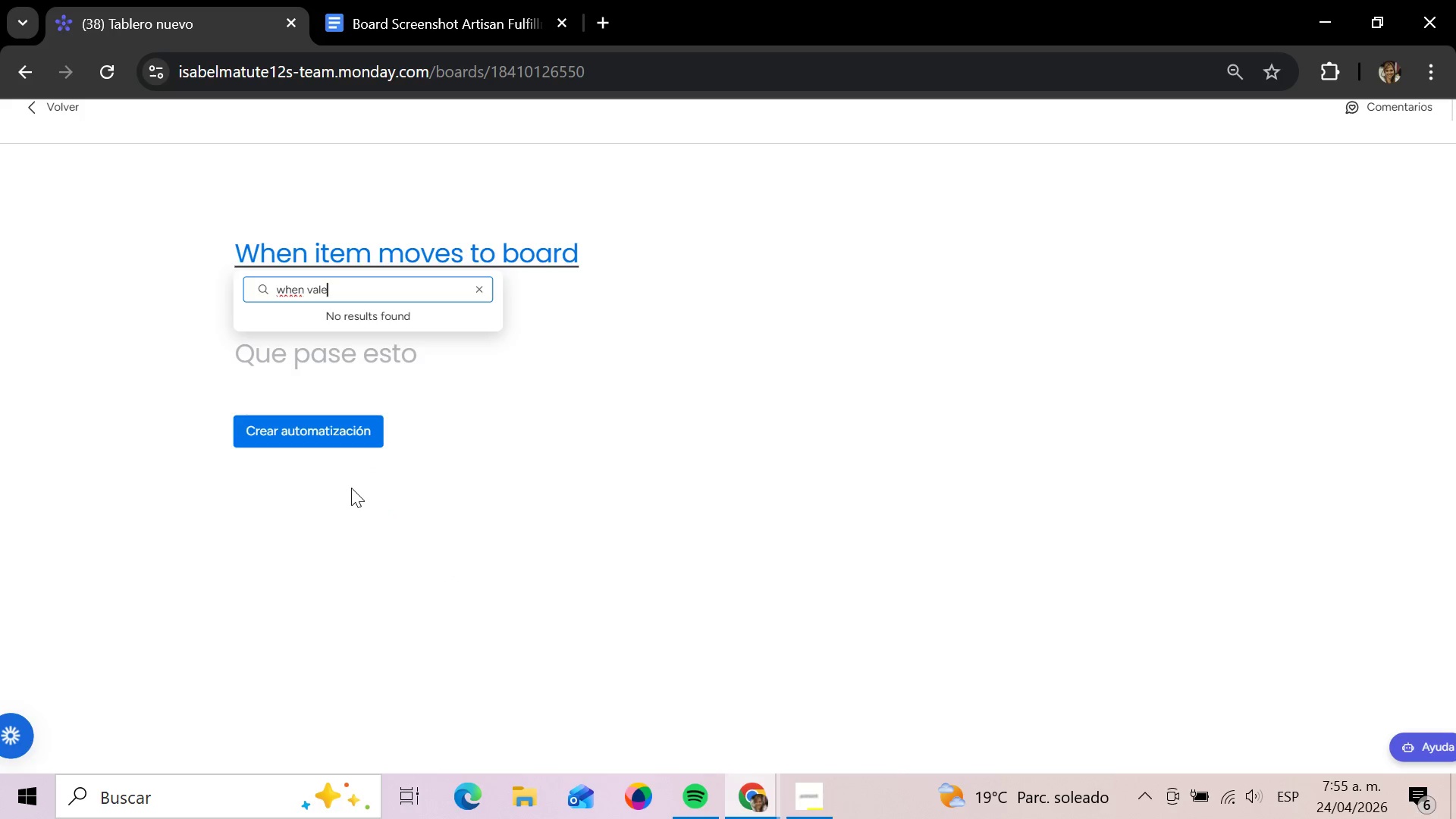 
type(e)
key(Backspace)
type(ue is )
 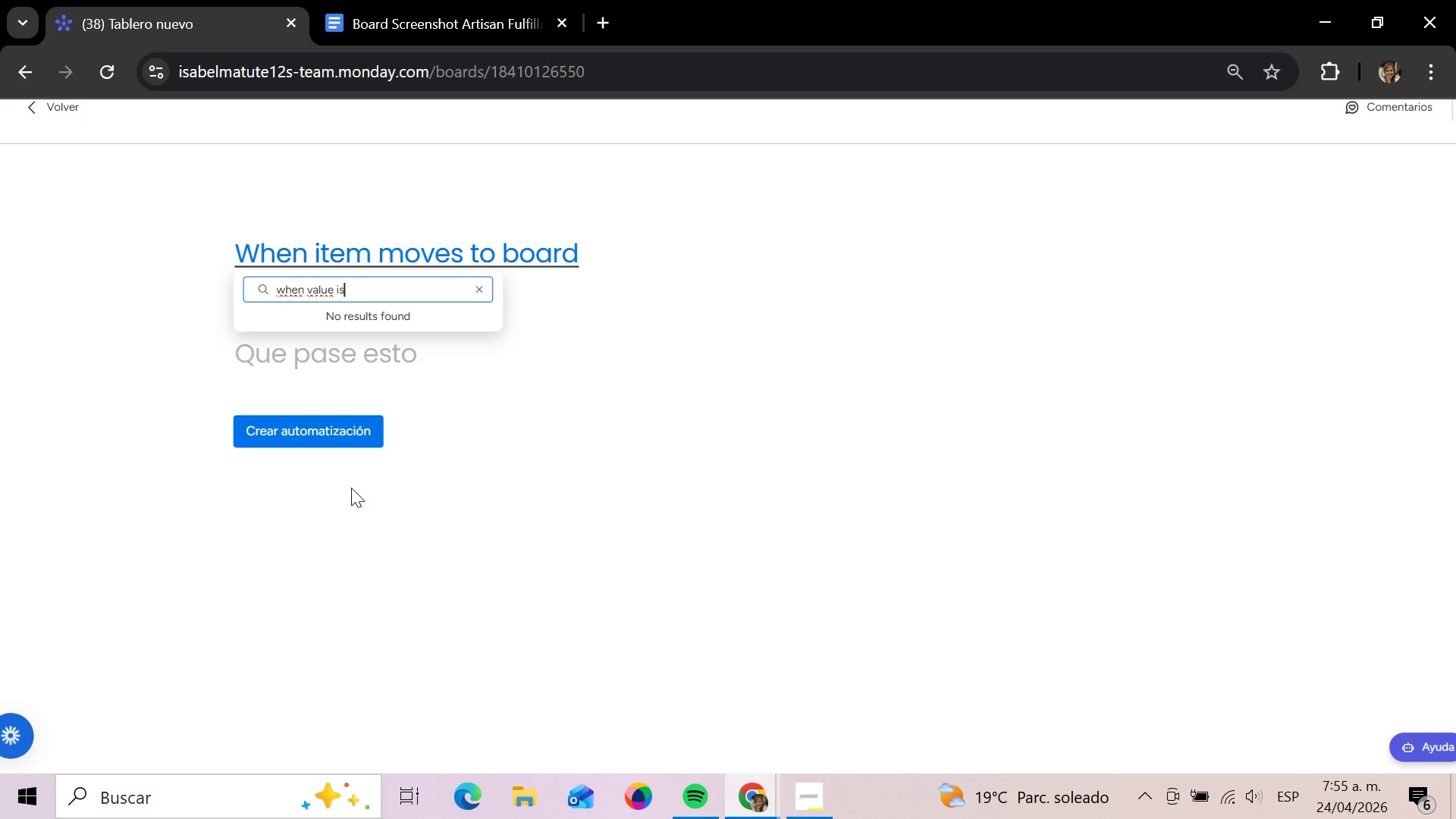 
hold_key(key=Backspace, duration=0.86)
 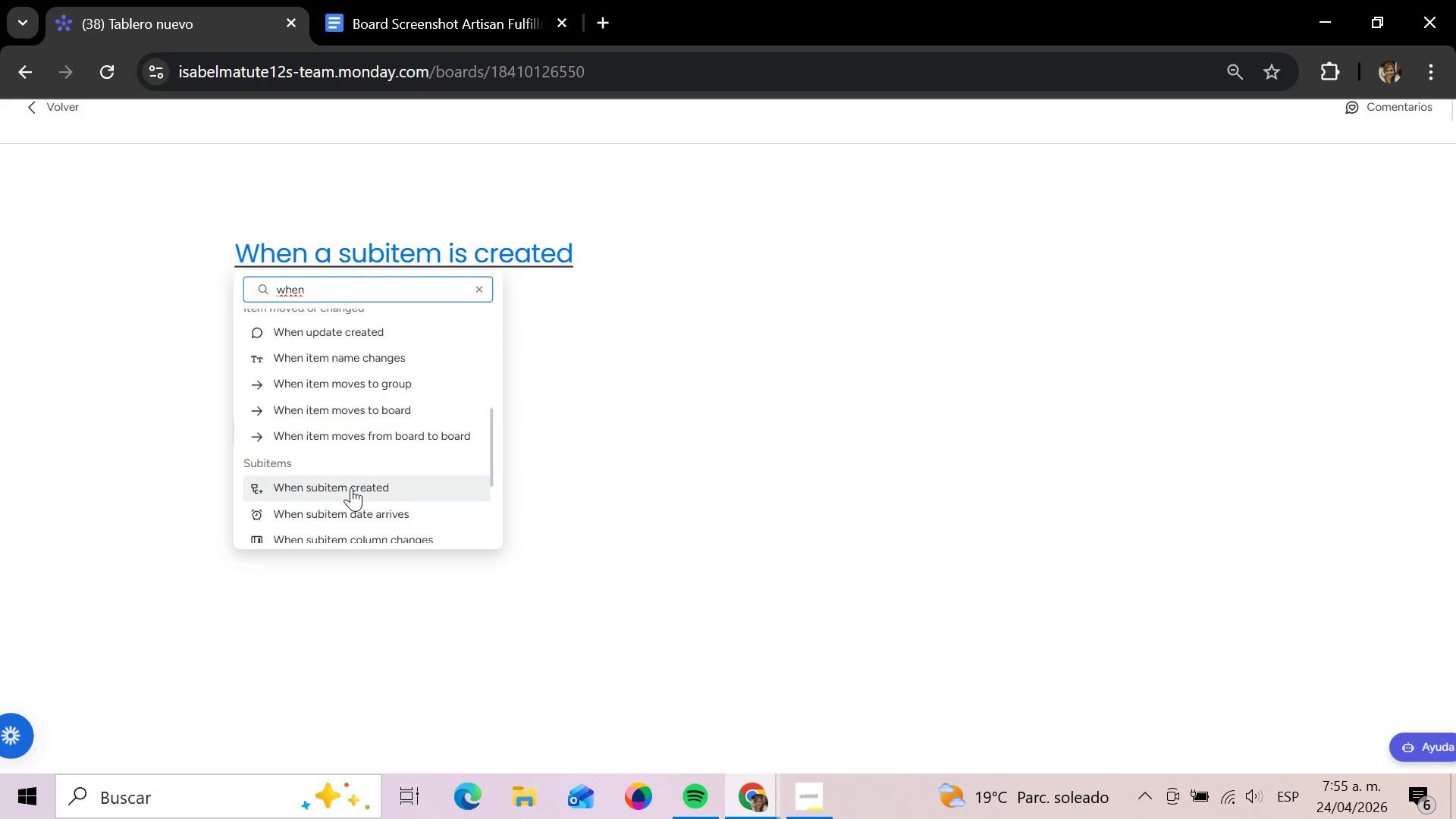 
wait(8.88)
 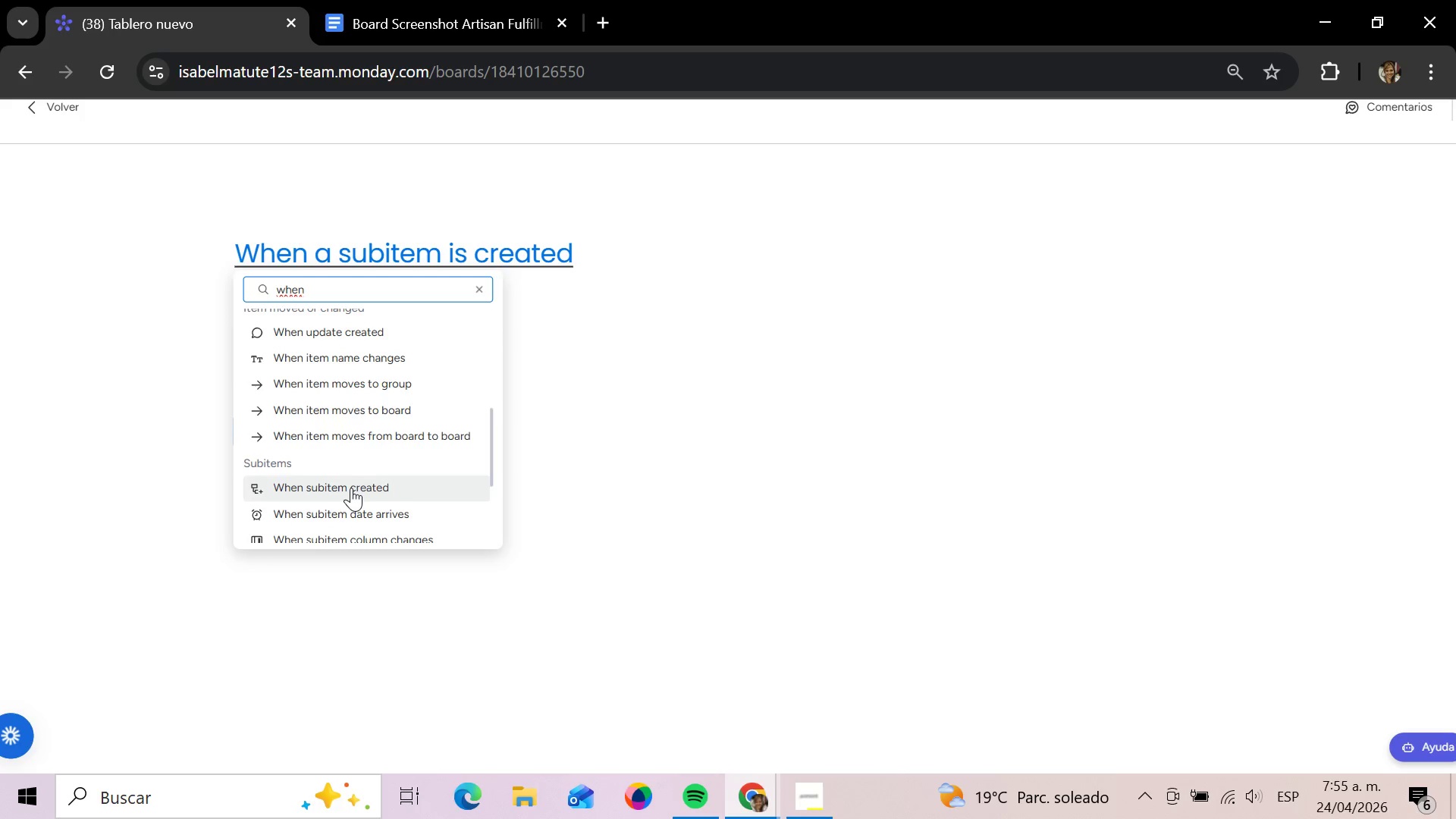 
double_click([842, 601])
 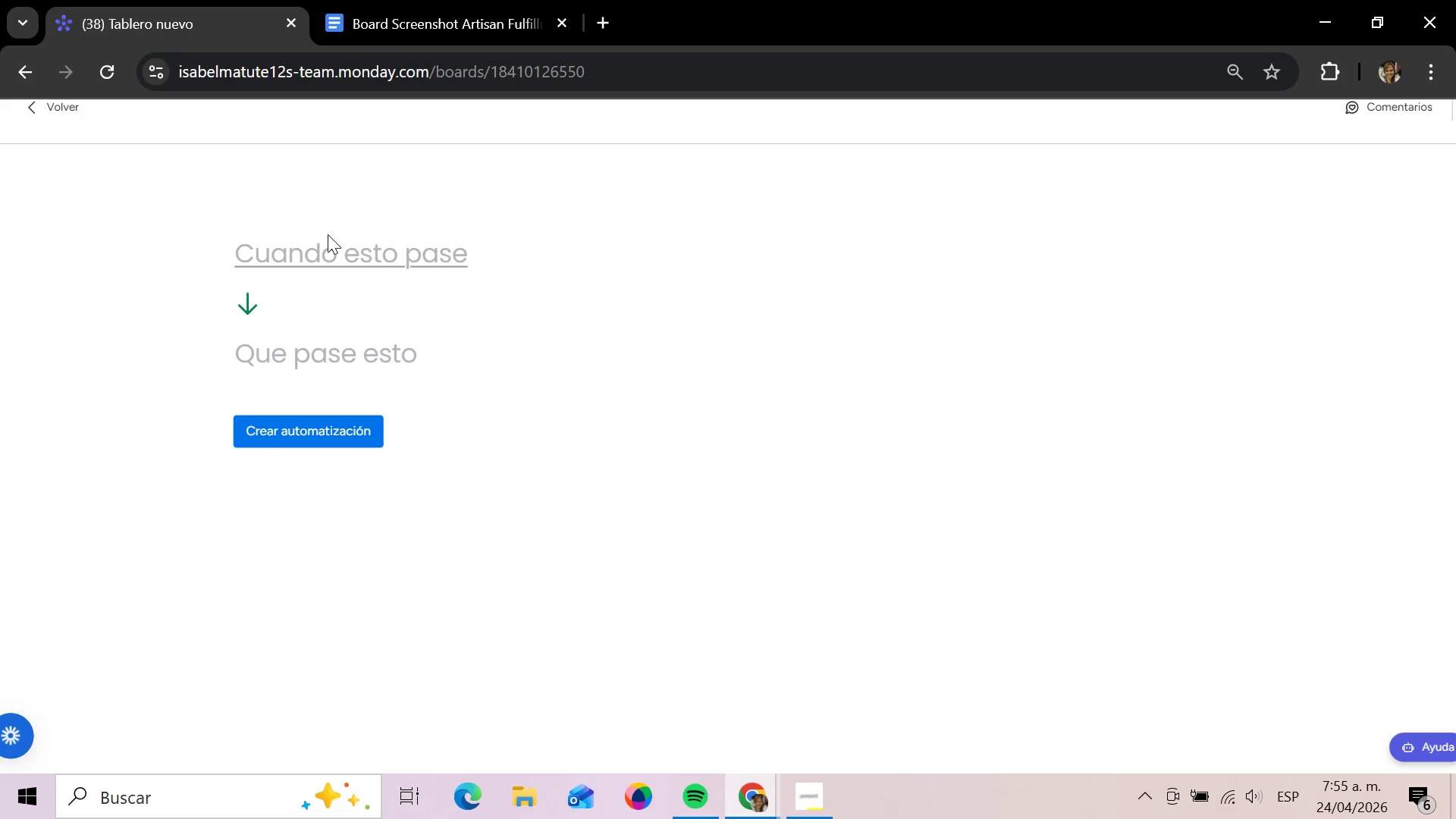 
wait(5.5)
 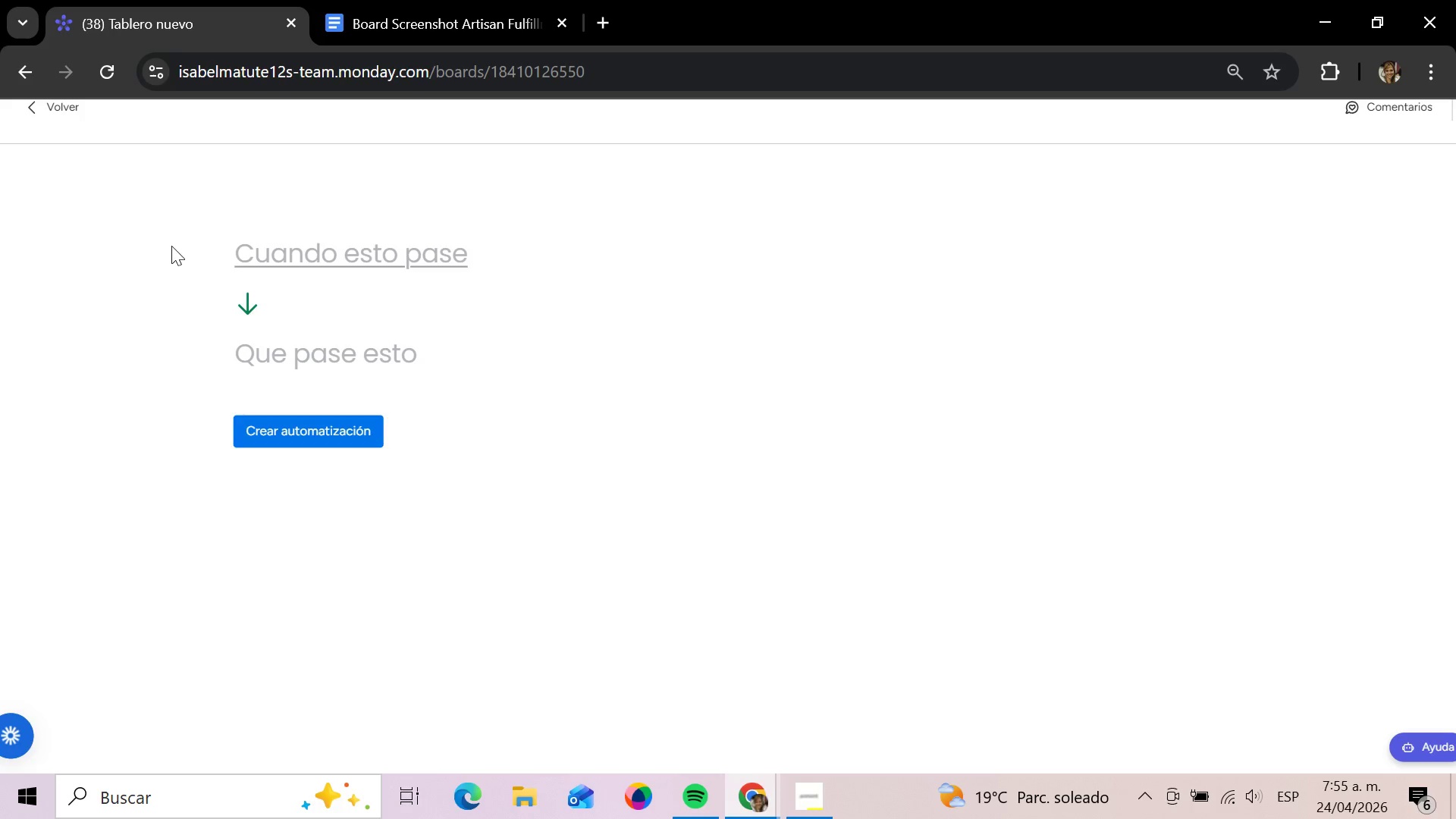 
left_click([331, 251])
 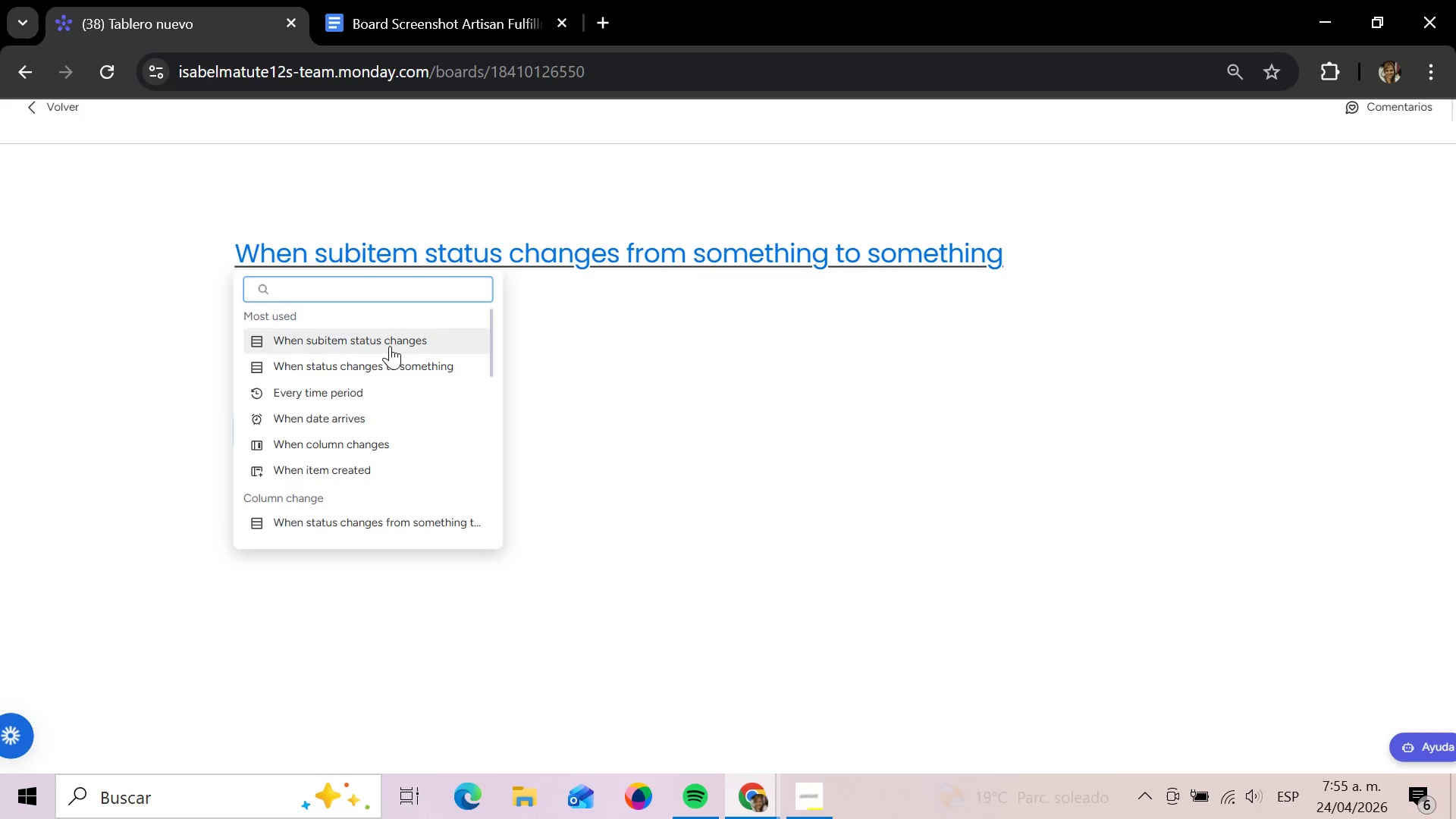 
left_click_drag(start_coordinate=[388, 350], to_coordinate=[384, 363])
 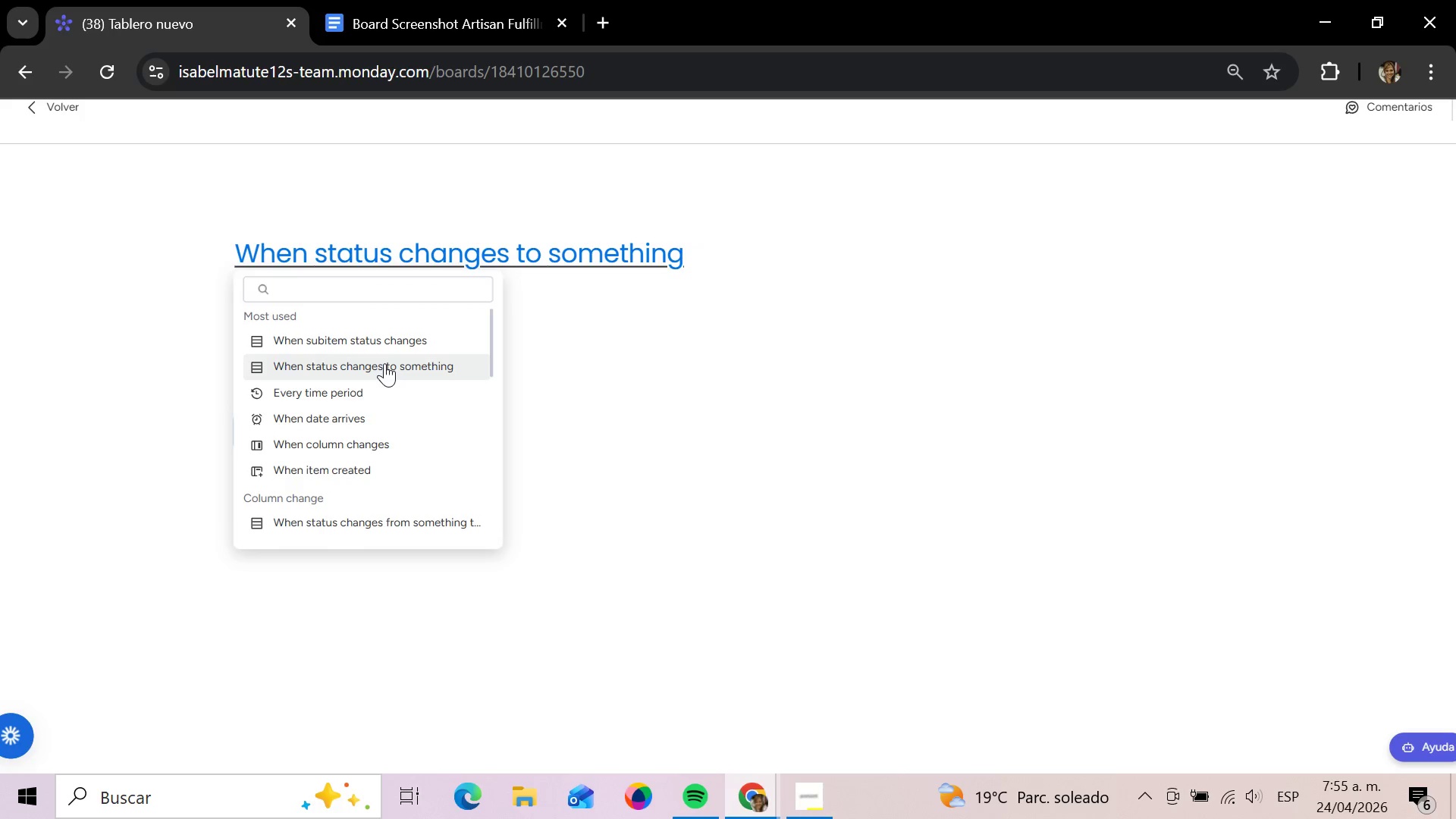 
left_click([384, 363])
 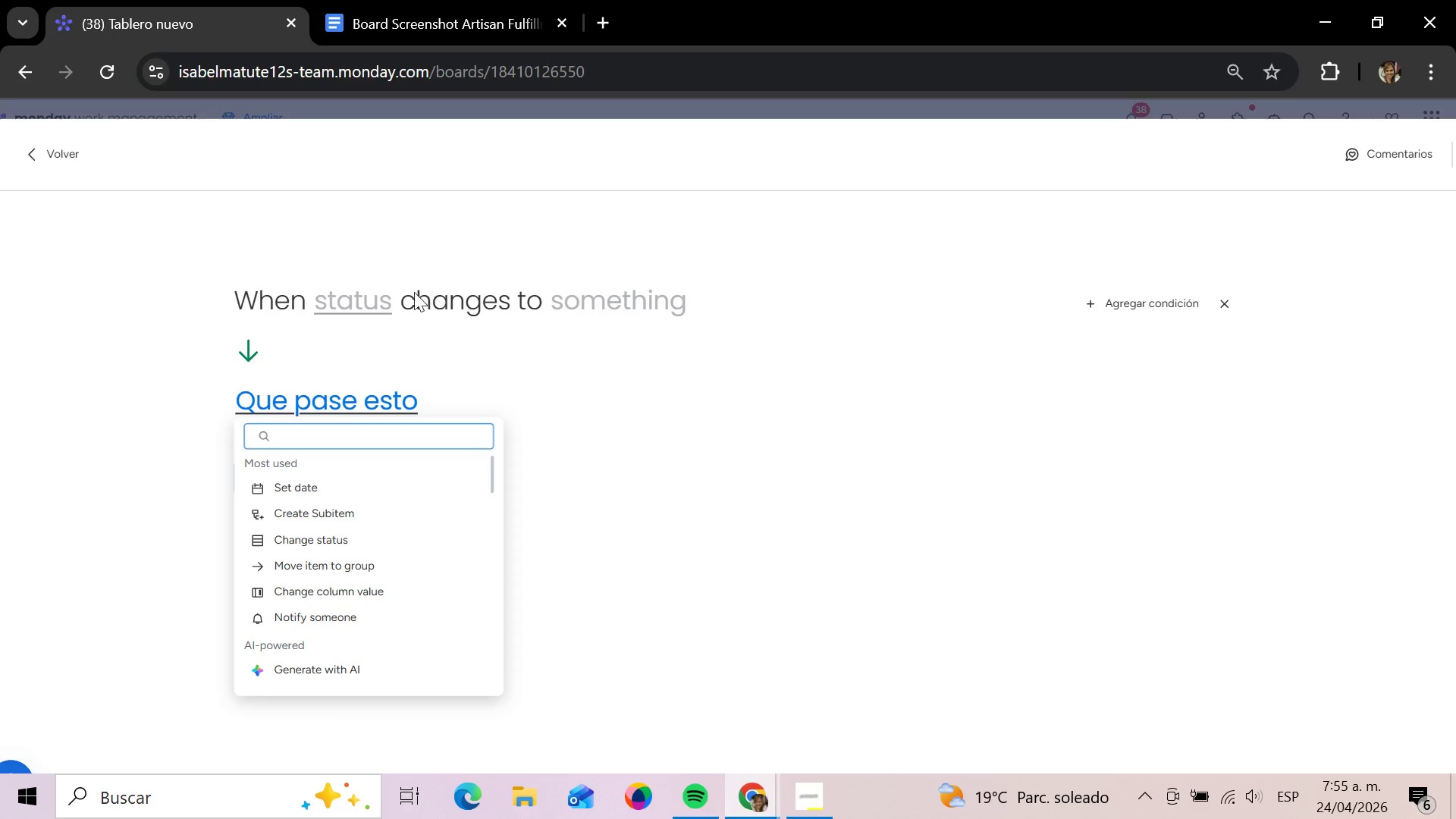 
left_click([366, 297])
 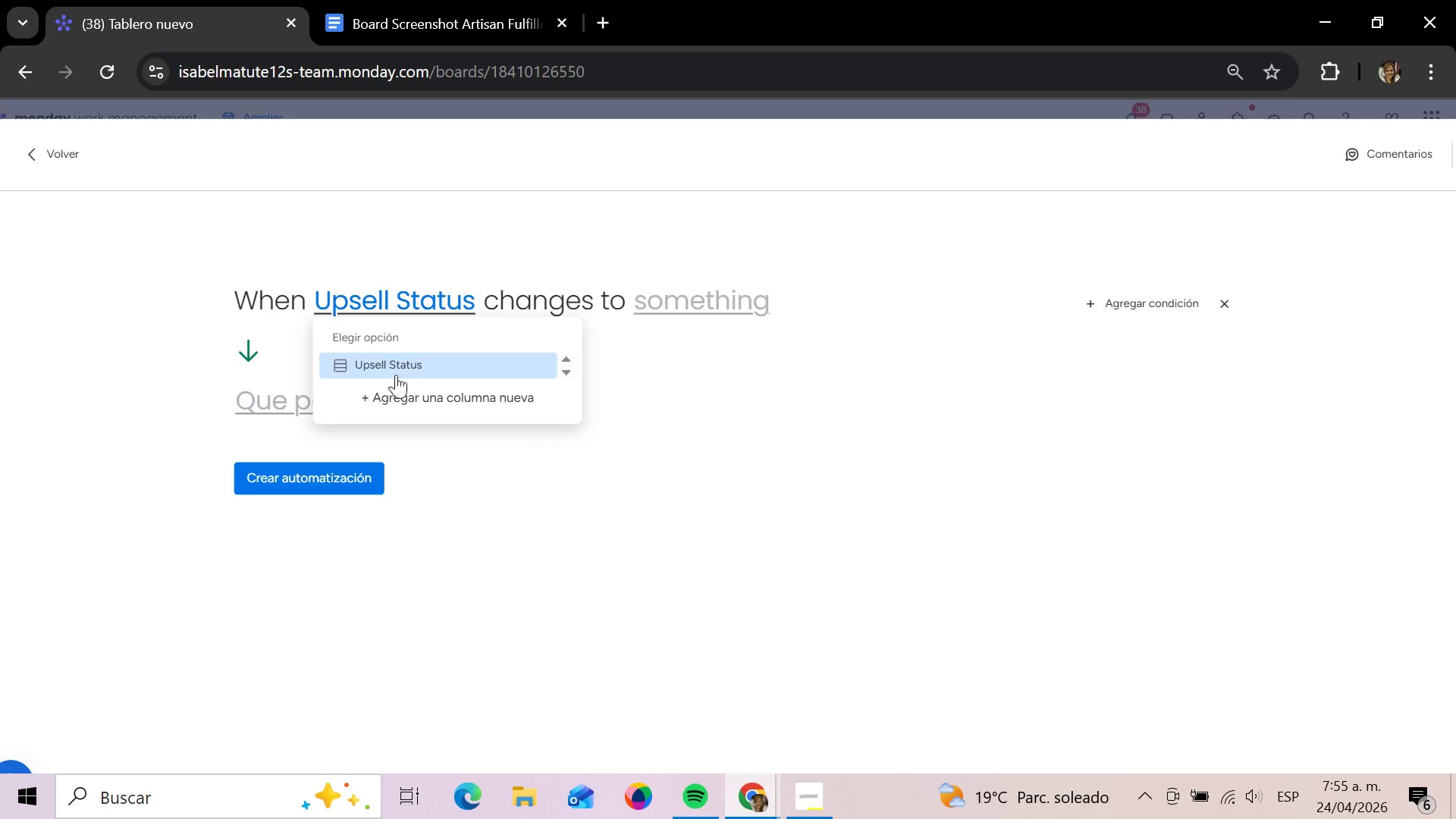 
left_click([391, 374])
 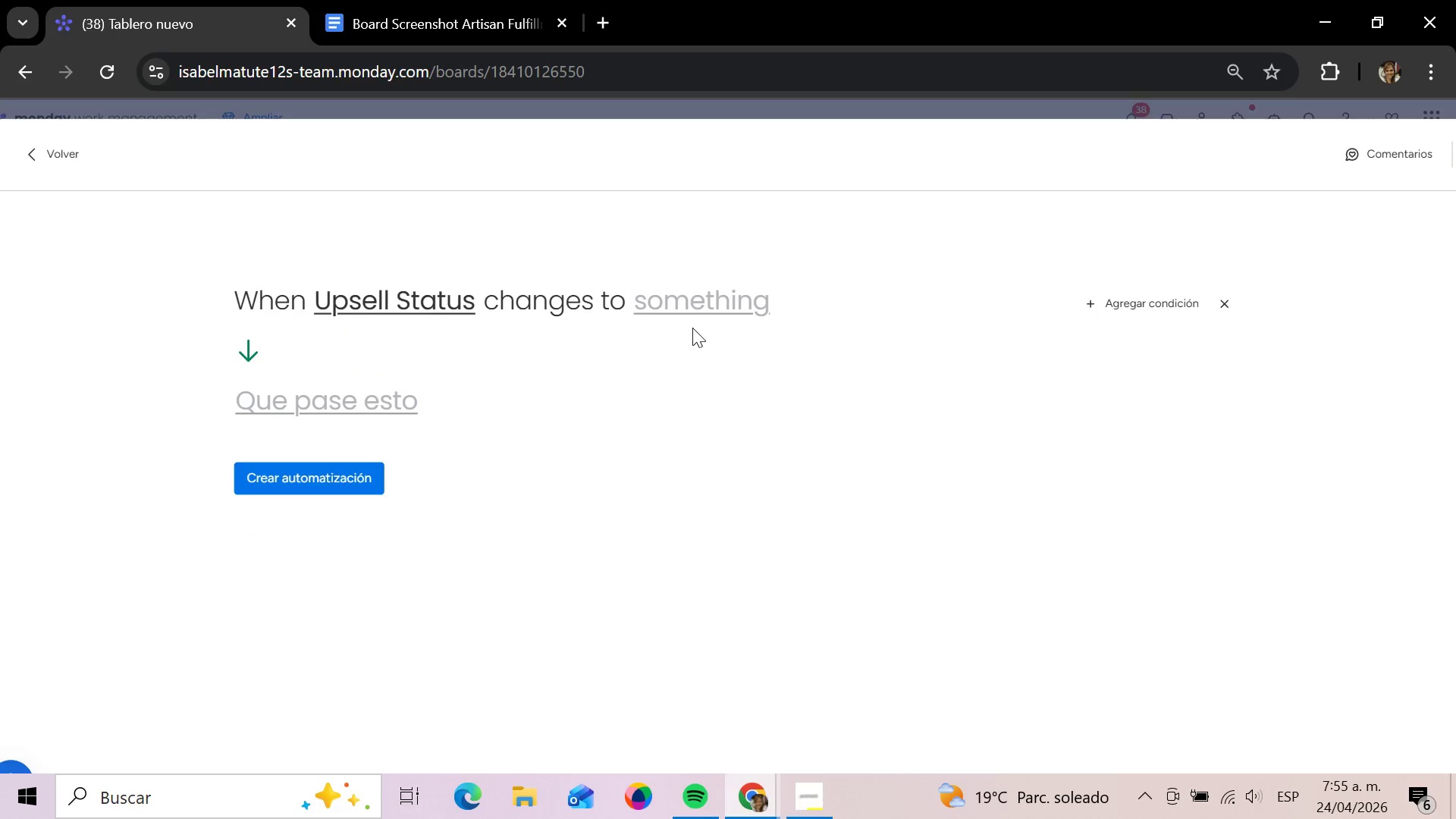 
left_click([692, 328])
 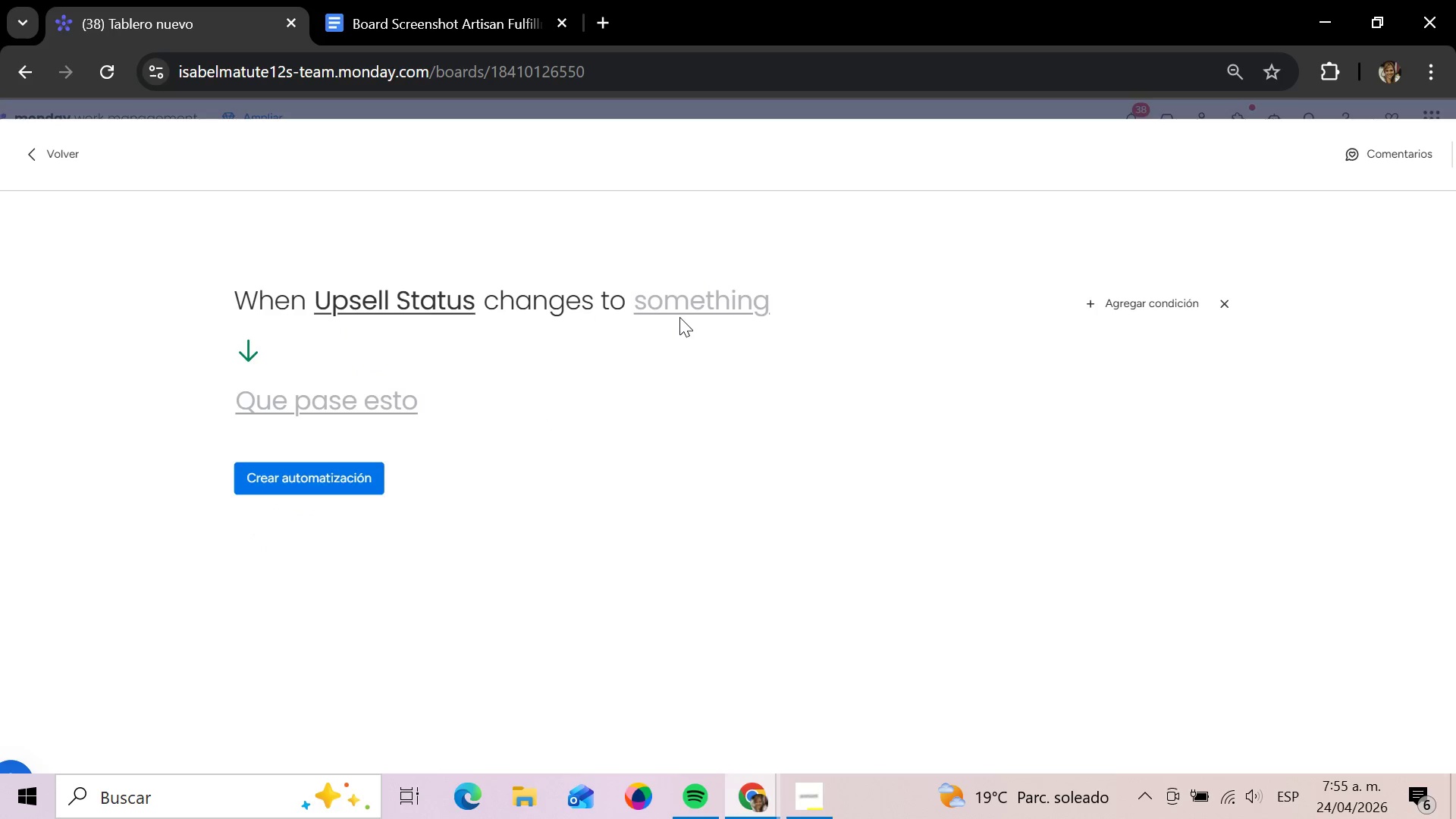 
left_click([679, 317])
 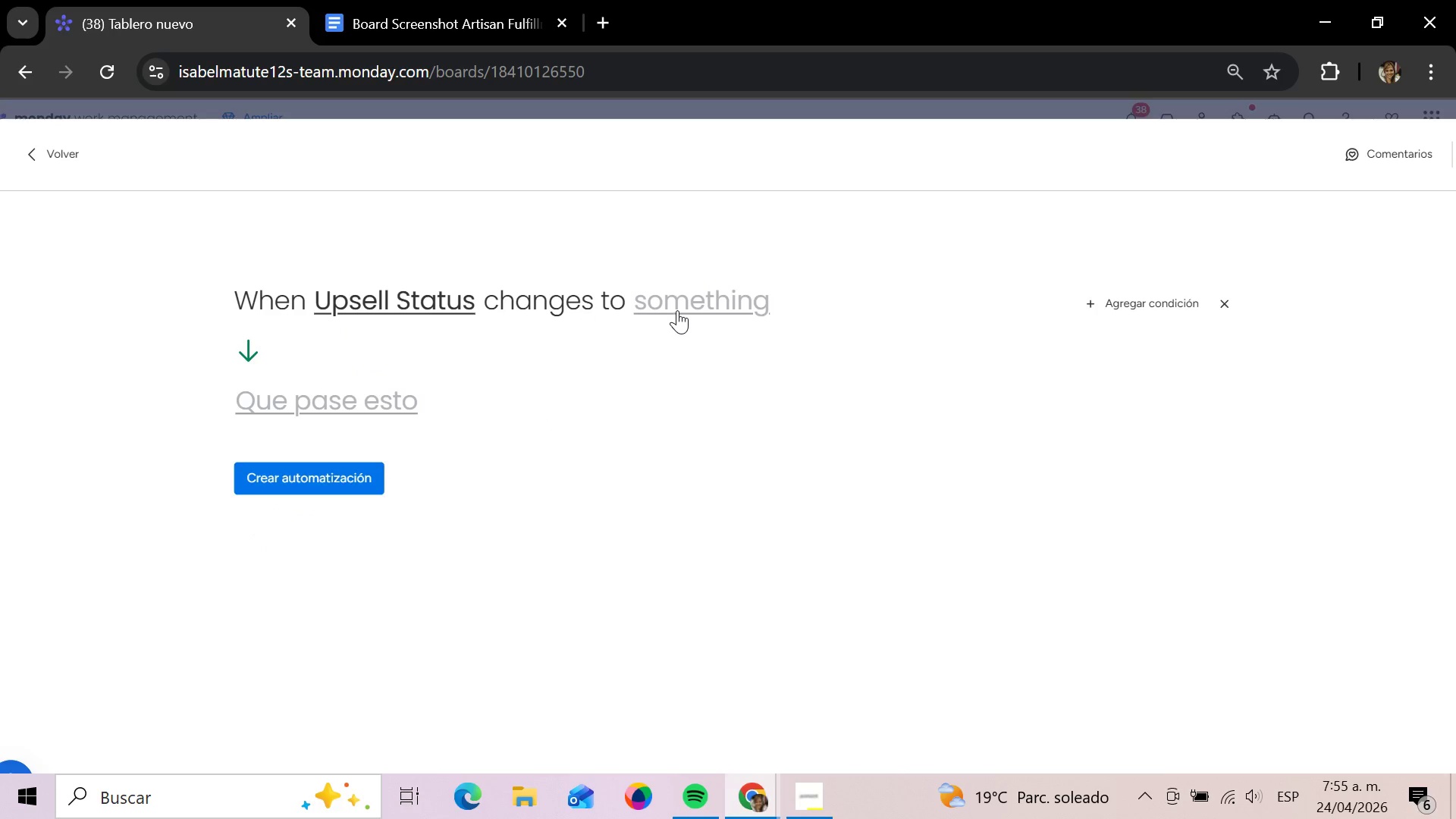 
left_click([677, 310])
 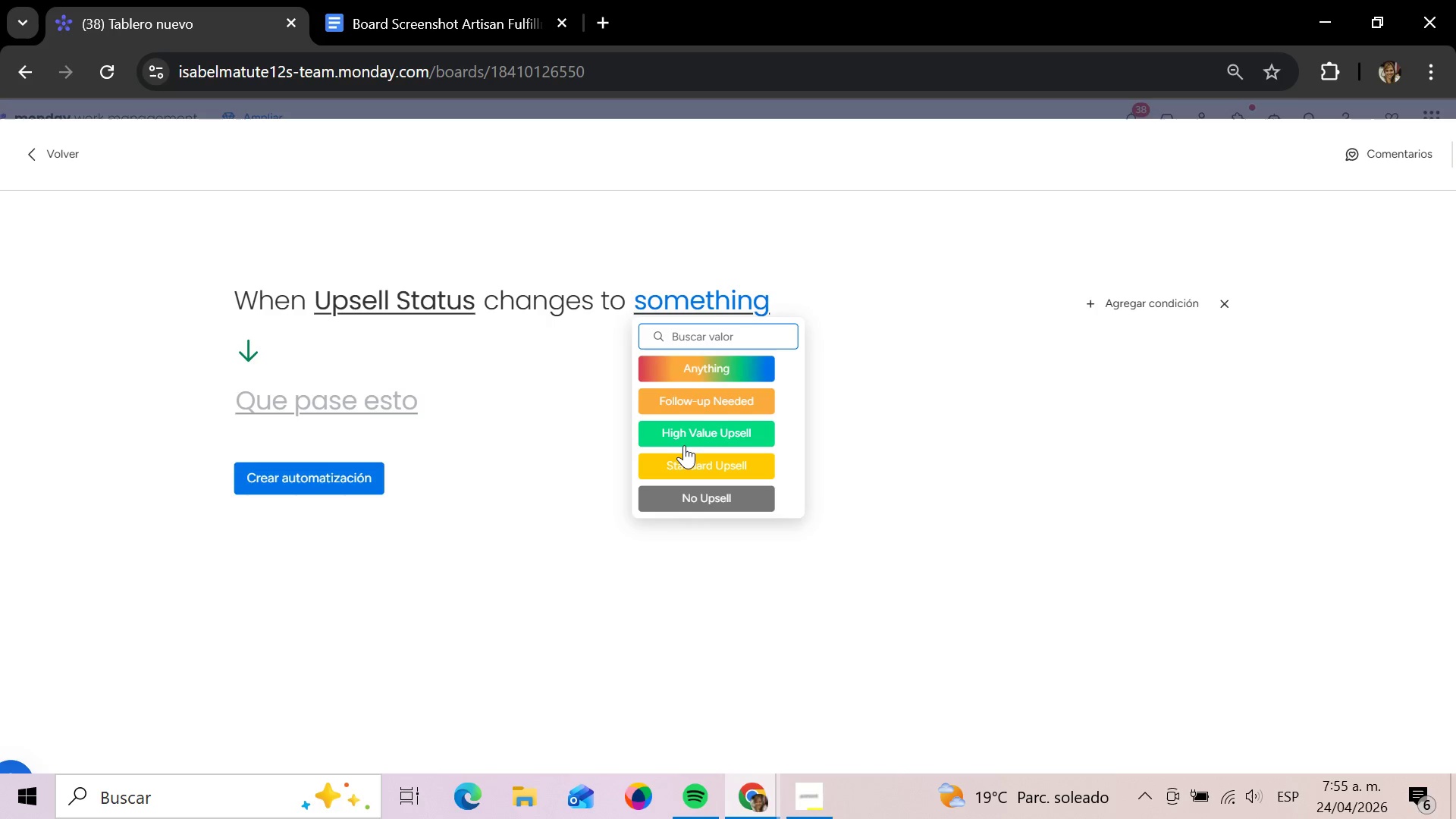 
left_click([683, 445])
 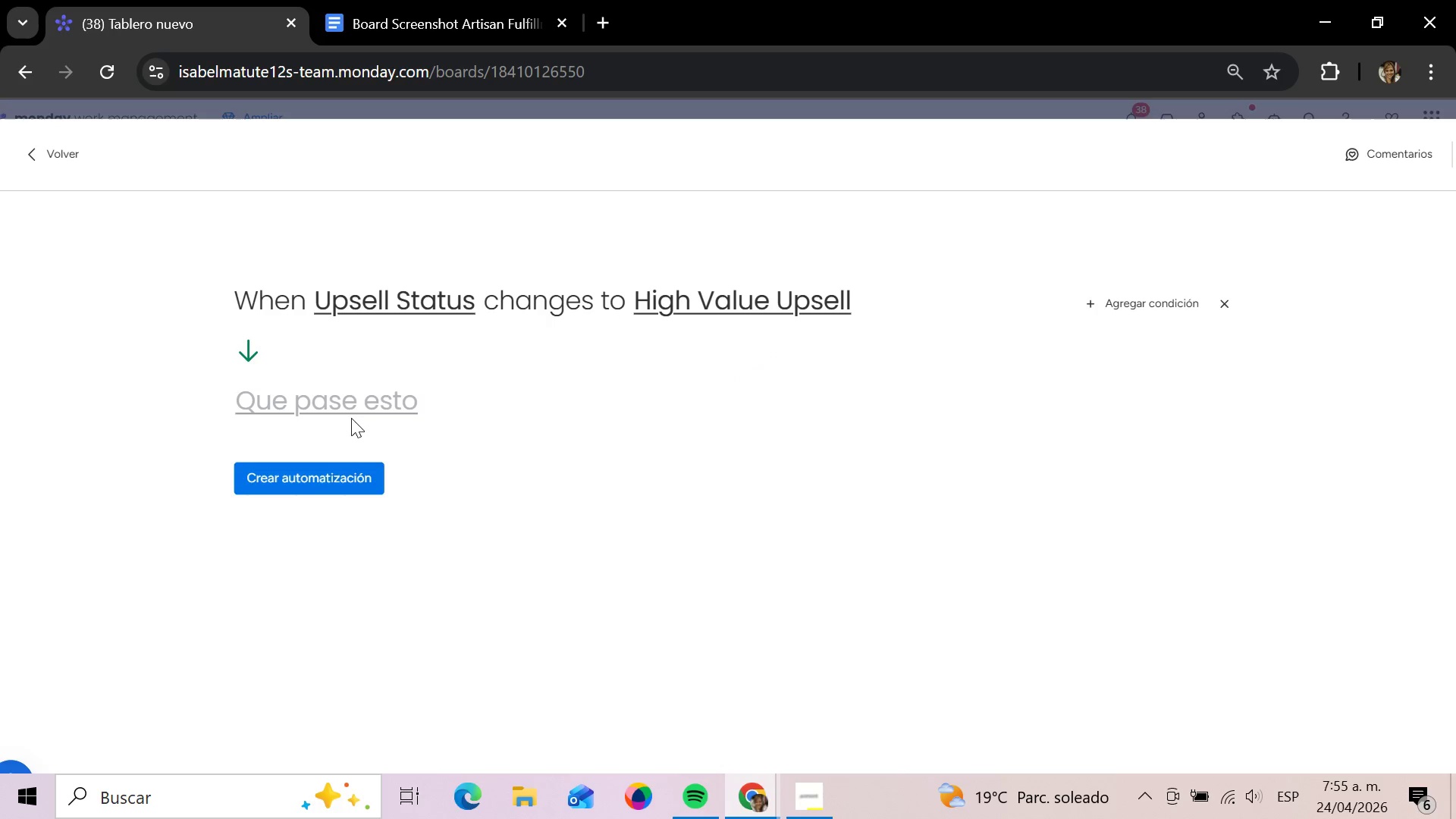 
left_click([346, 416])
 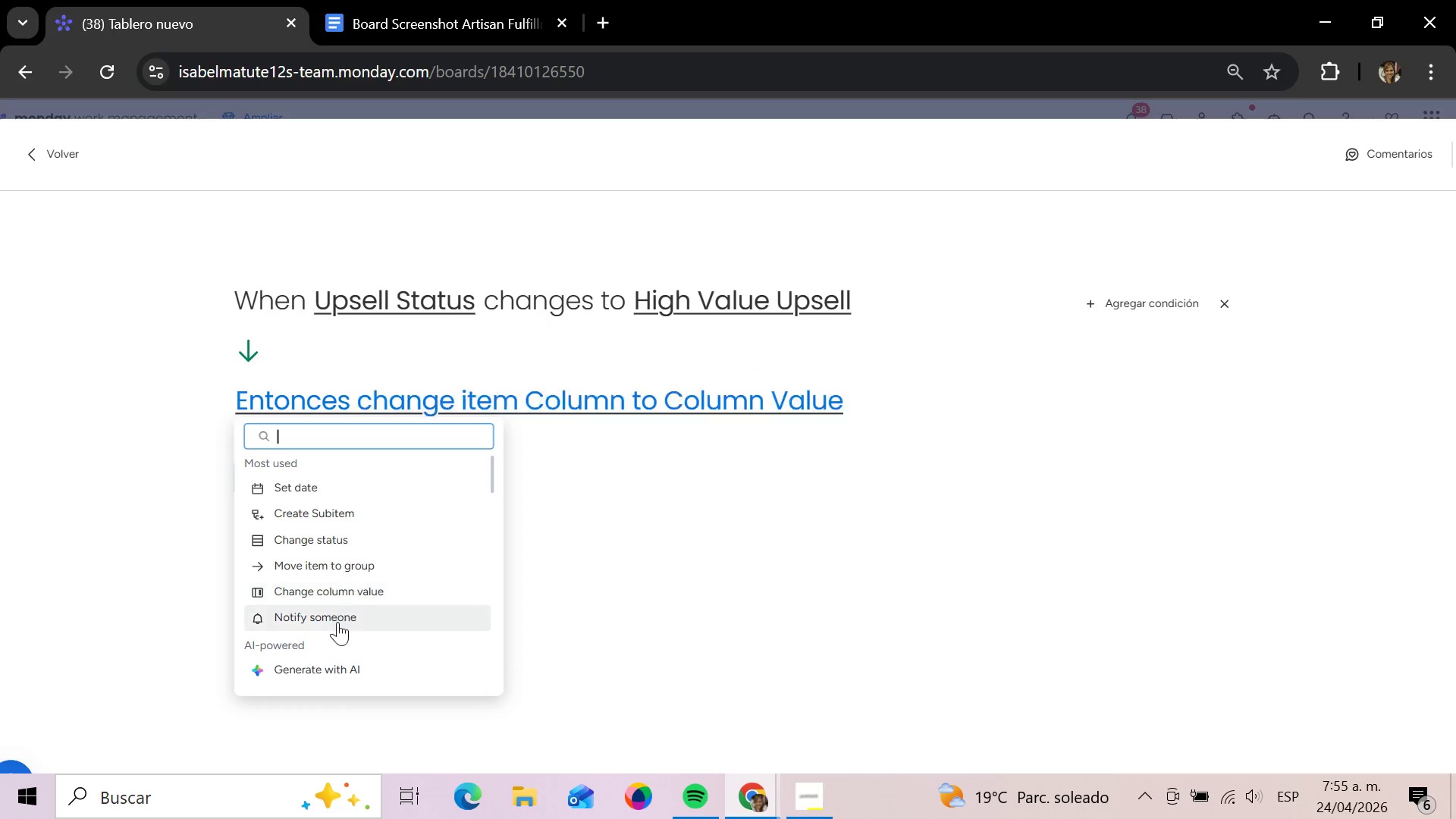 
left_click([337, 623])
 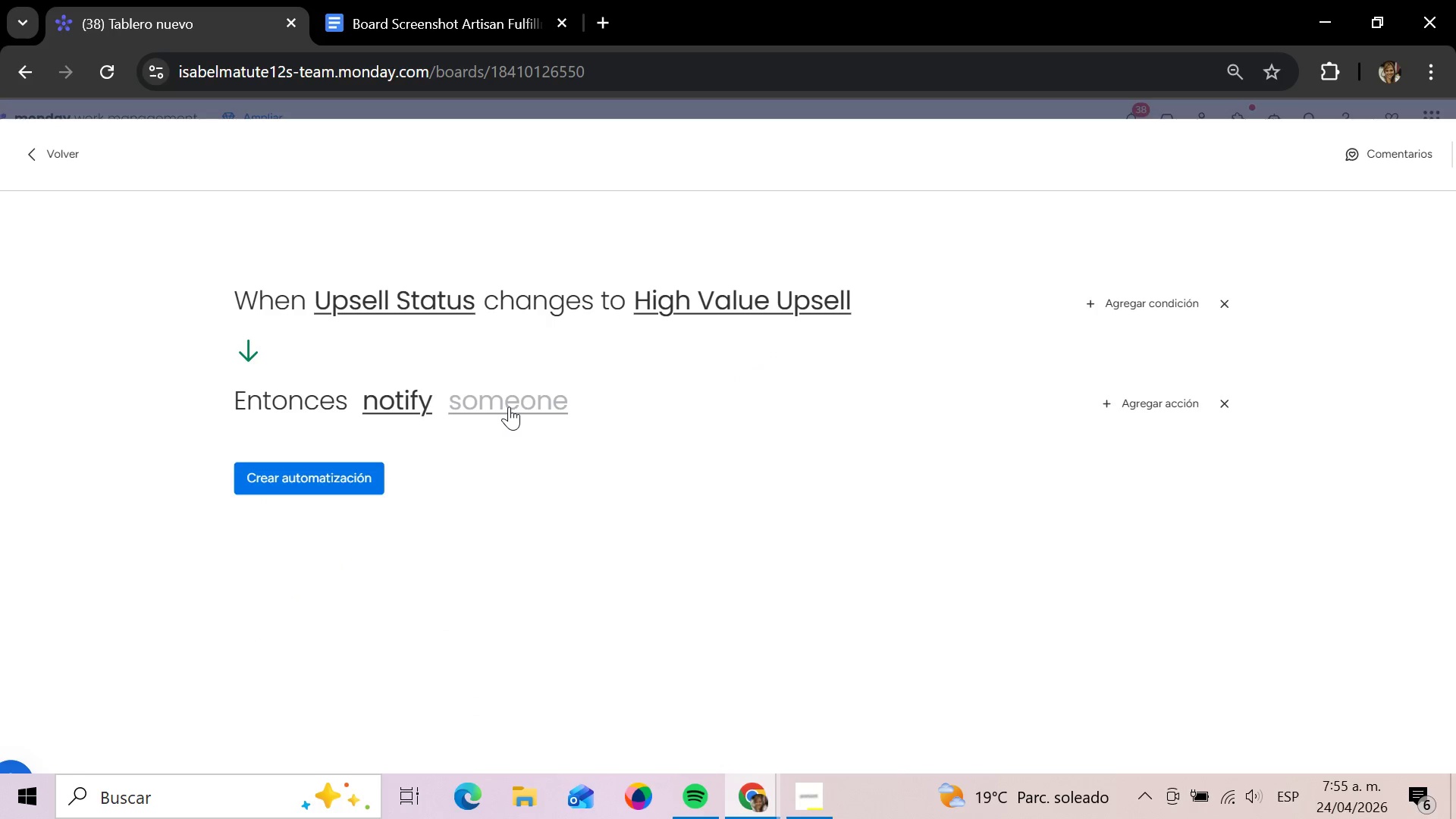 
left_click([509, 406])
 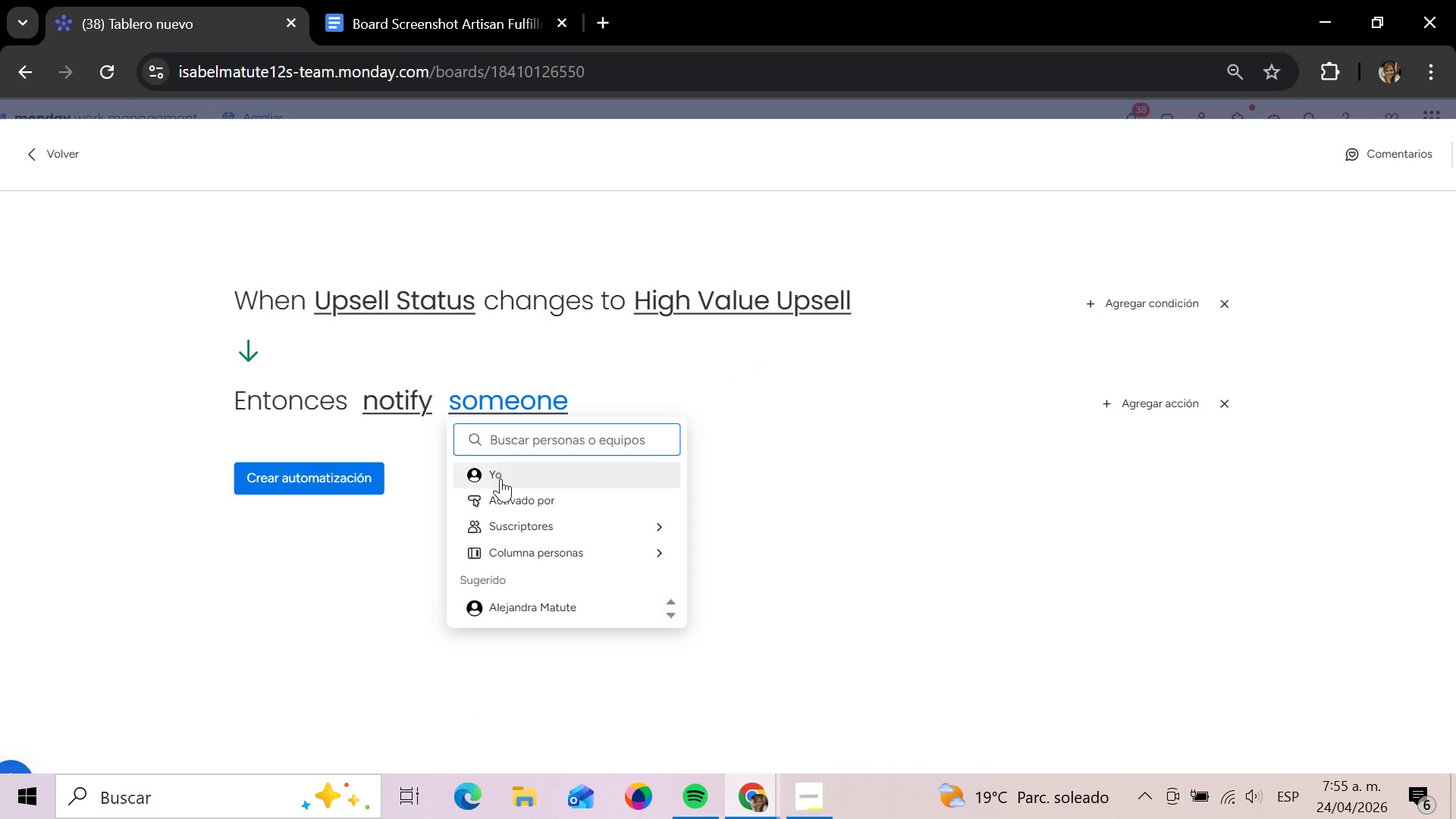 
left_click([500, 479])
 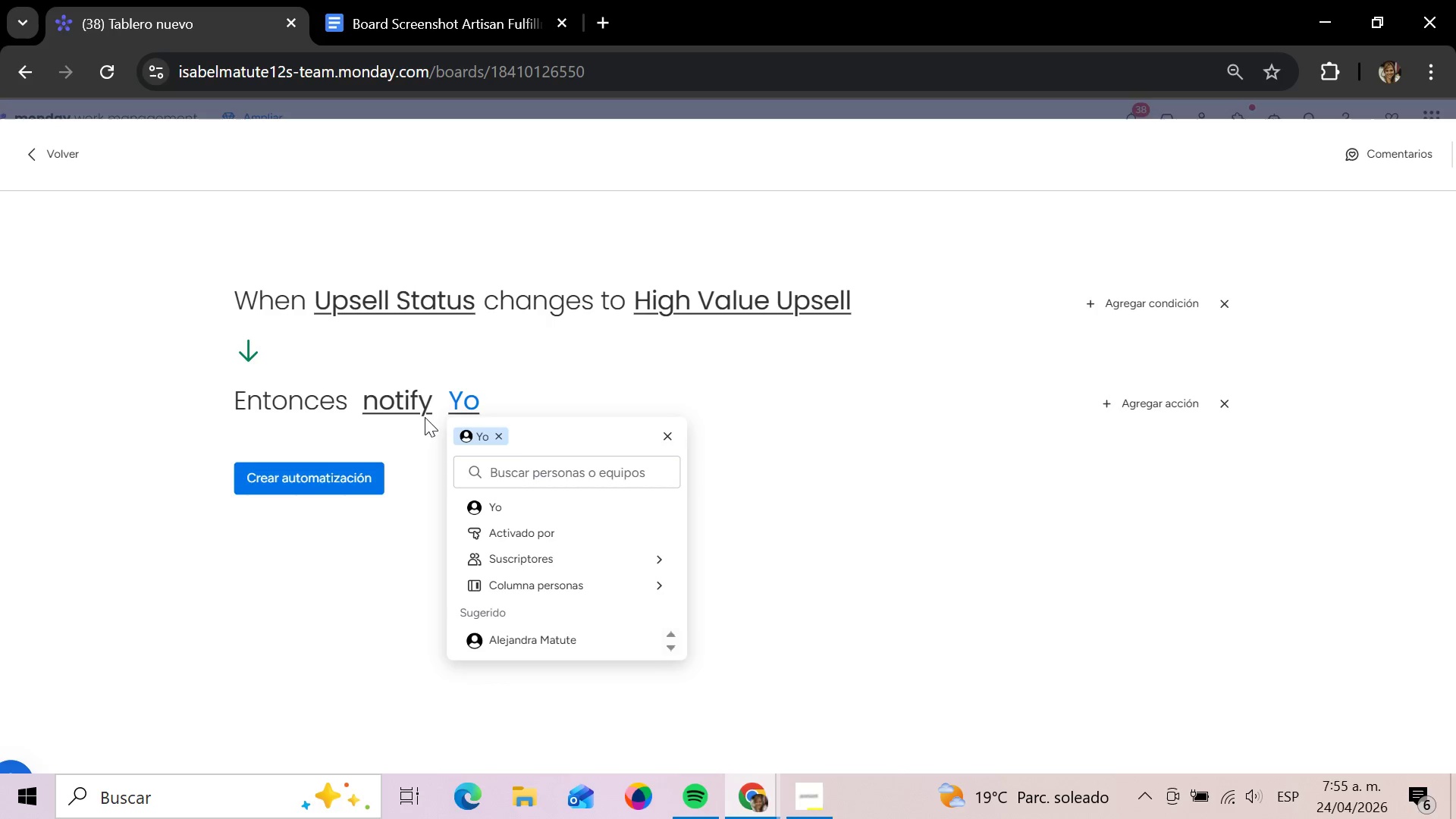 
left_click([417, 414])
 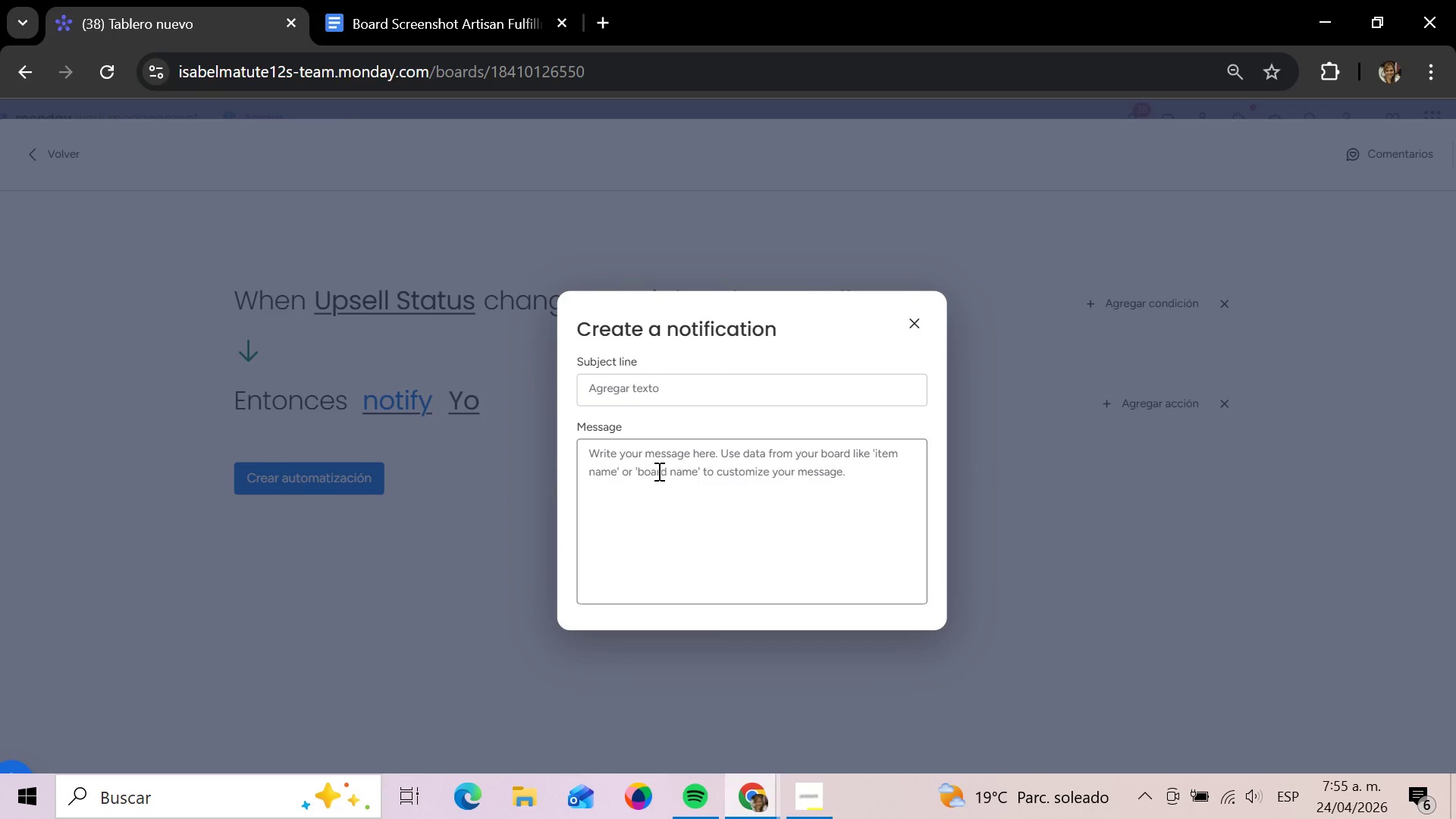 
left_click([713, 480])
 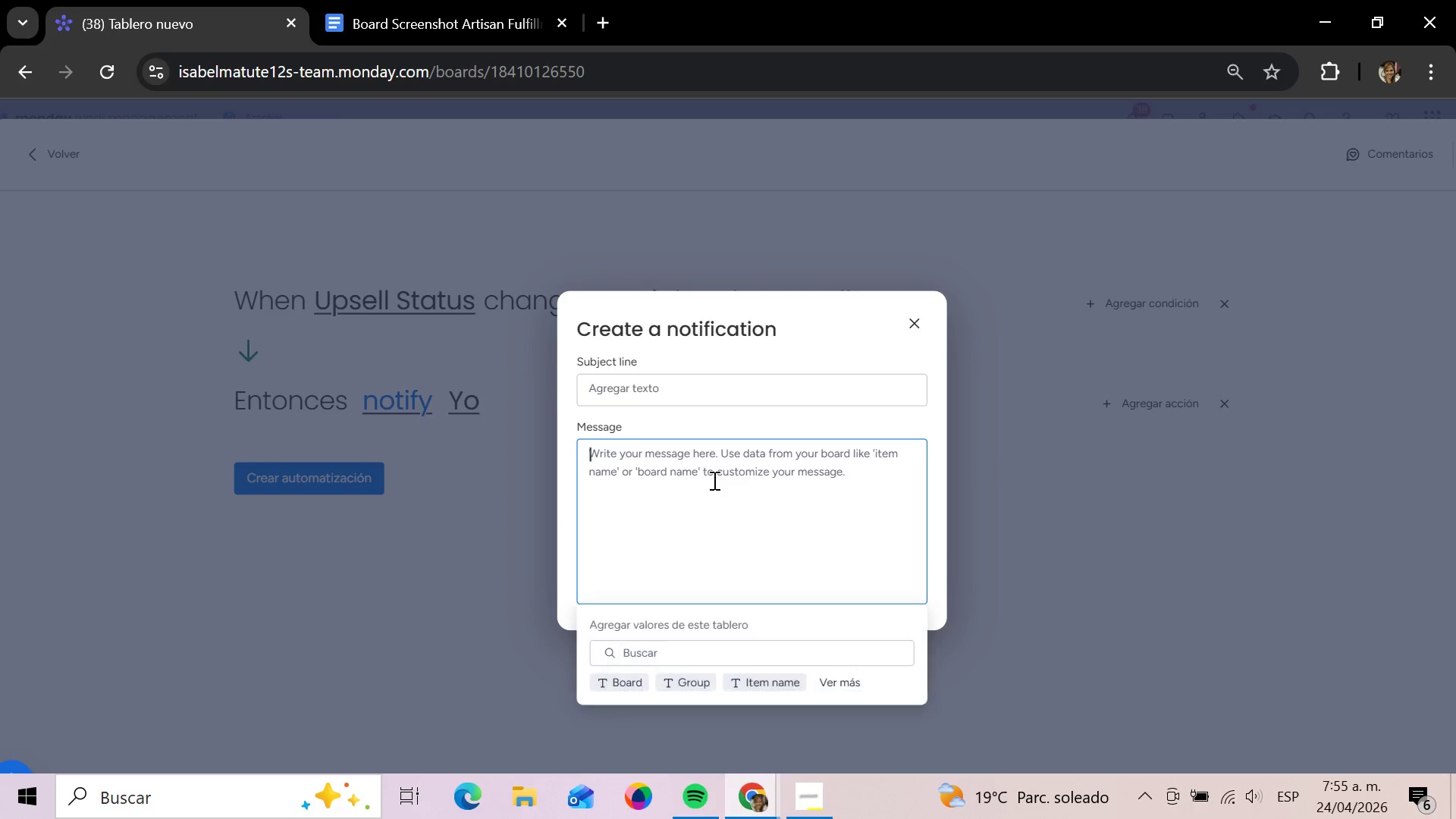 
type(High Value Upsell D)
key(Backspace)
type(dee)
key(Backspace)
type(tected )
key(Backspace)
type(. Please review this )
 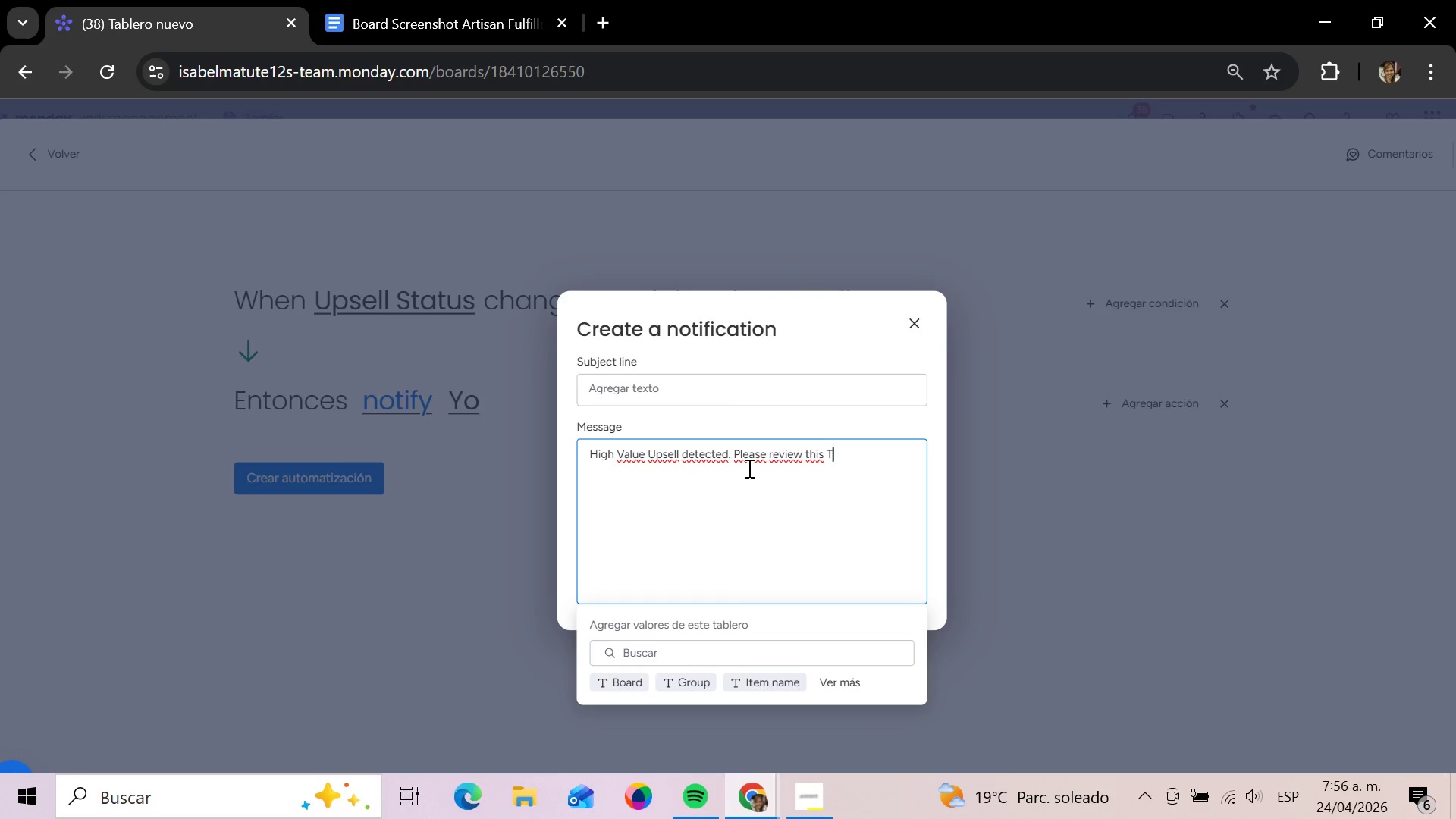 
type(T)
key(Backspace)
type(treatment outcome and update the retail conversion report)
 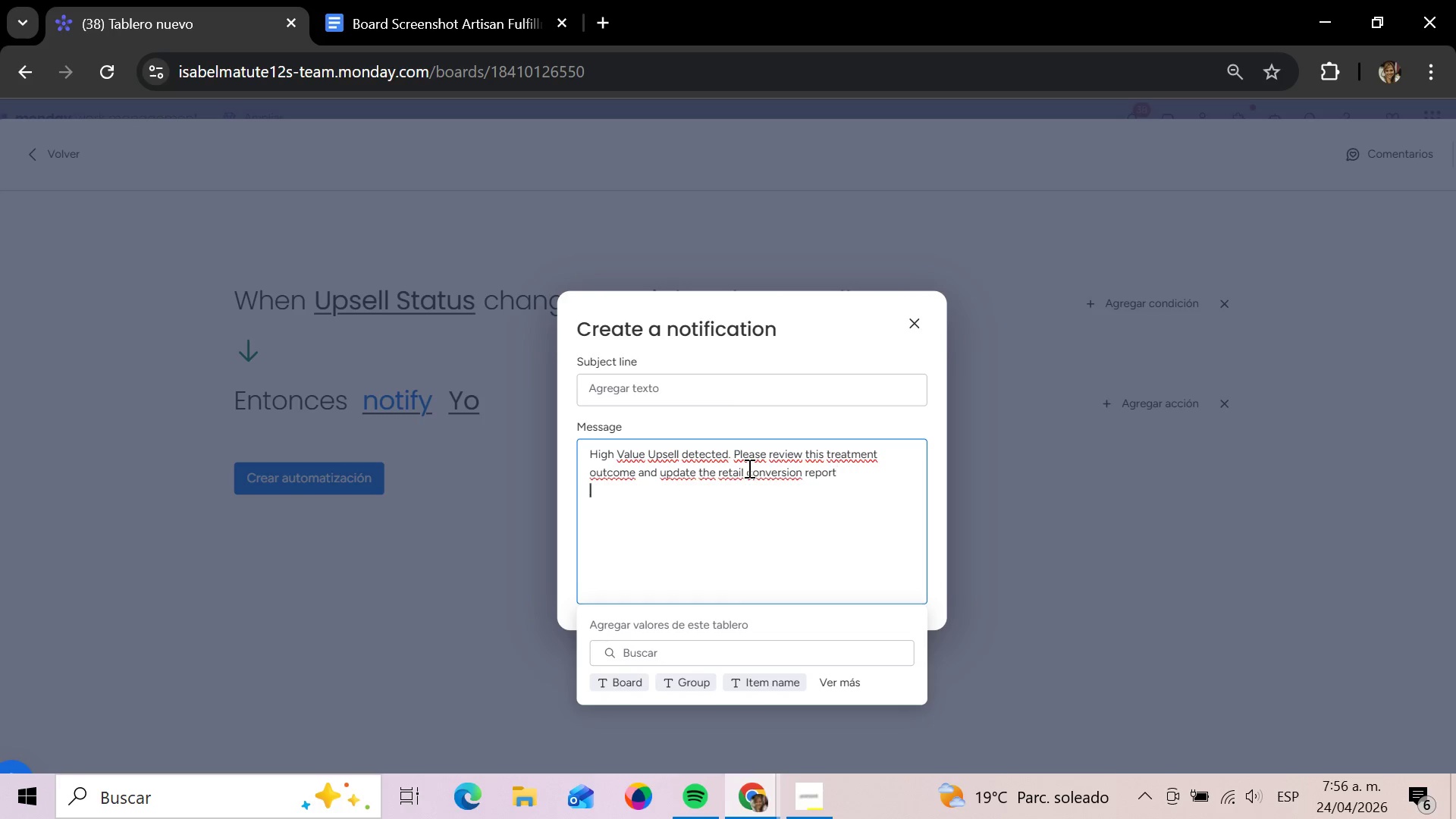 
key(Enter)
 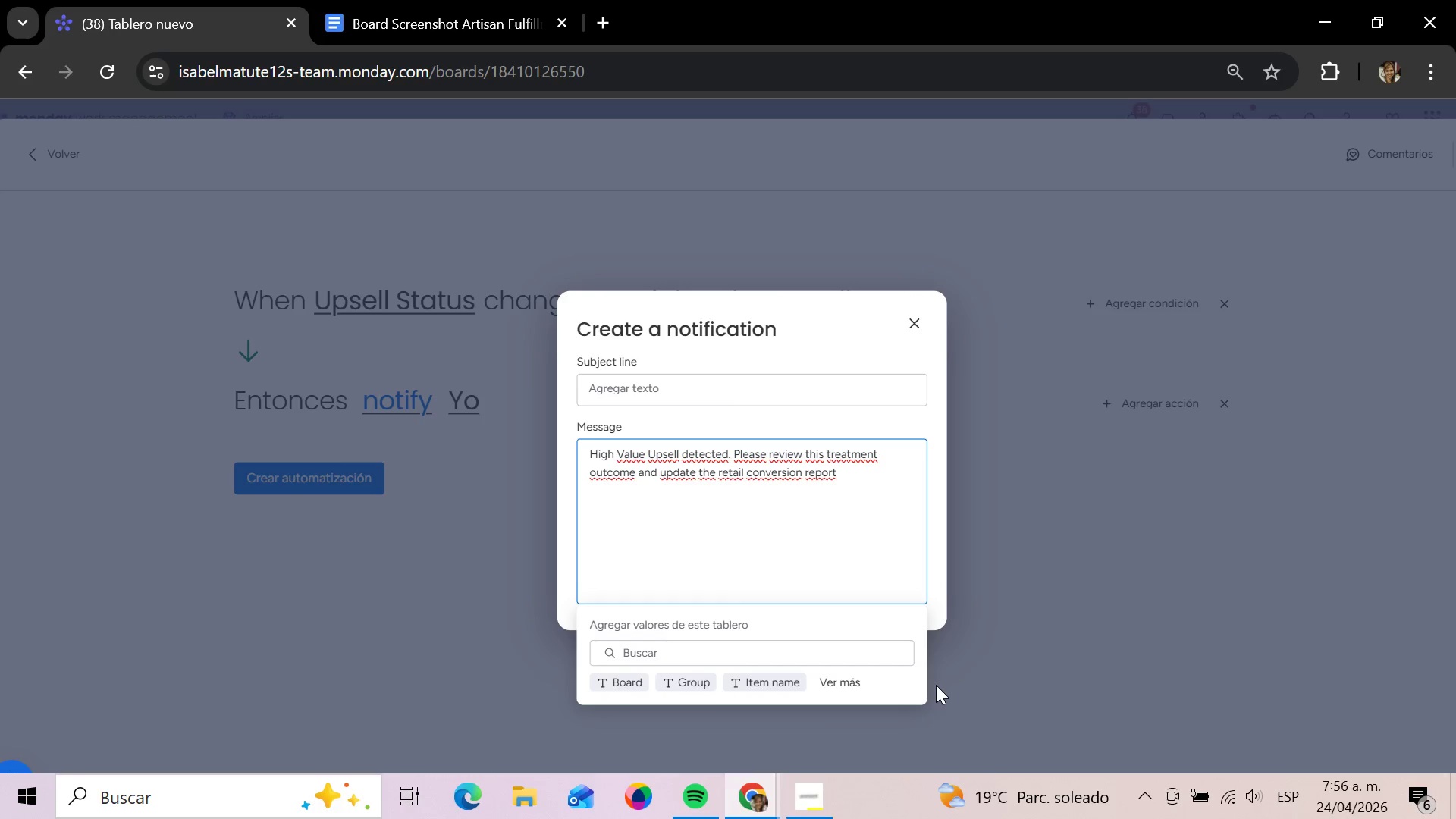 
key(Enter)
 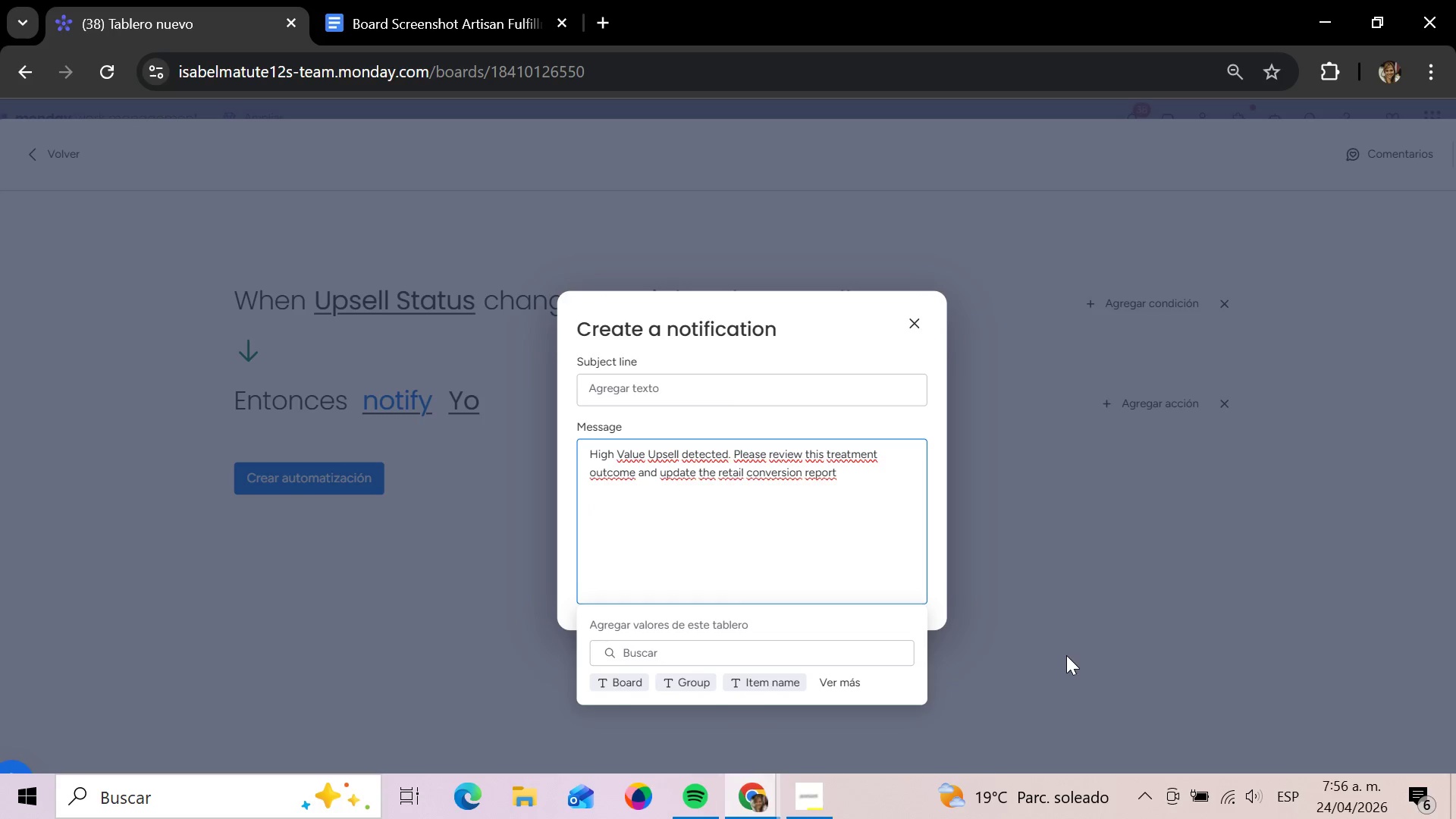 
left_click([1066, 655])
 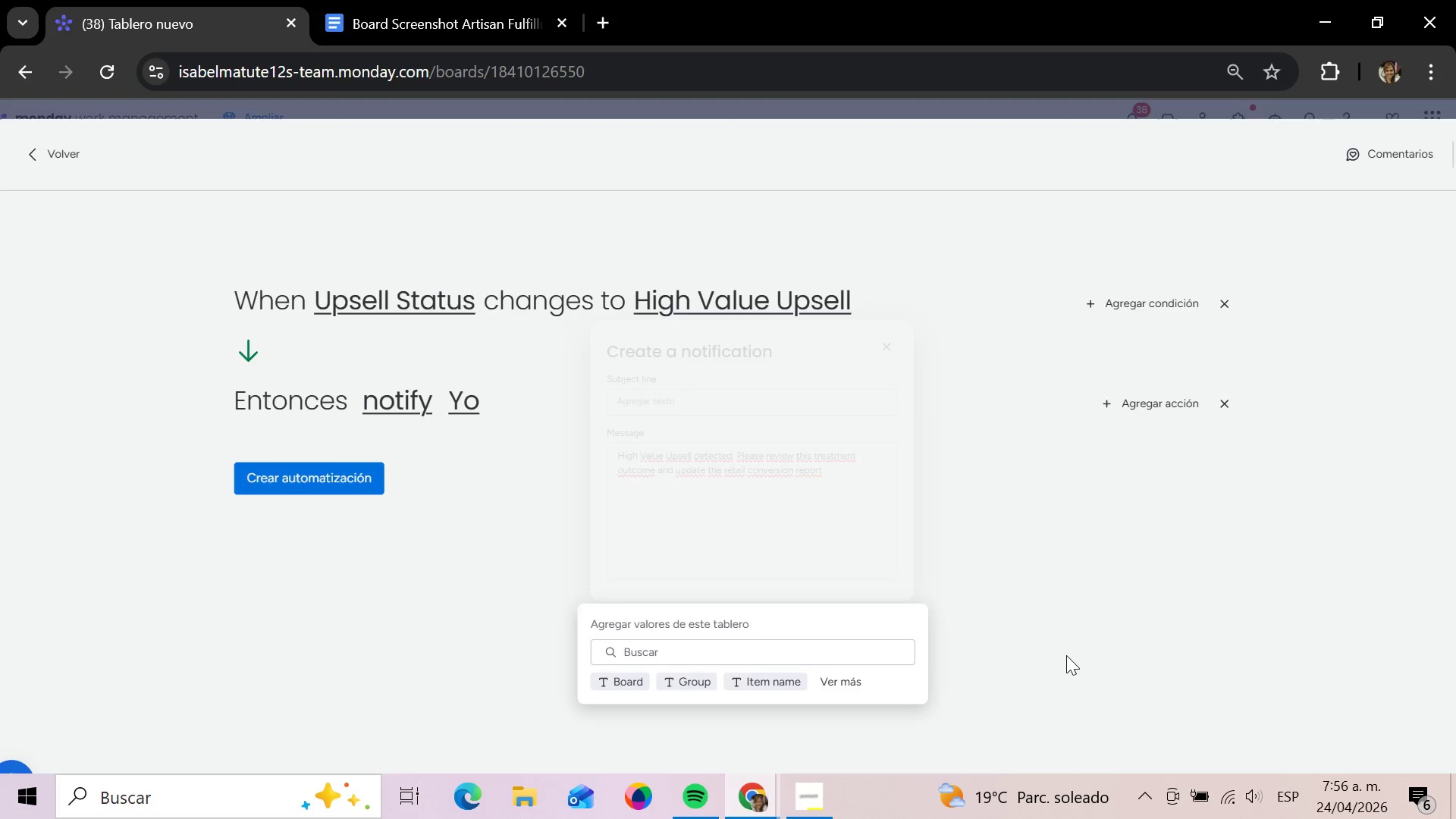 
left_click([1066, 655])
 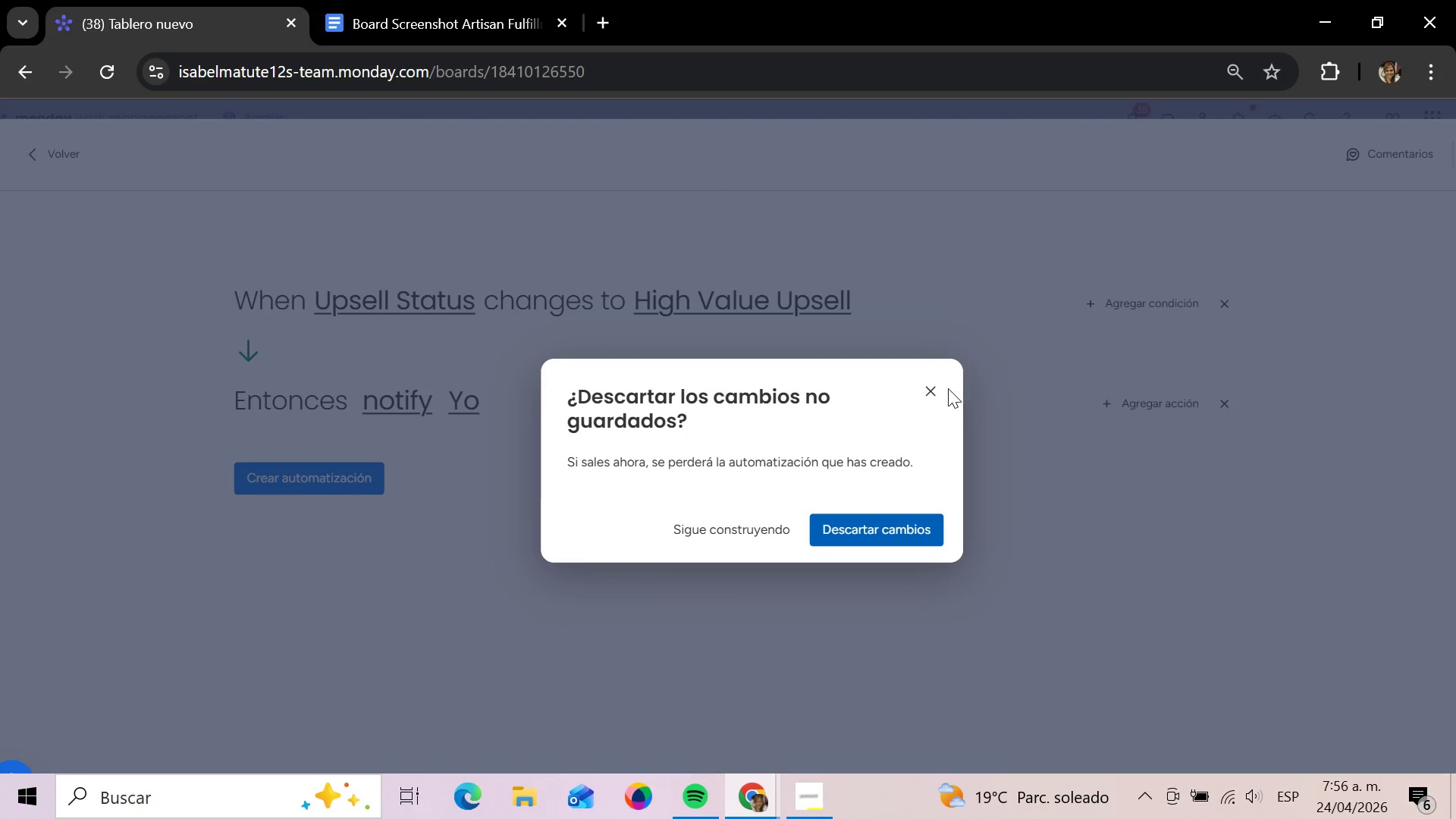 
left_click([940, 384])
 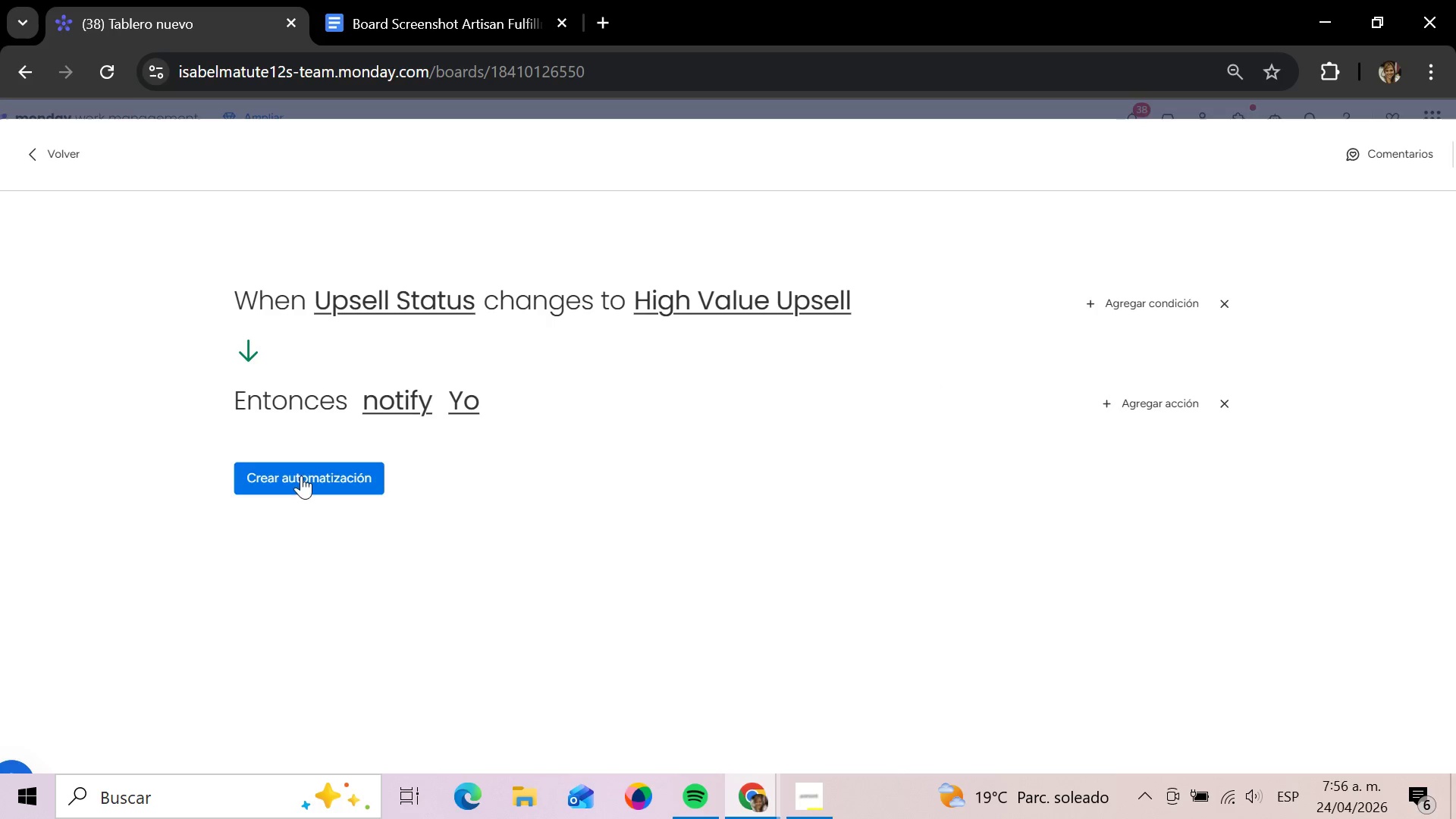 
left_click([293, 489])
 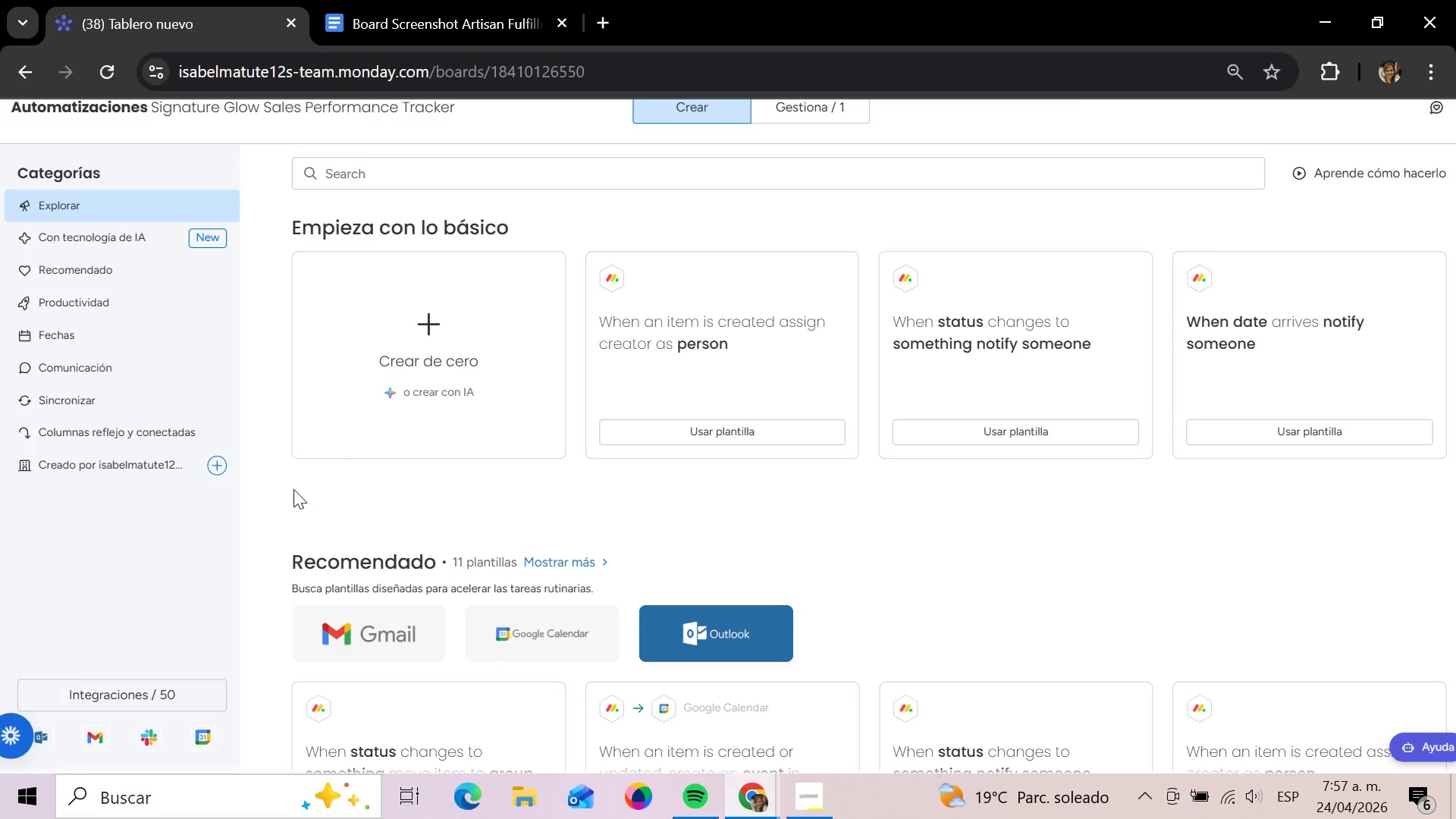 
wait(16.84)
 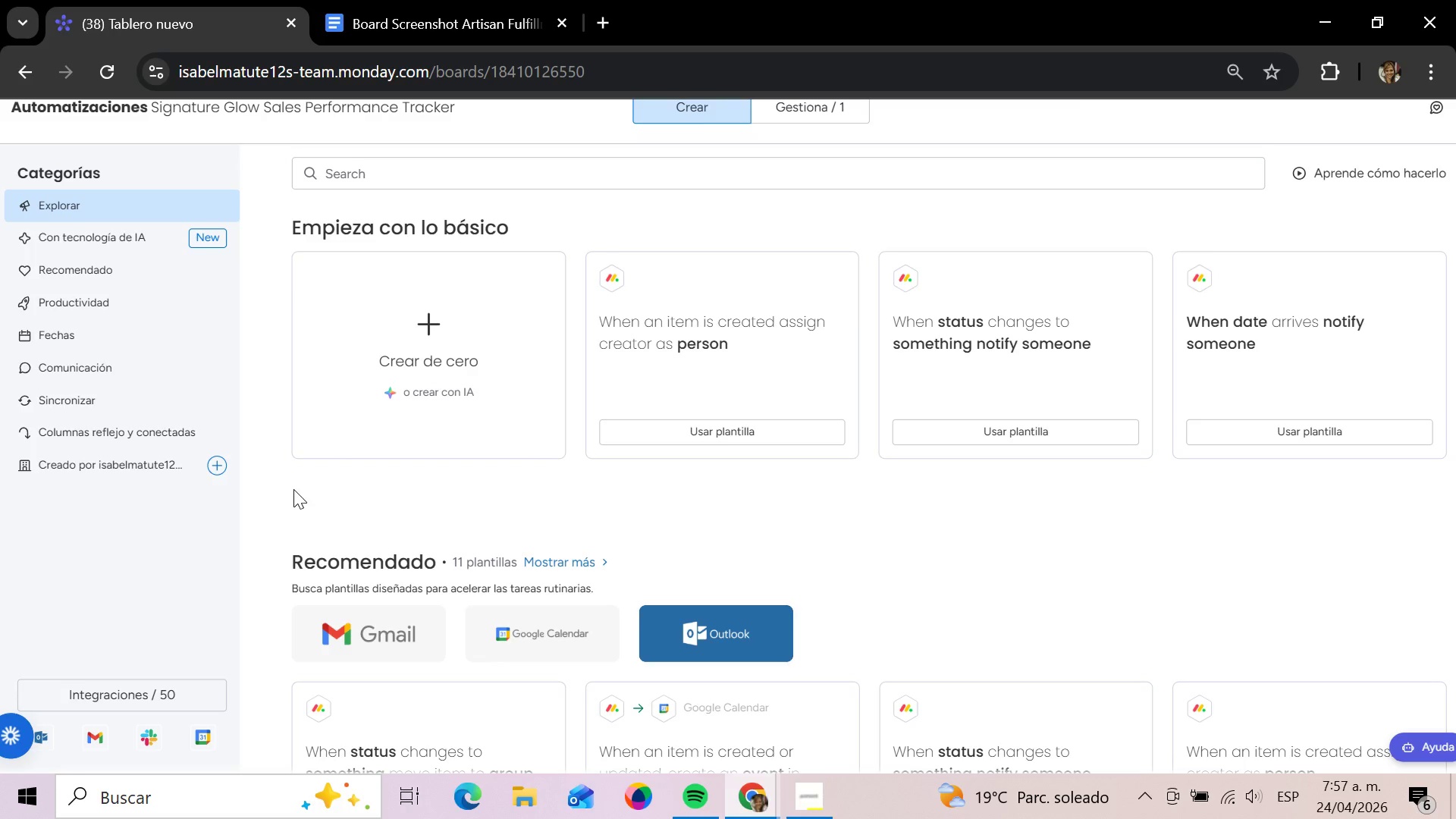 
hold_key(key=Space, duration=0.58)
 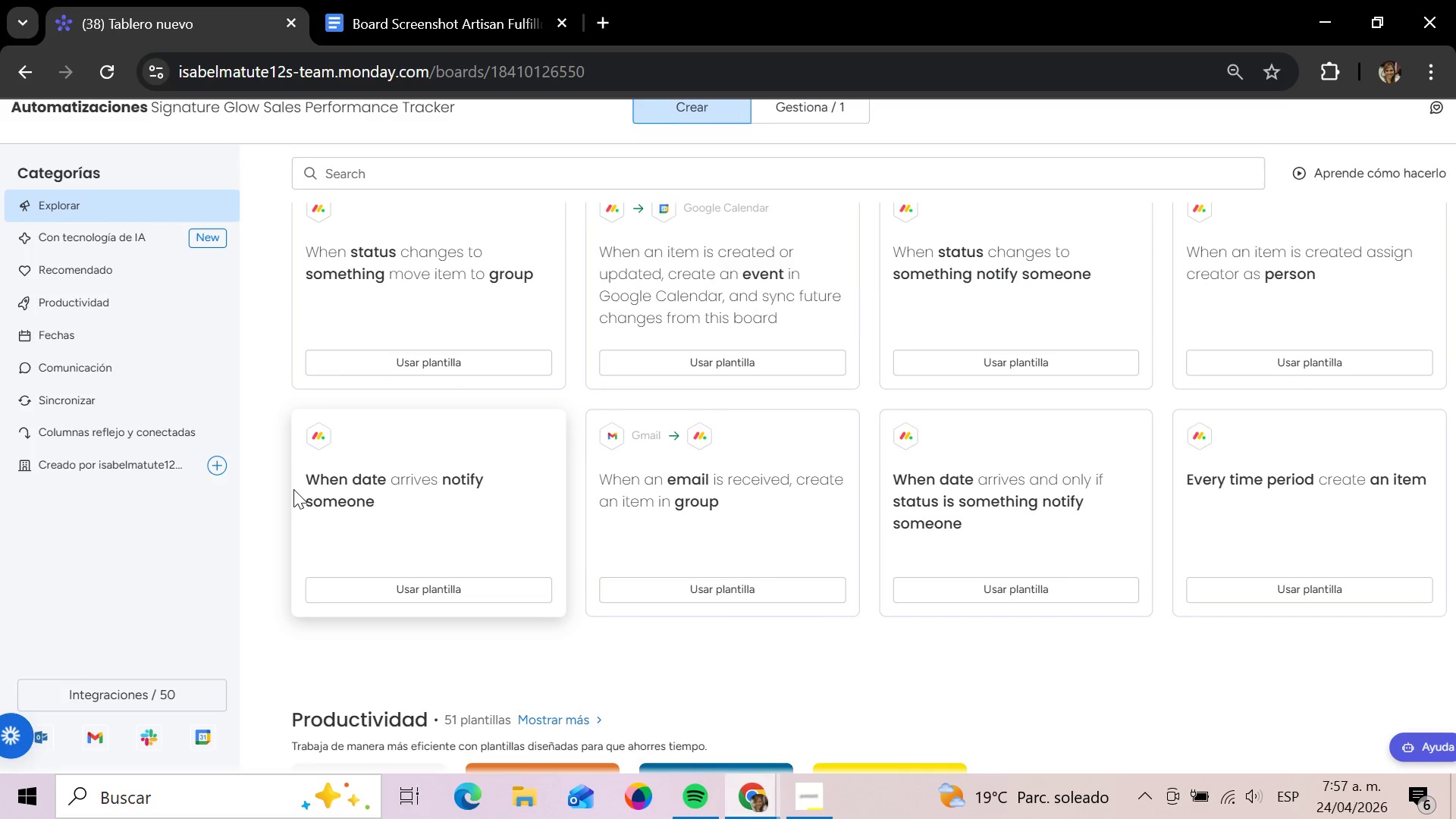 
left_click([293, 489])
 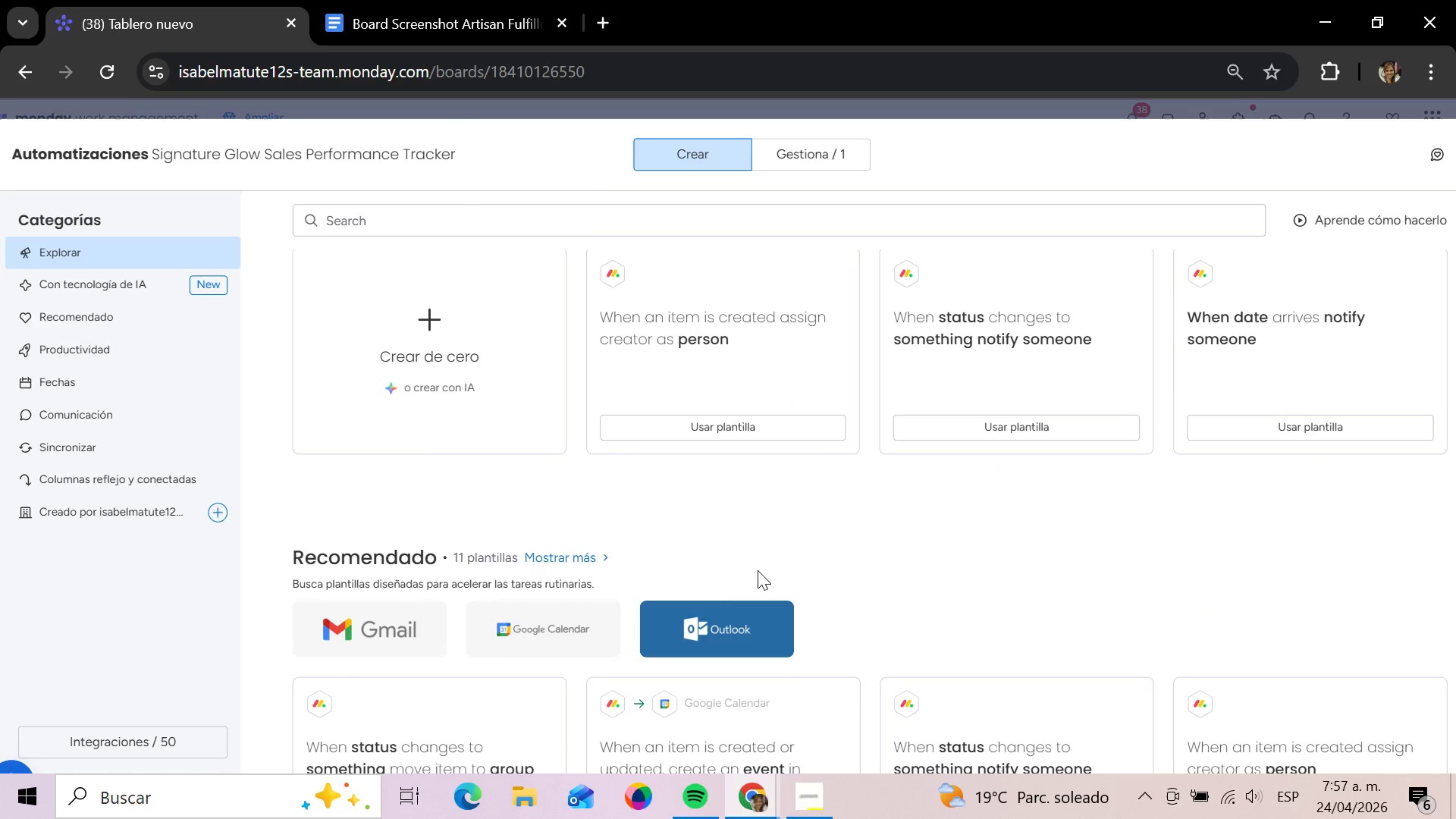 
wait(11.62)
 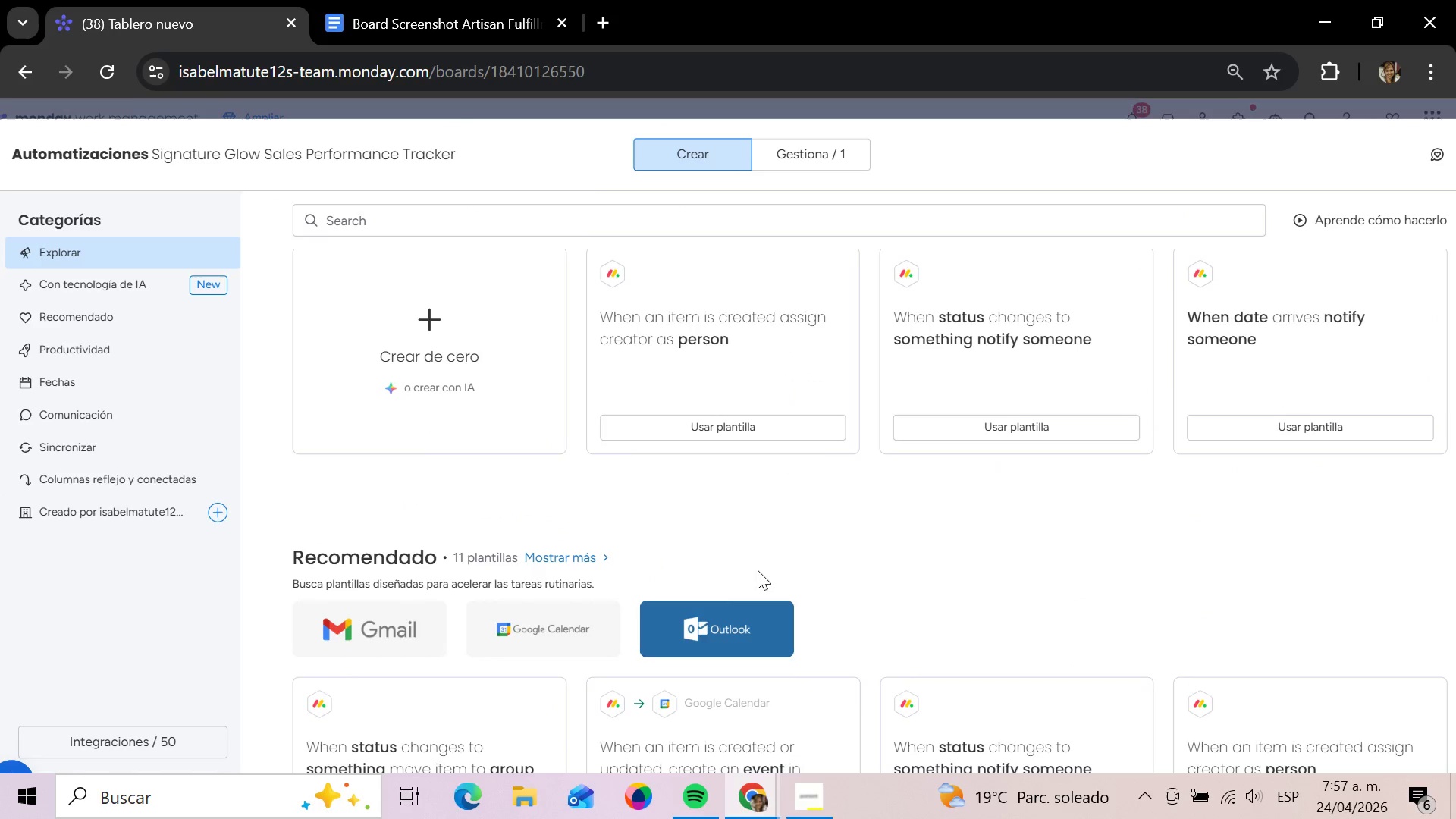 
left_click([998, 189])
 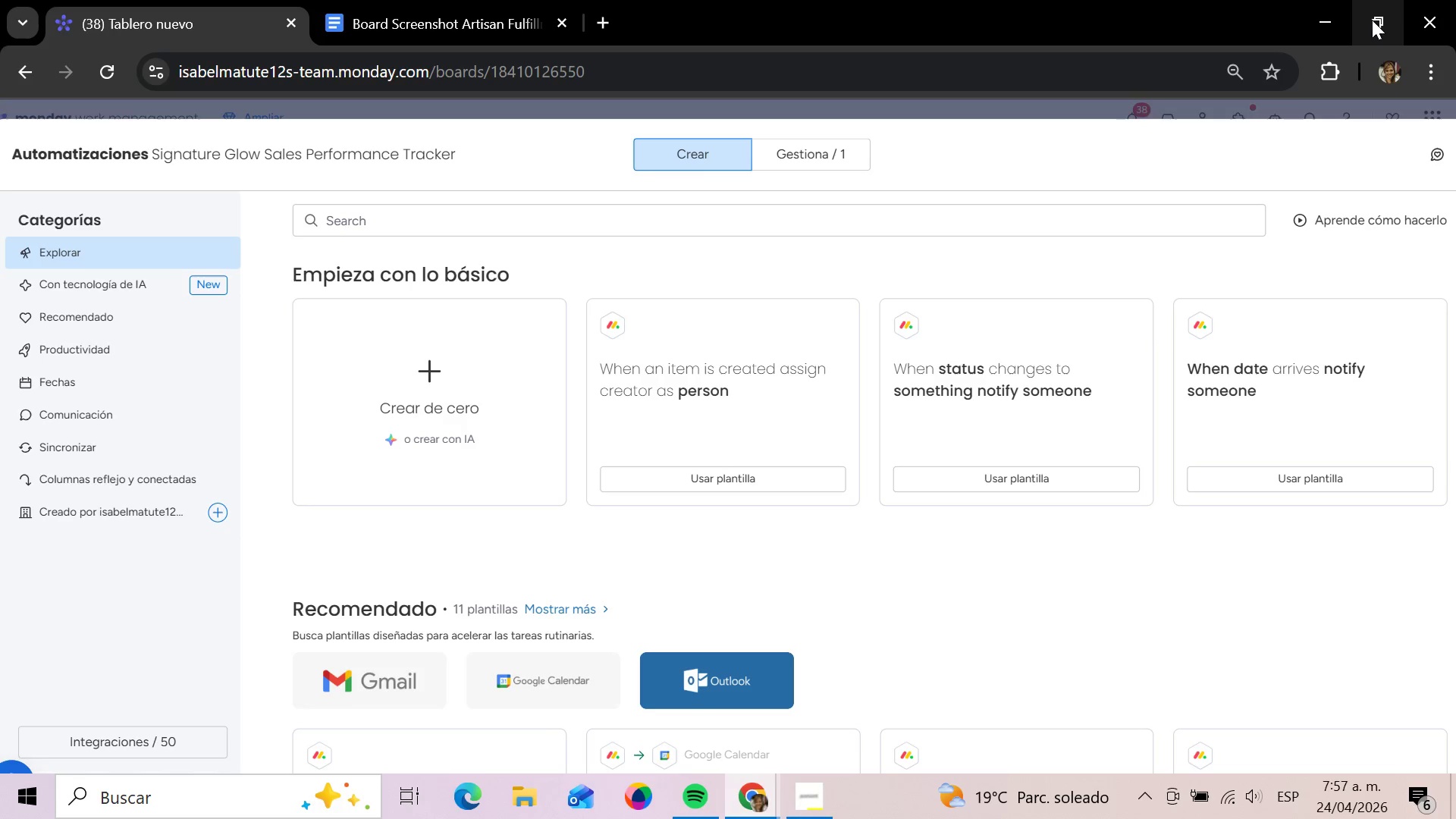 
left_click([1379, 19])
 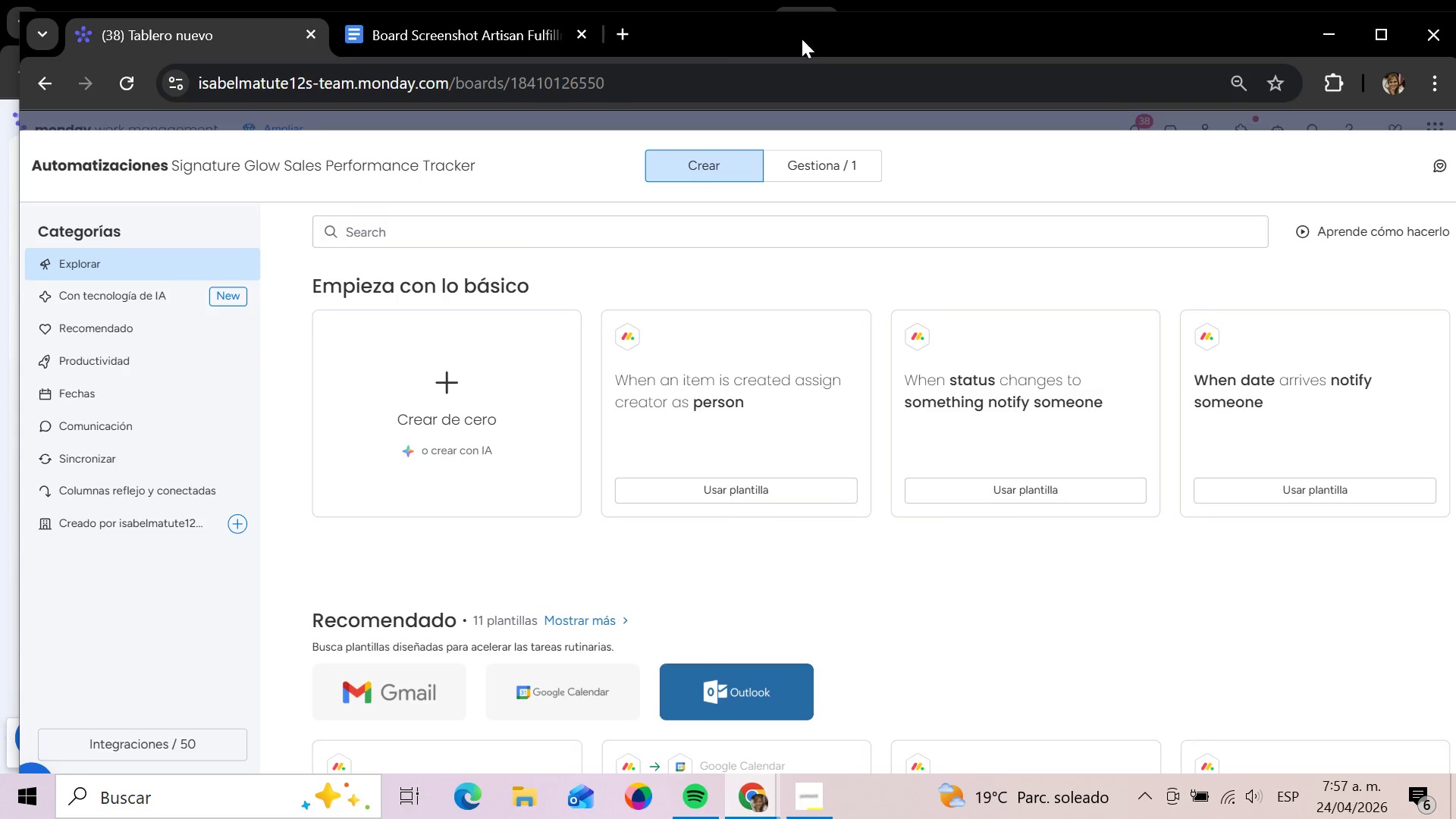 
left_click_drag(start_coordinate=[820, 39], to_coordinate=[679, 46])
 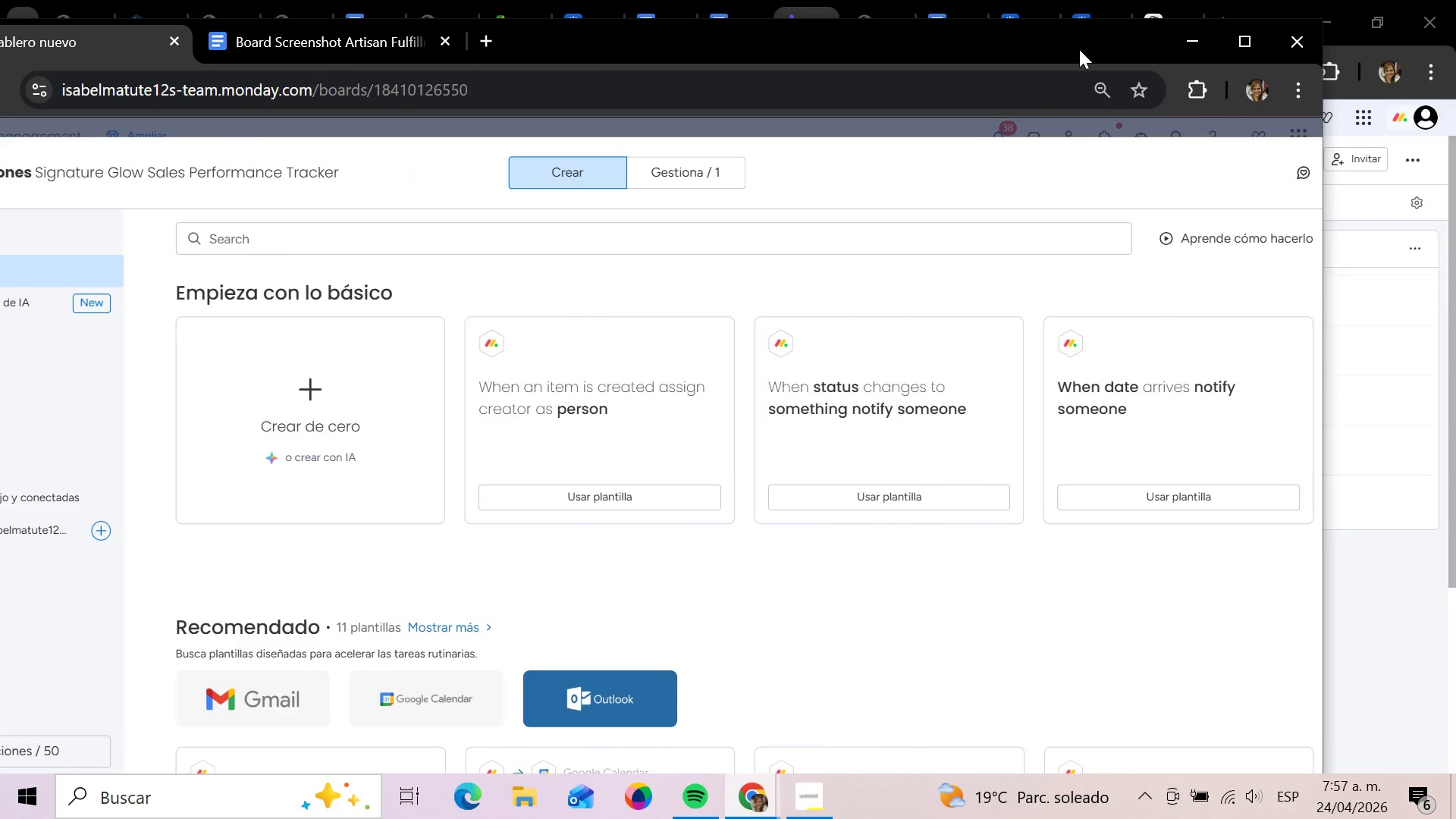 
left_click([1260, 33])
 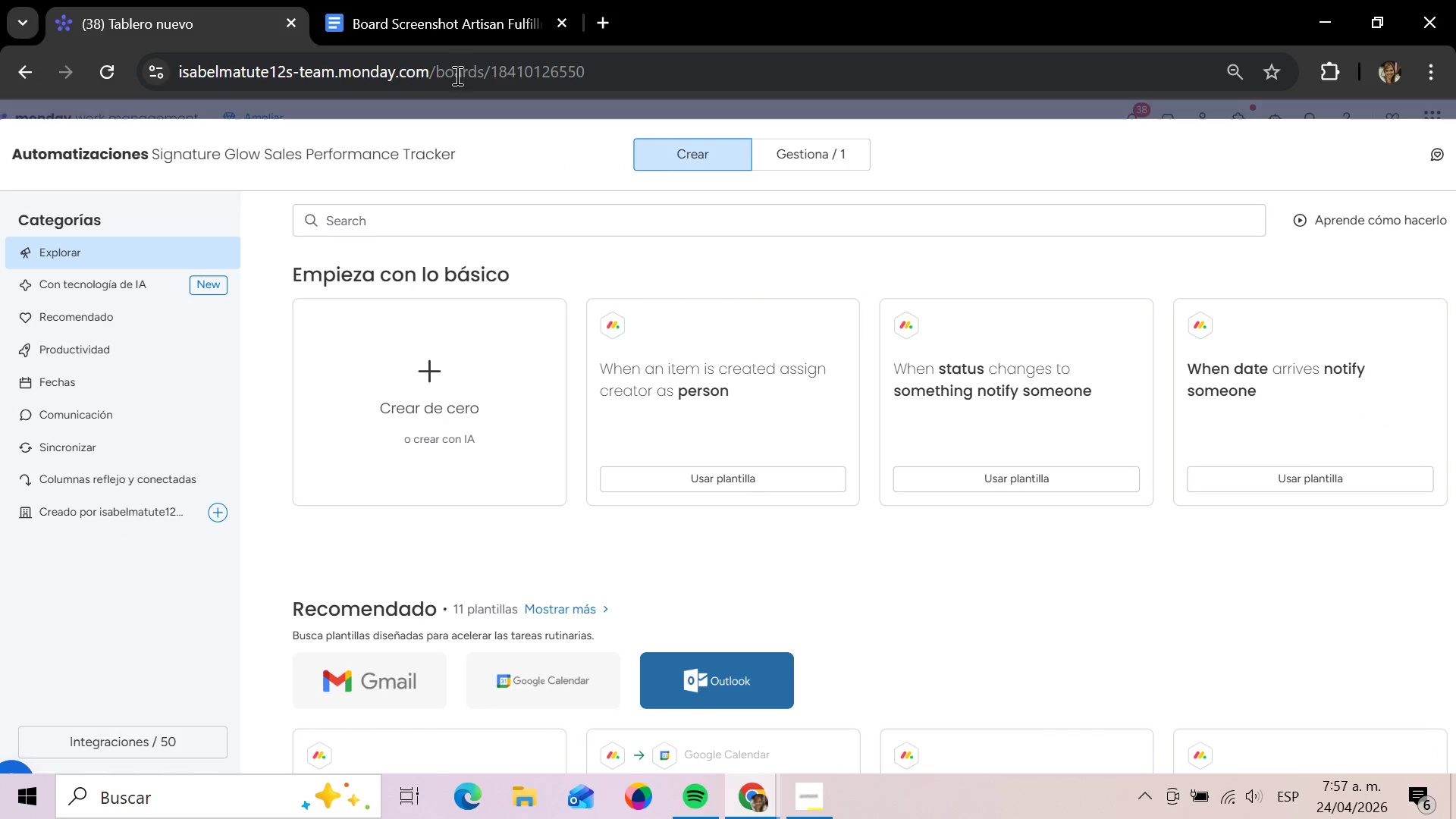 
left_click([426, 104])
 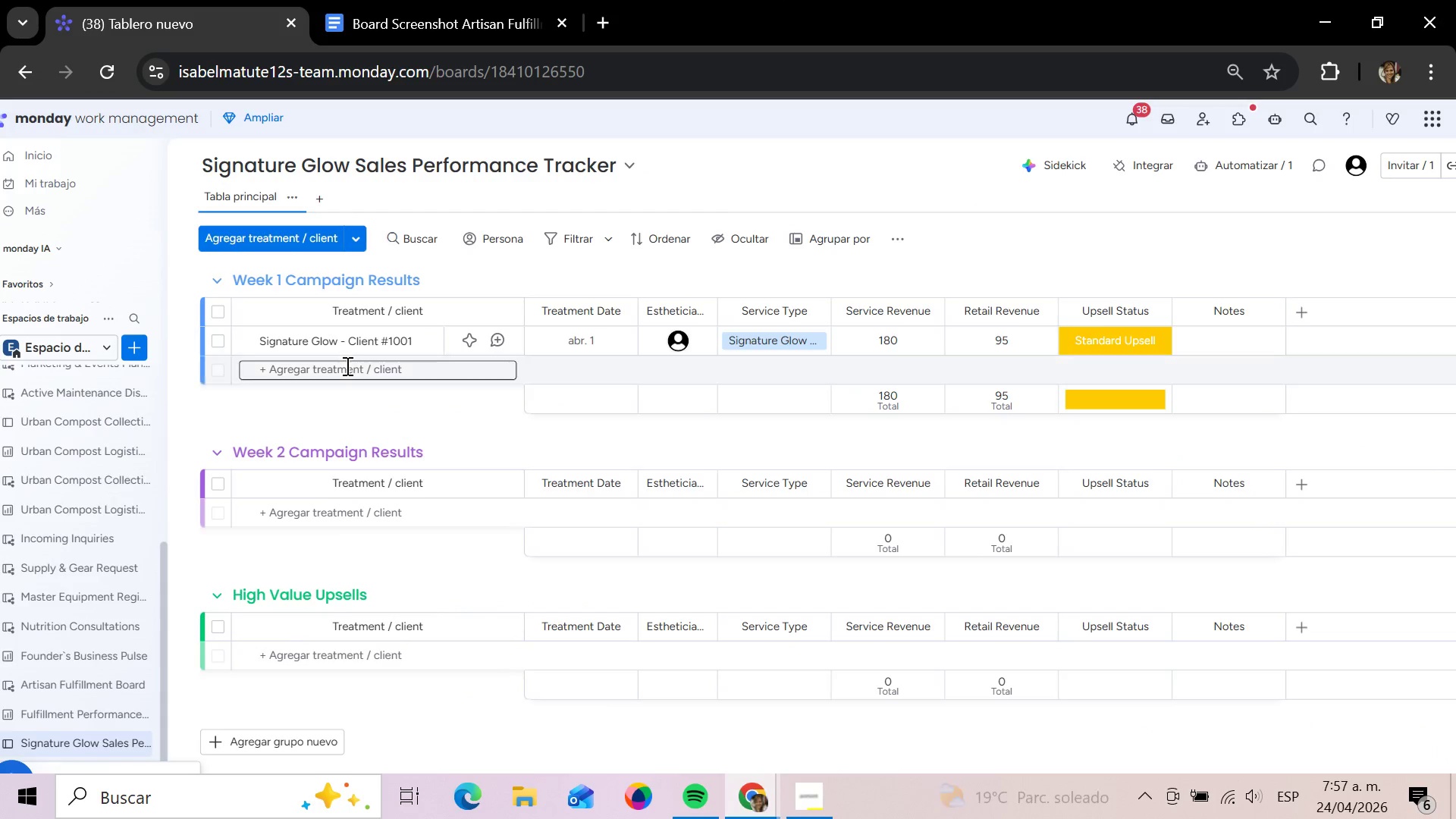 
left_click([345, 368])
 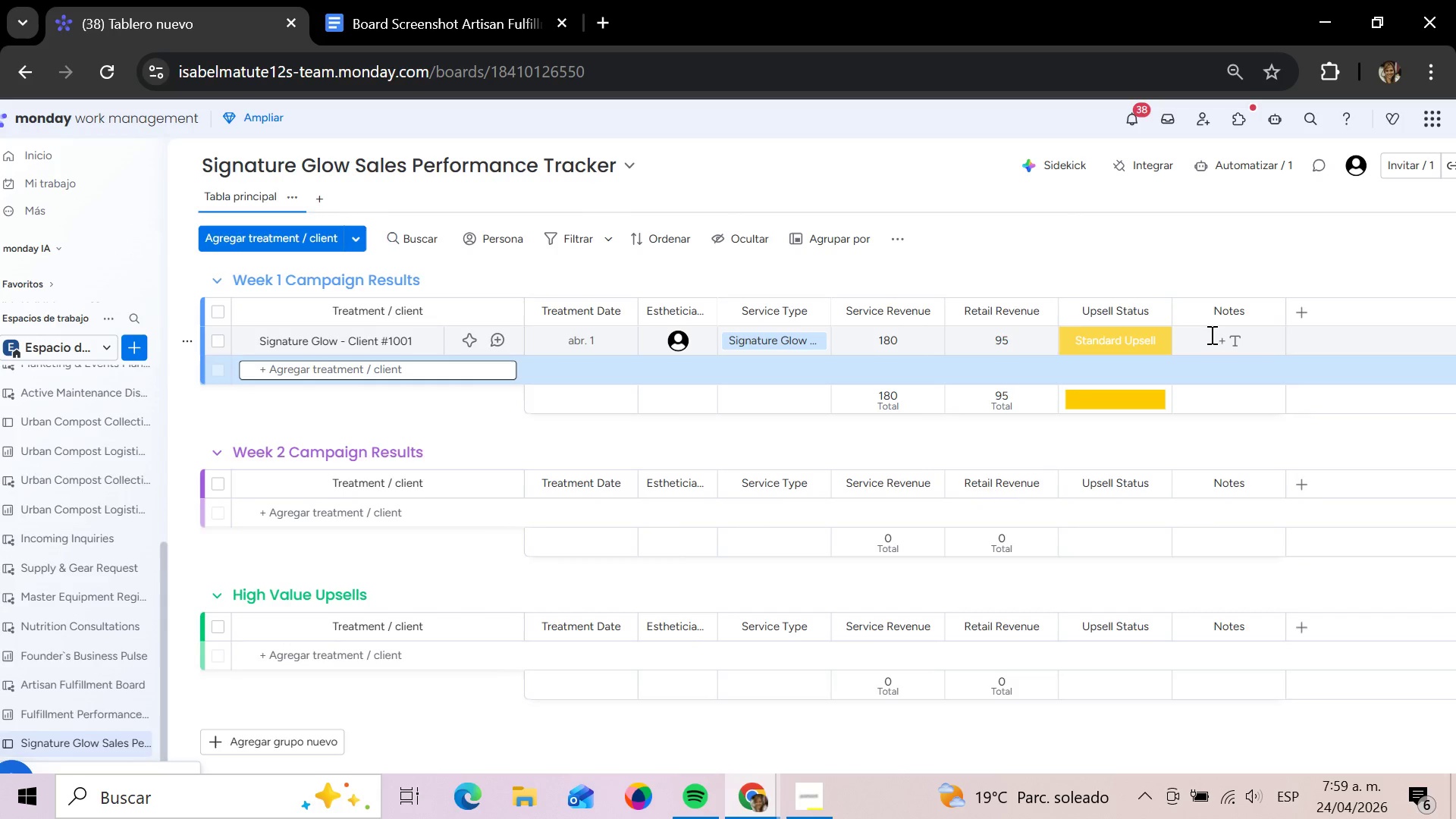 
wait(120.61)
 